 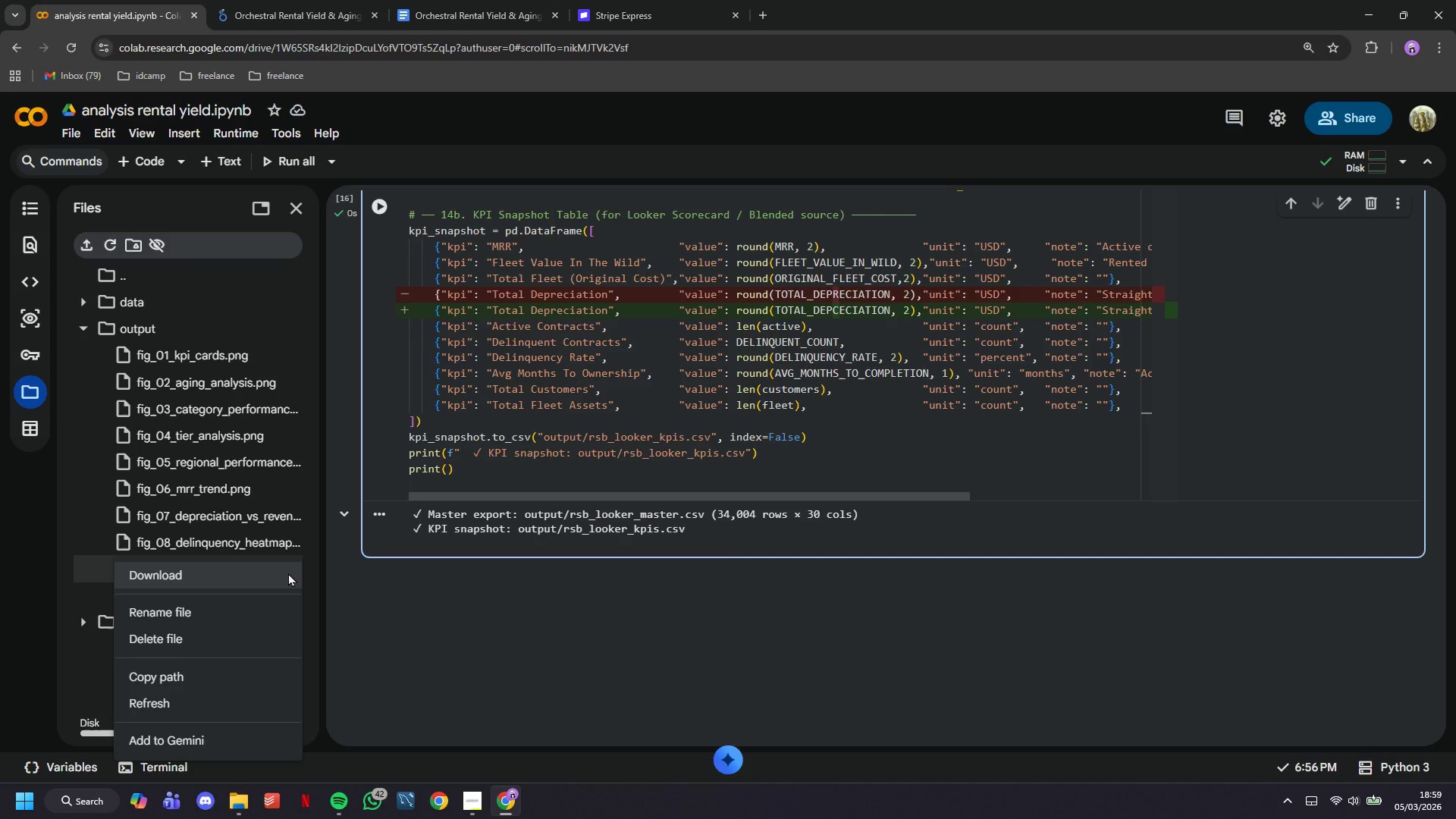 
left_click([239, 584])
 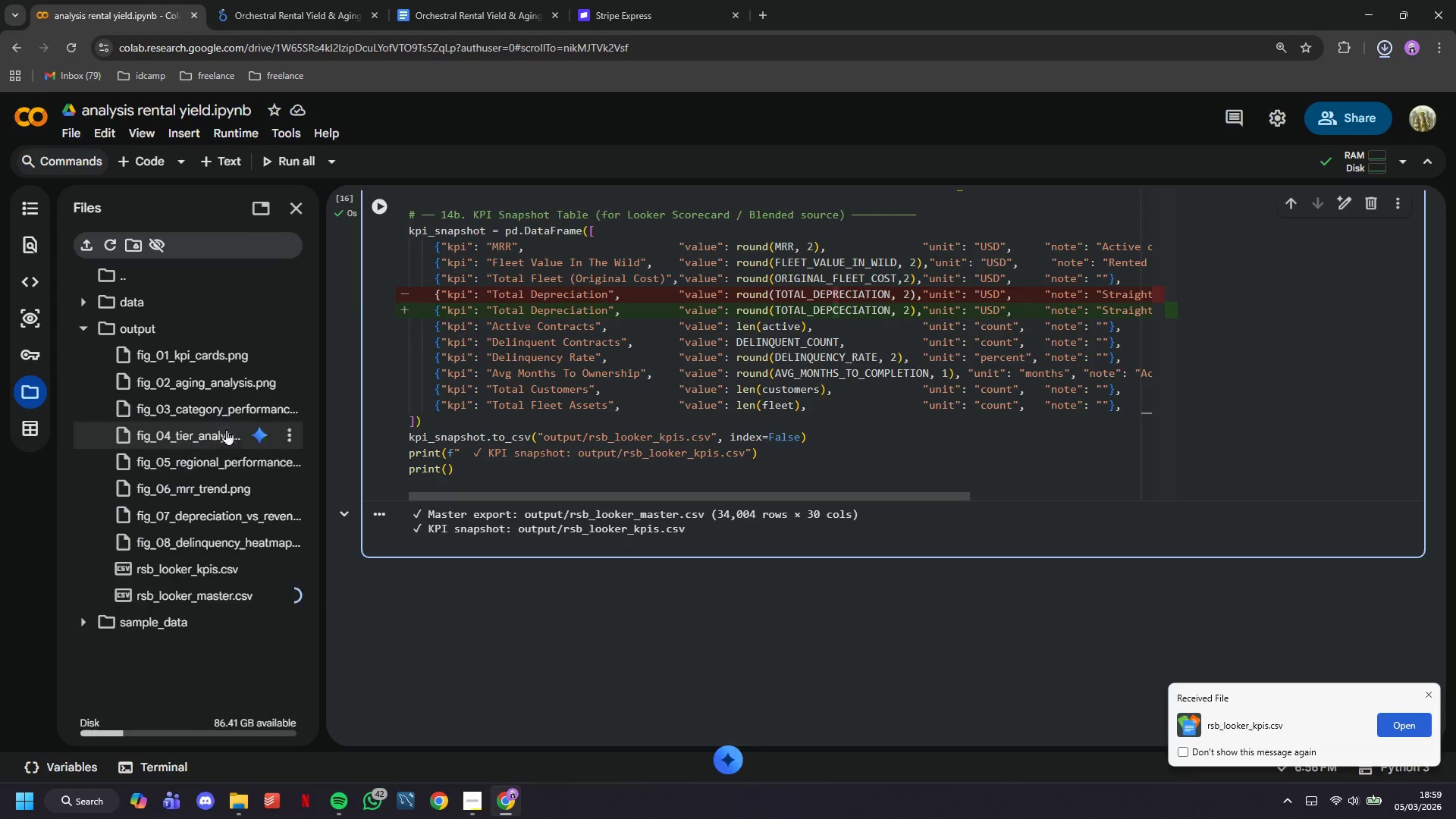 
left_click([556, 16])
 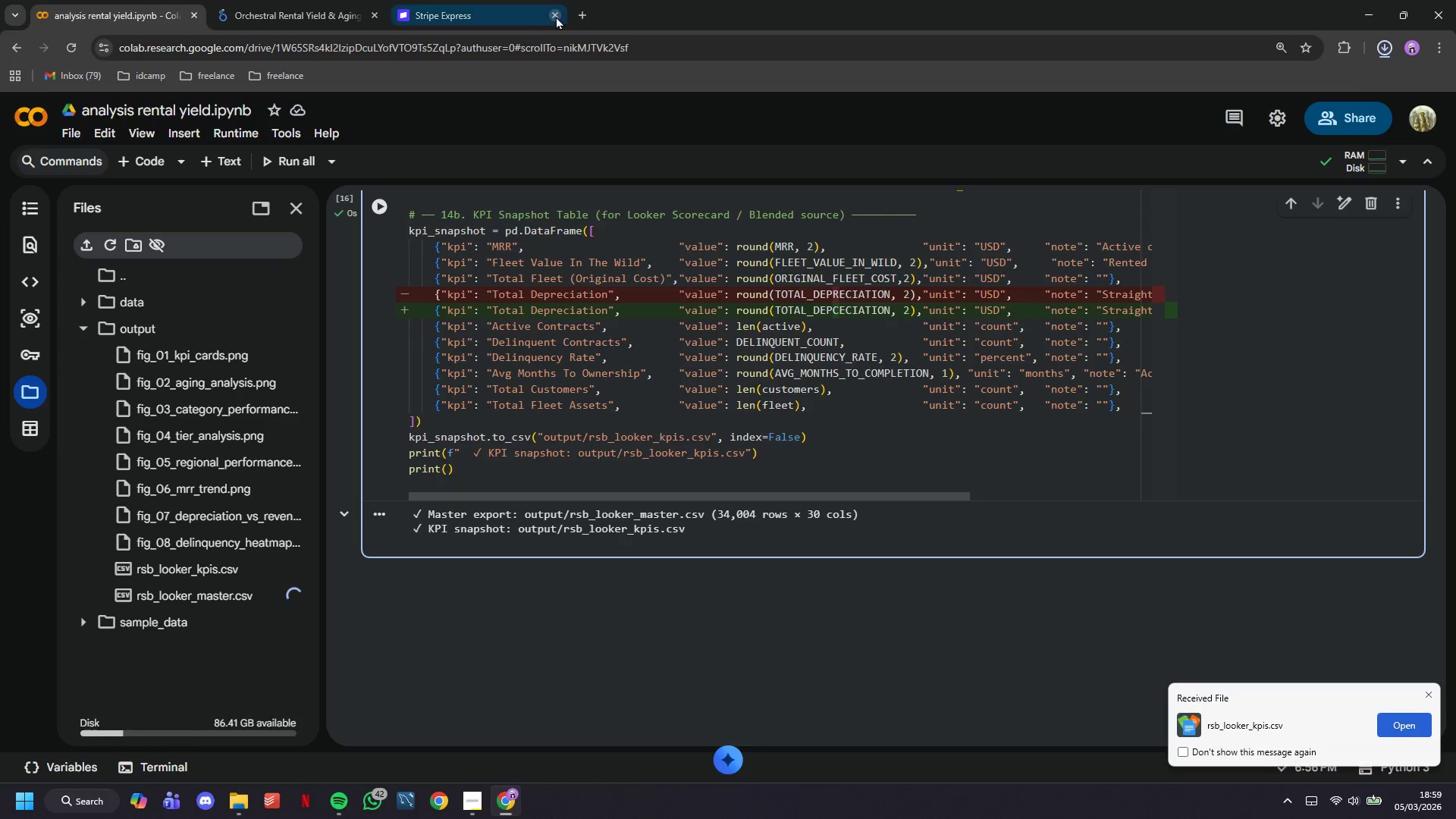 
left_click([556, 16])
 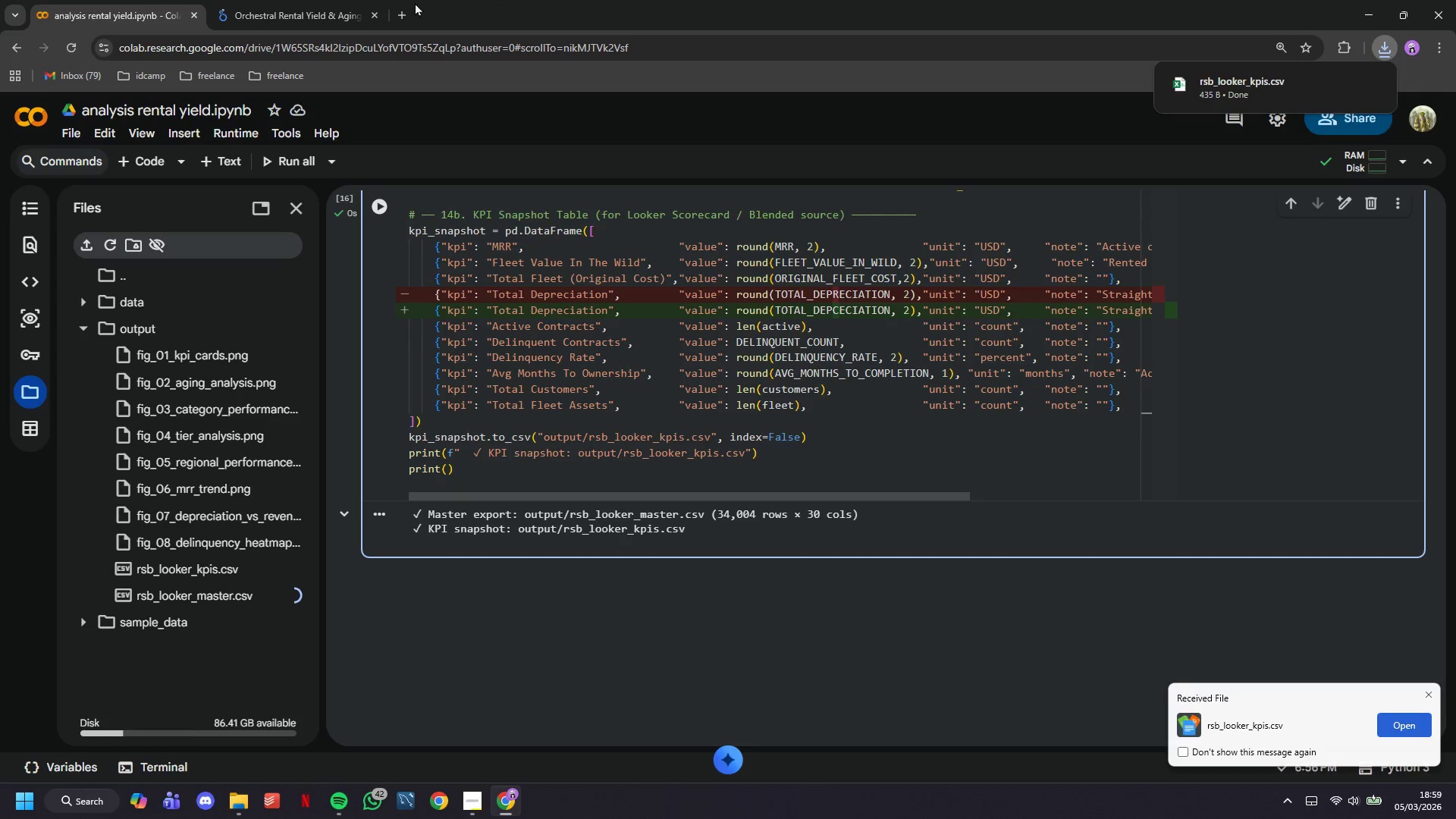 
left_click([405, 0])
 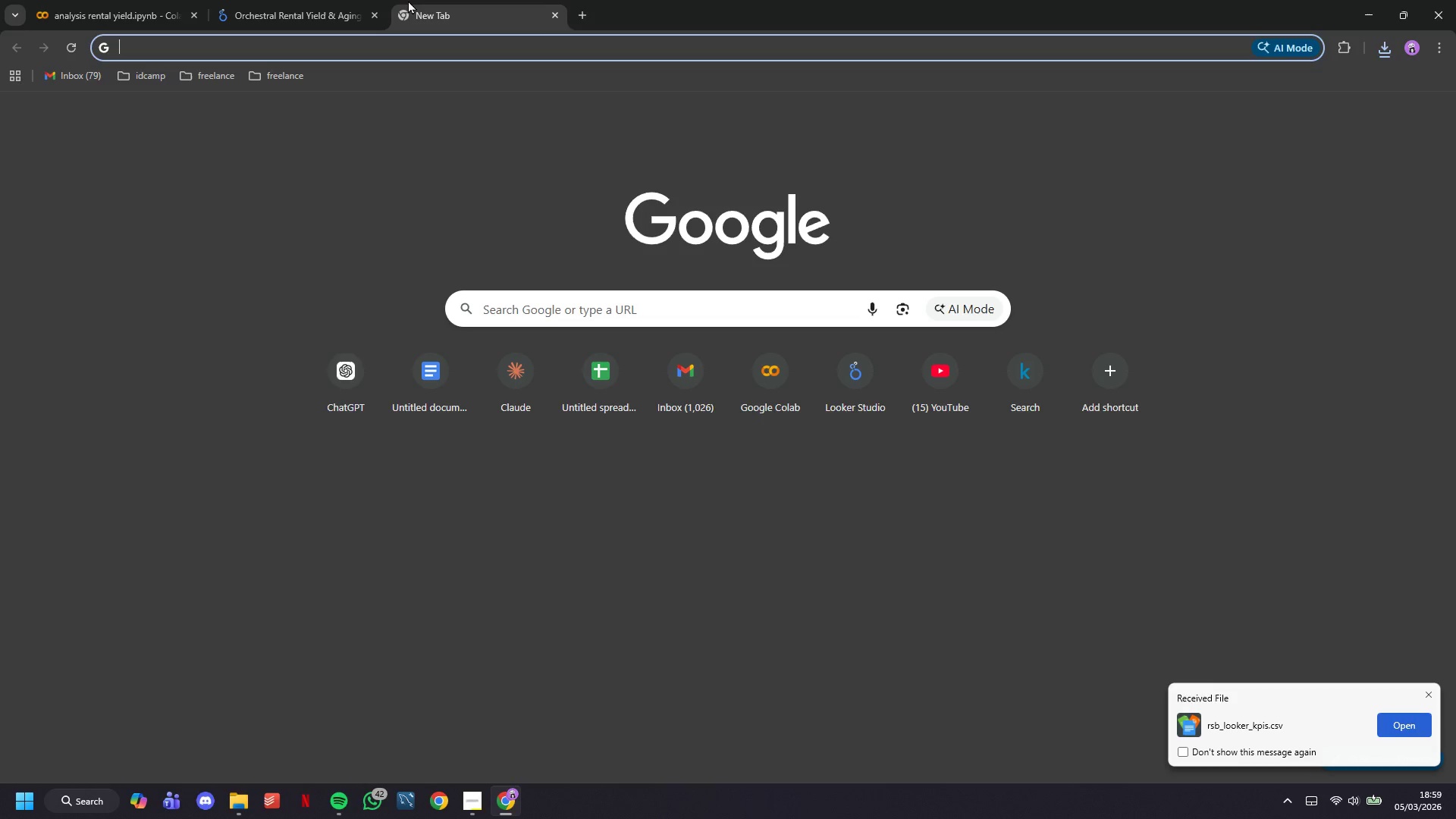 
type(sp)
 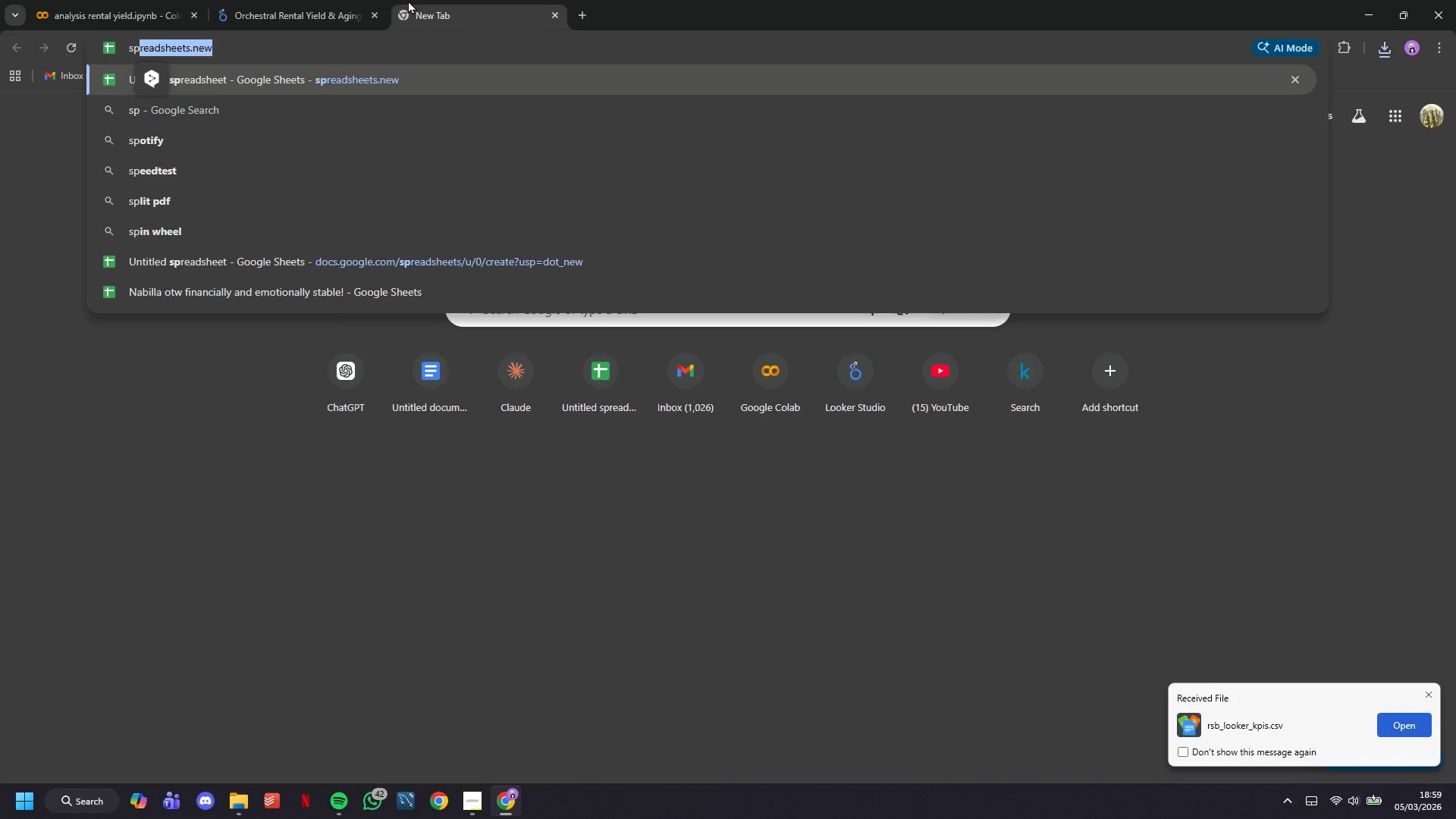 
key(Enter)
 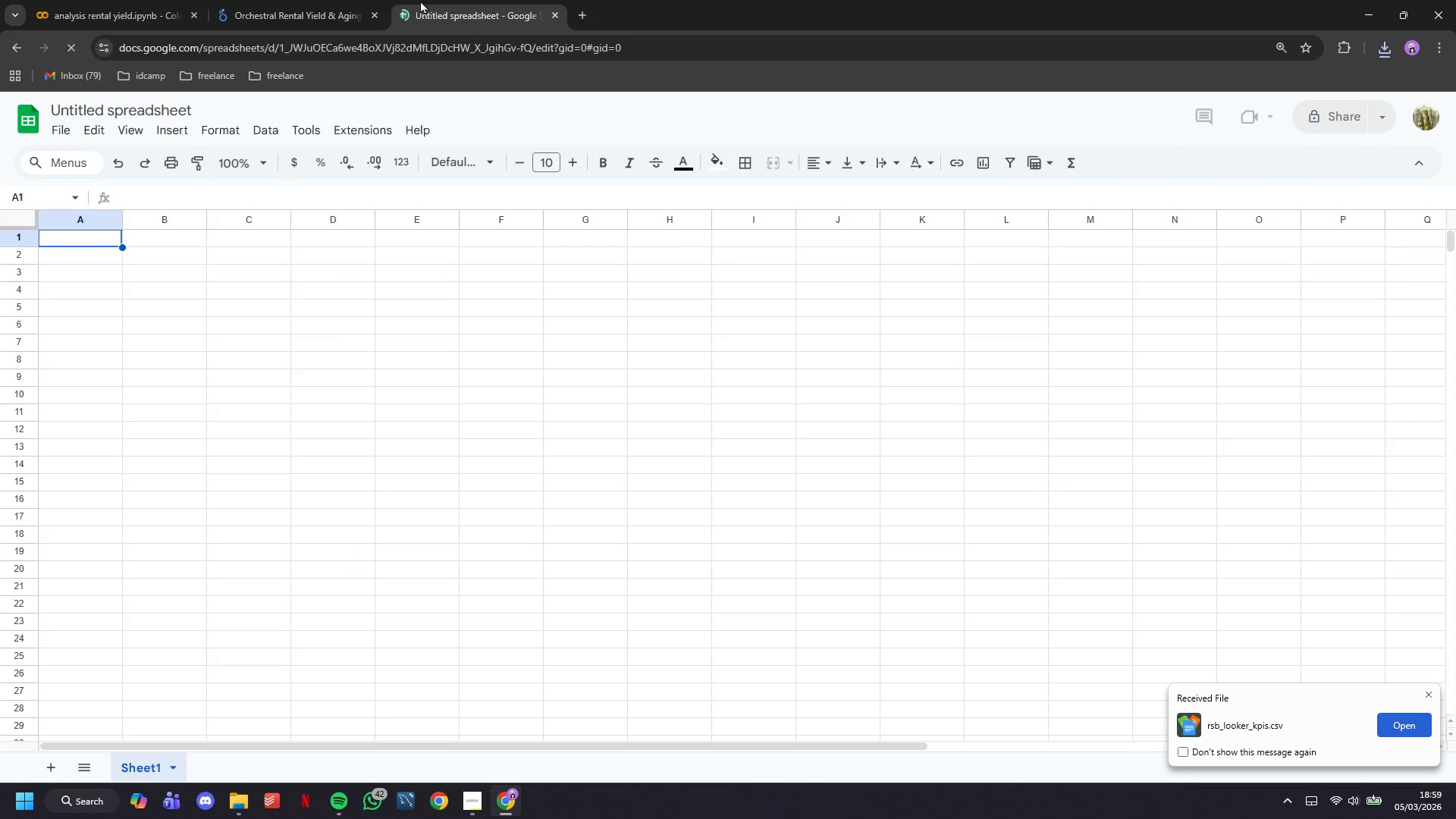 
wait(5.69)
 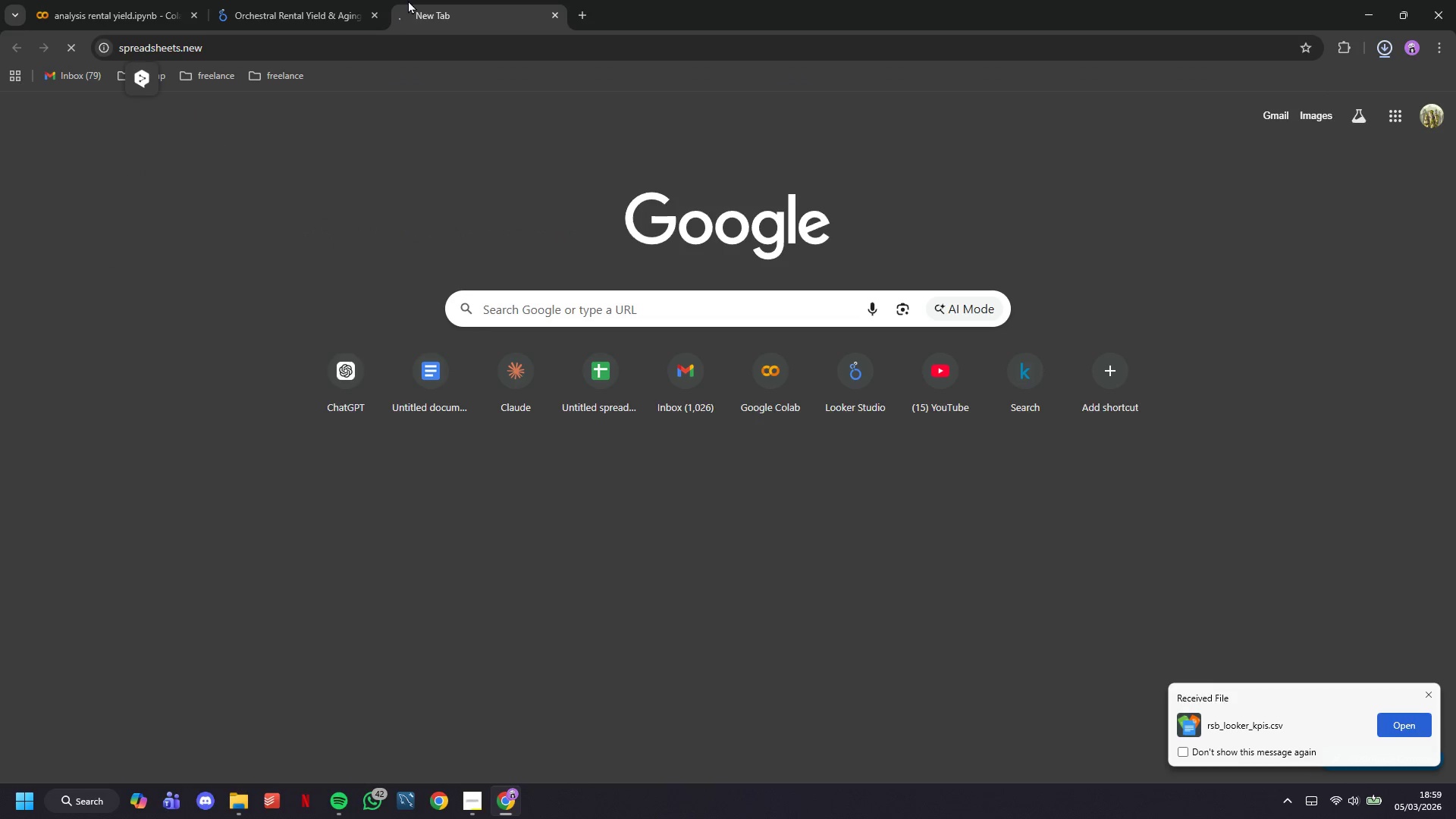 
left_click_drag(start_coordinate=[51, 133], to_coordinate=[52, 129])
 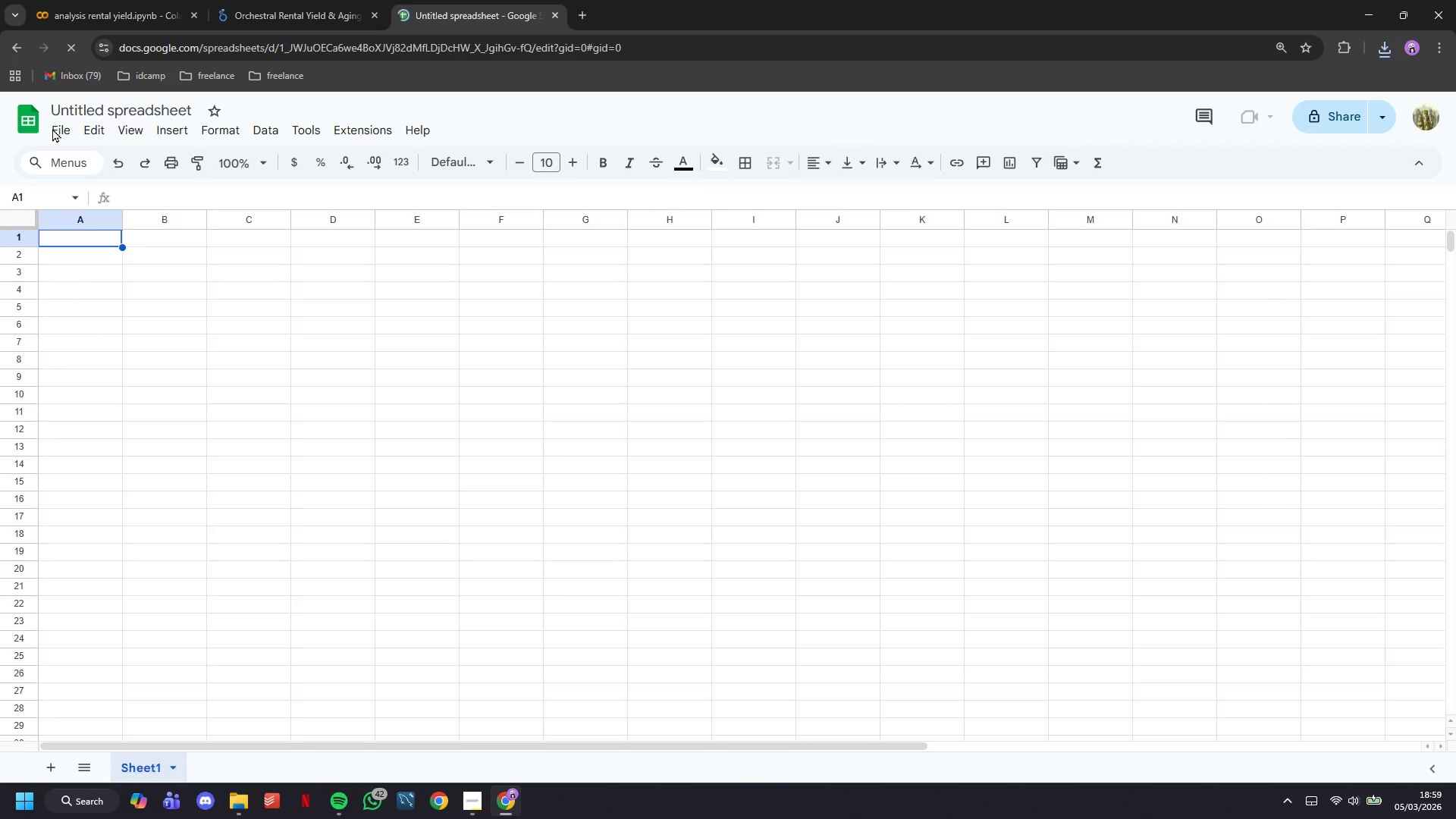 
double_click([52, 128])
 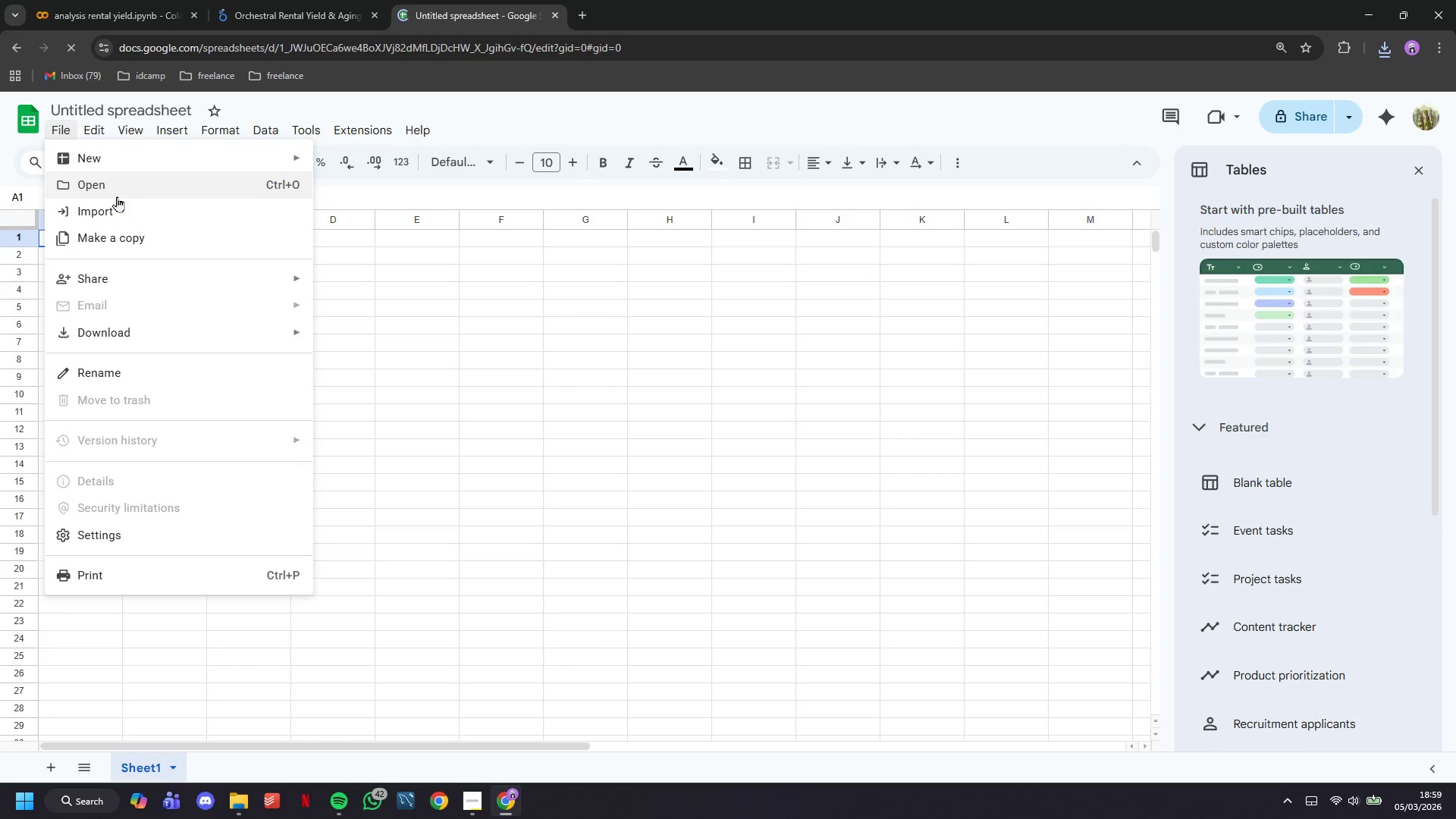 
left_click([117, 210])
 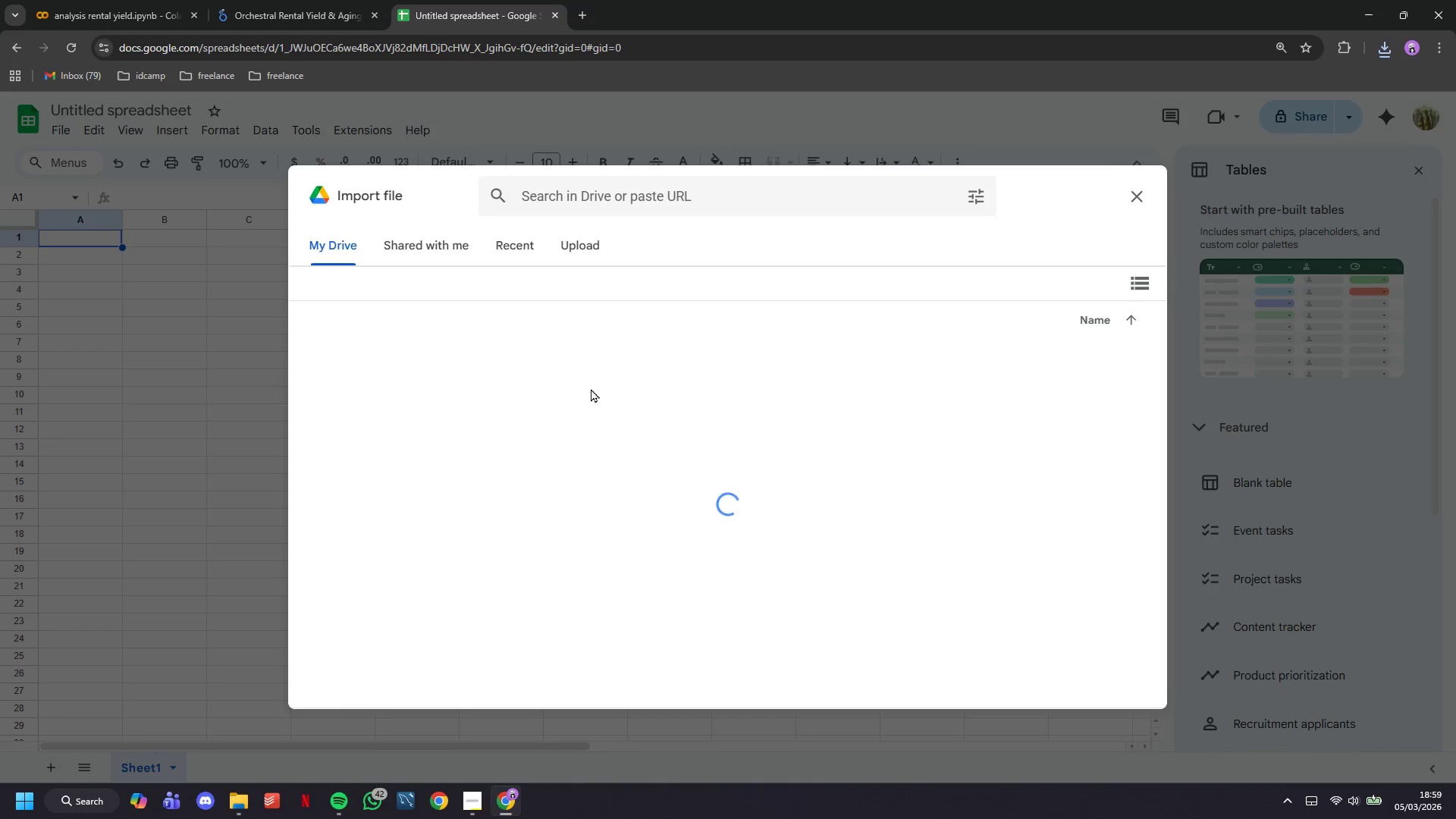 
left_click([587, 249])
 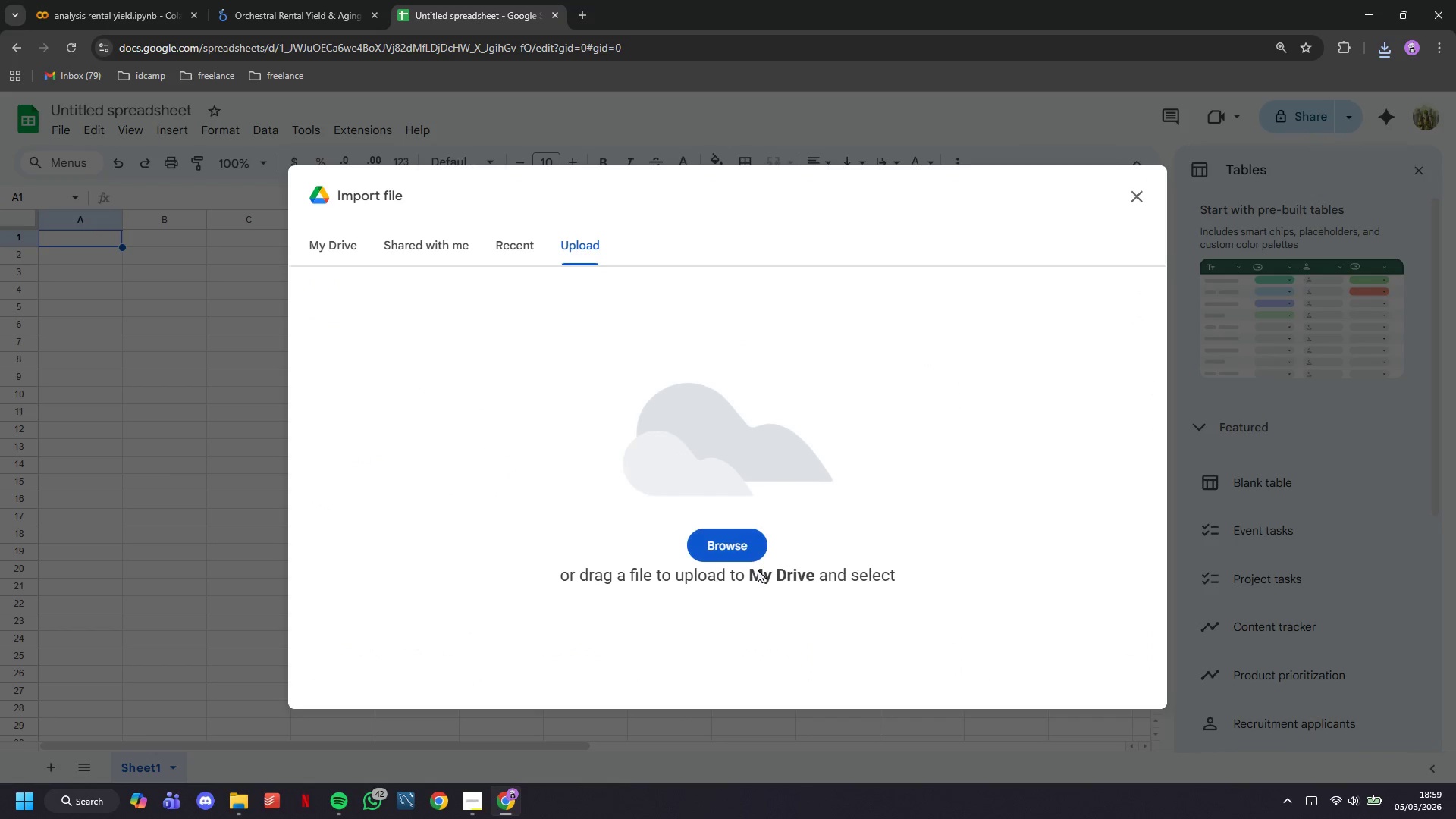 
left_click([746, 544])
 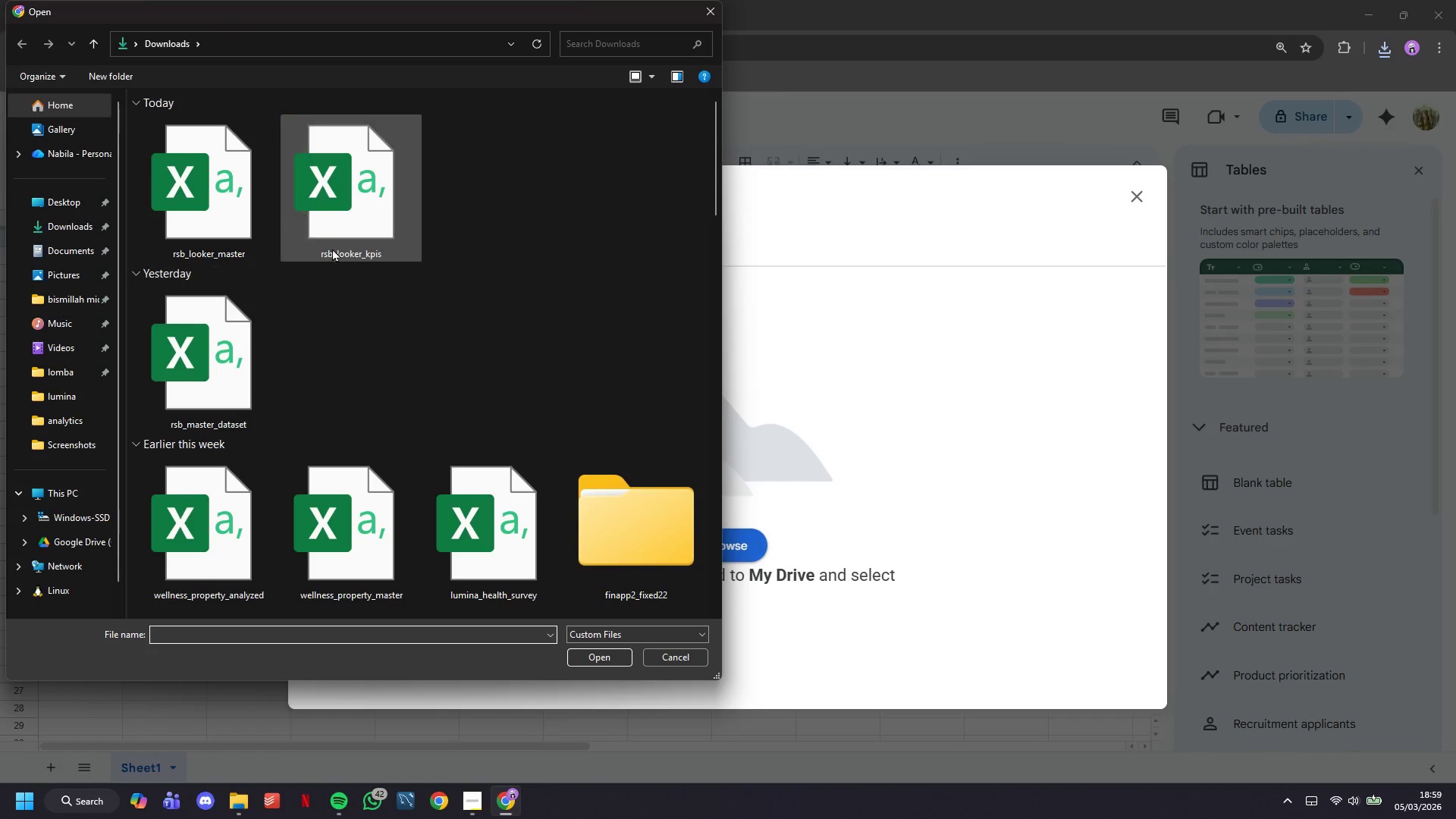 
double_click([241, 173])
 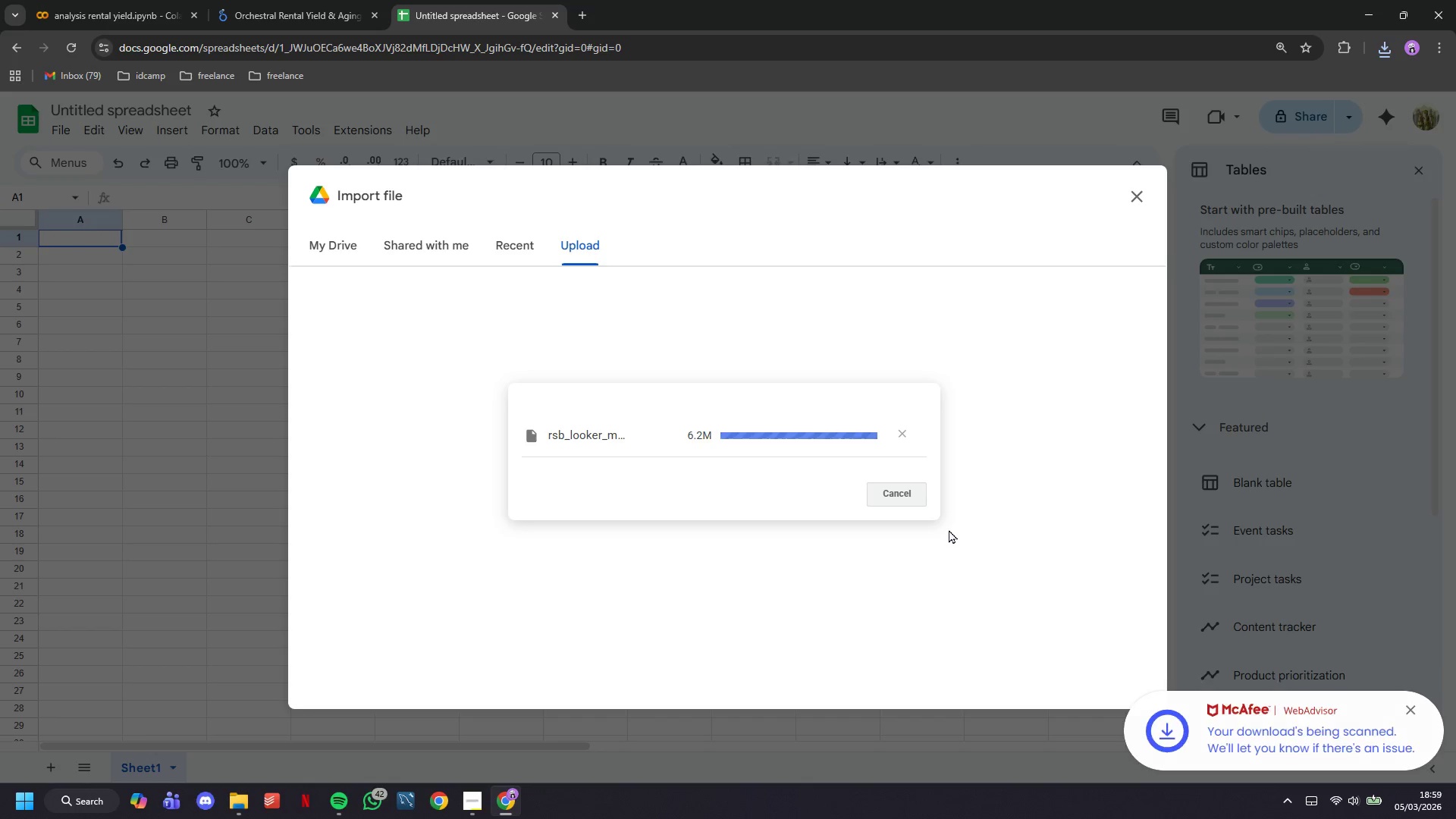 
wait(6.75)
 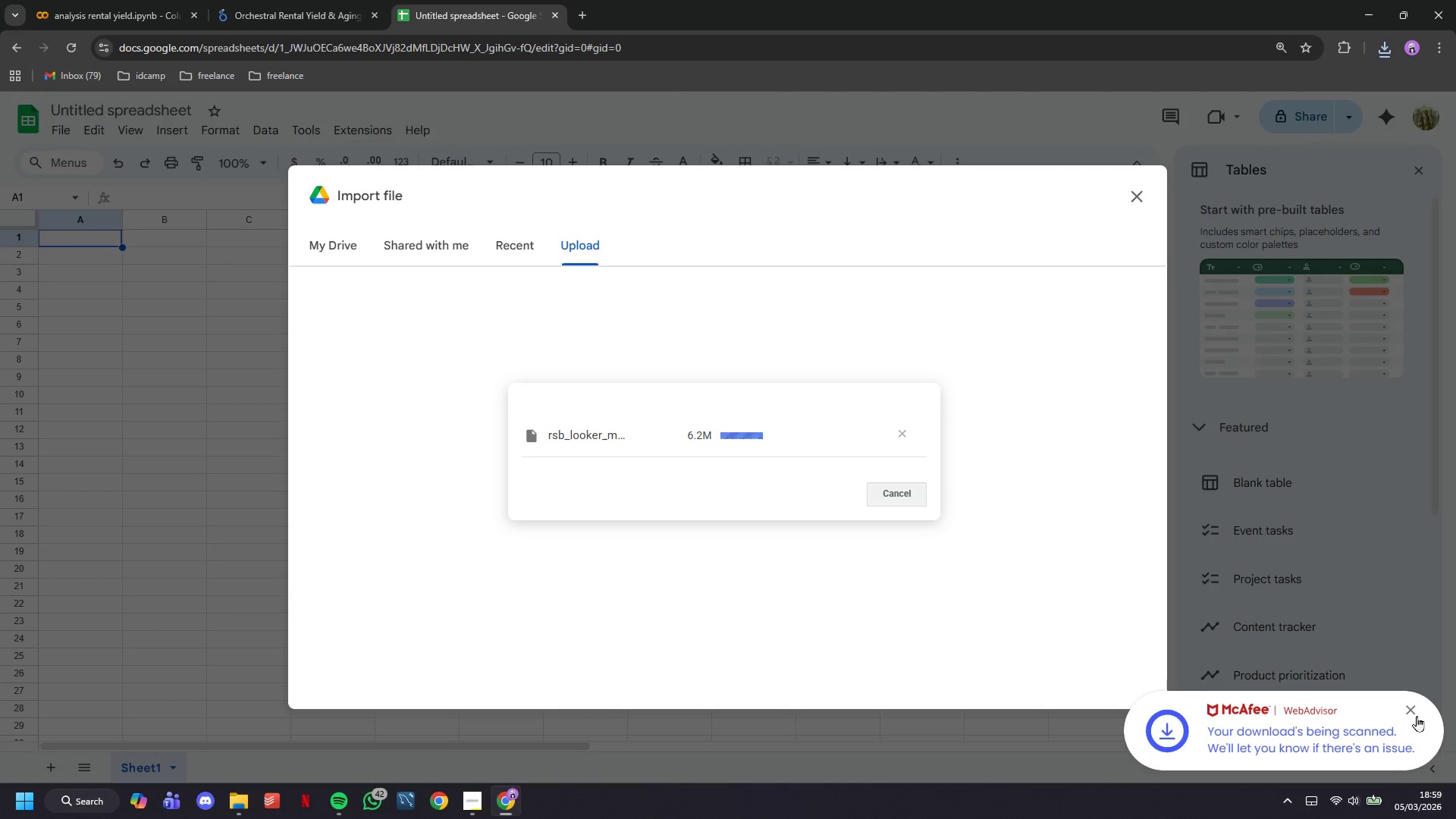 
left_click([626, 437])
 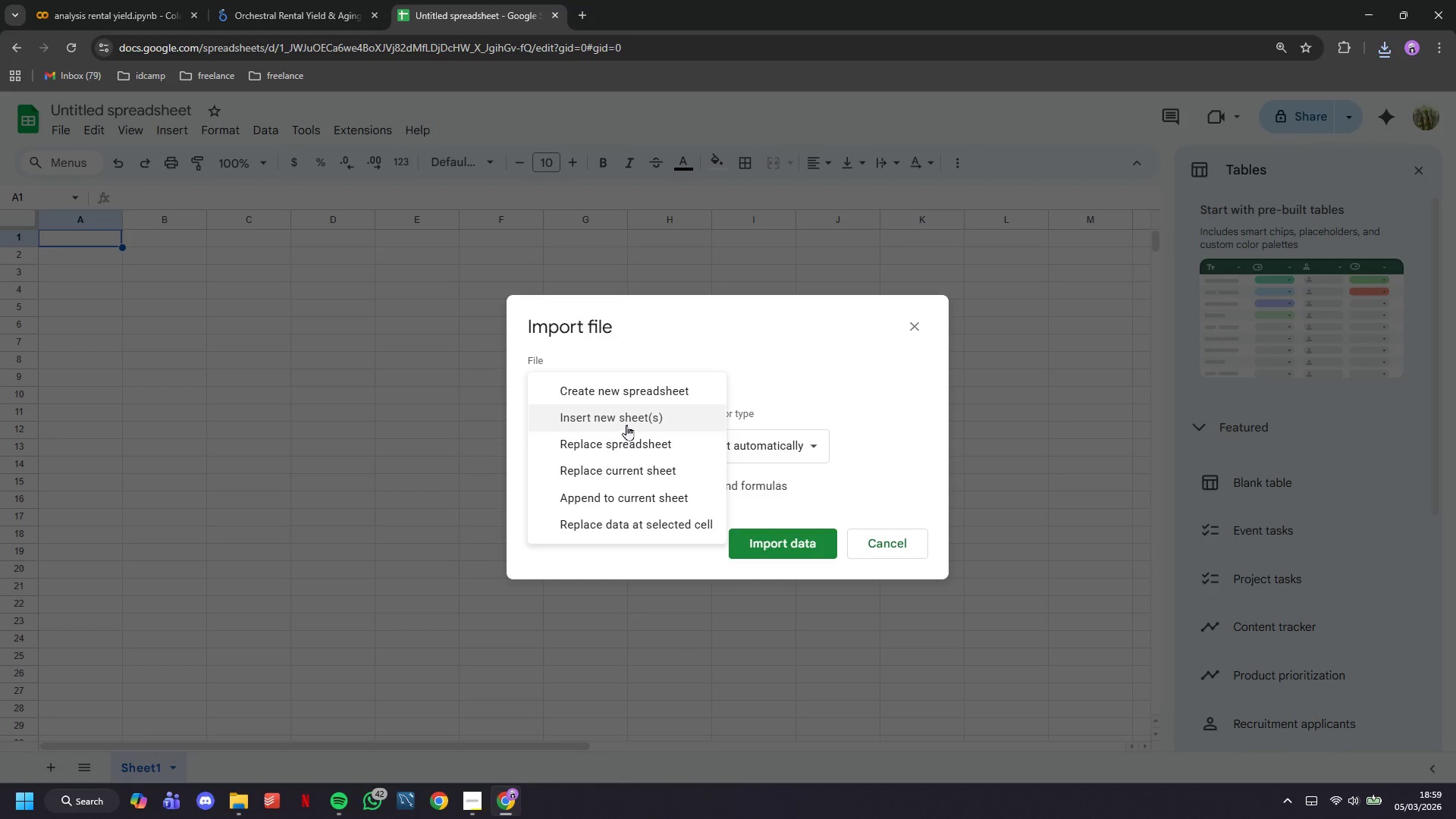 
left_click([626, 425])
 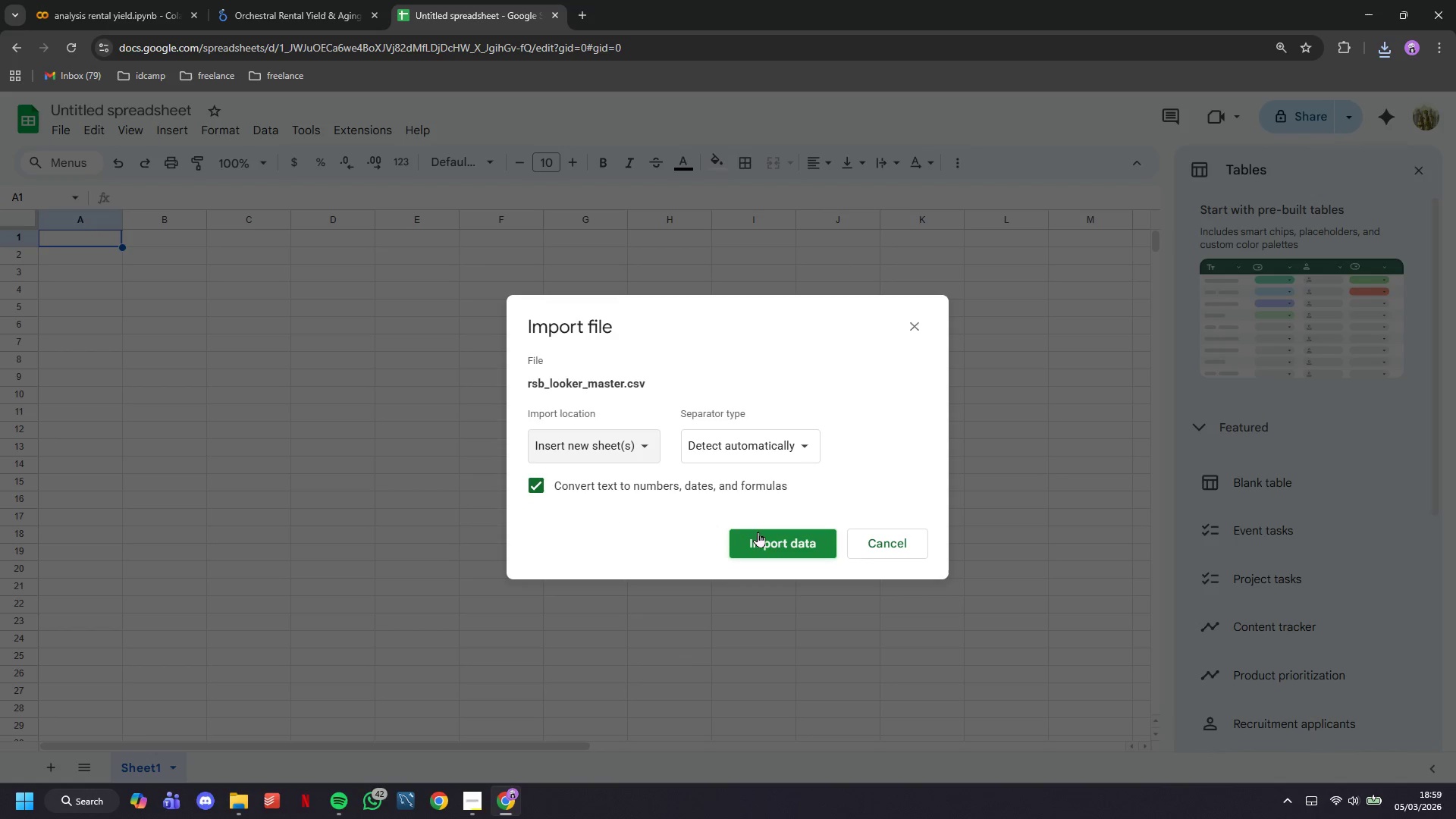 
left_click([761, 532])
 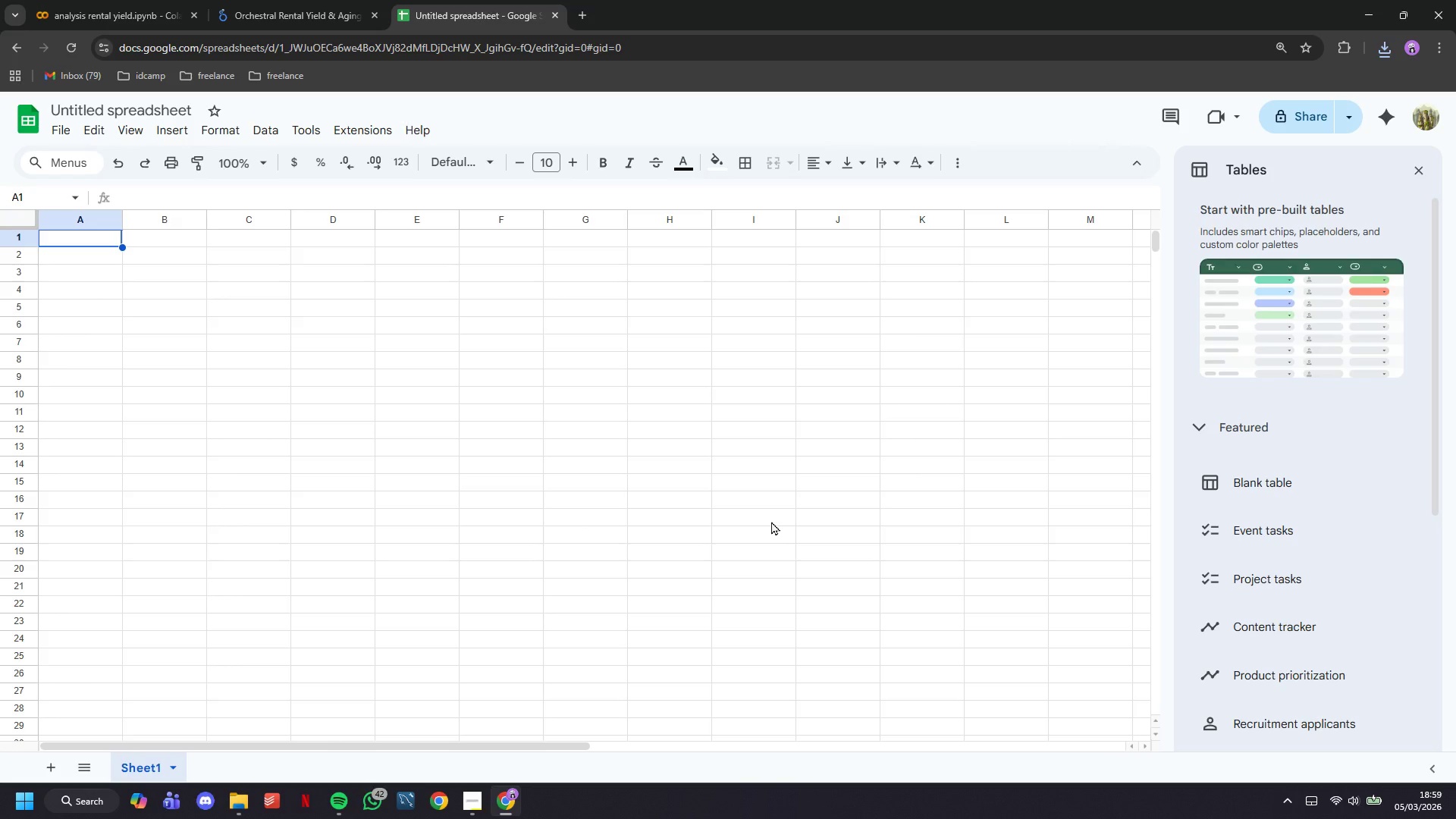 
wait(14.14)
 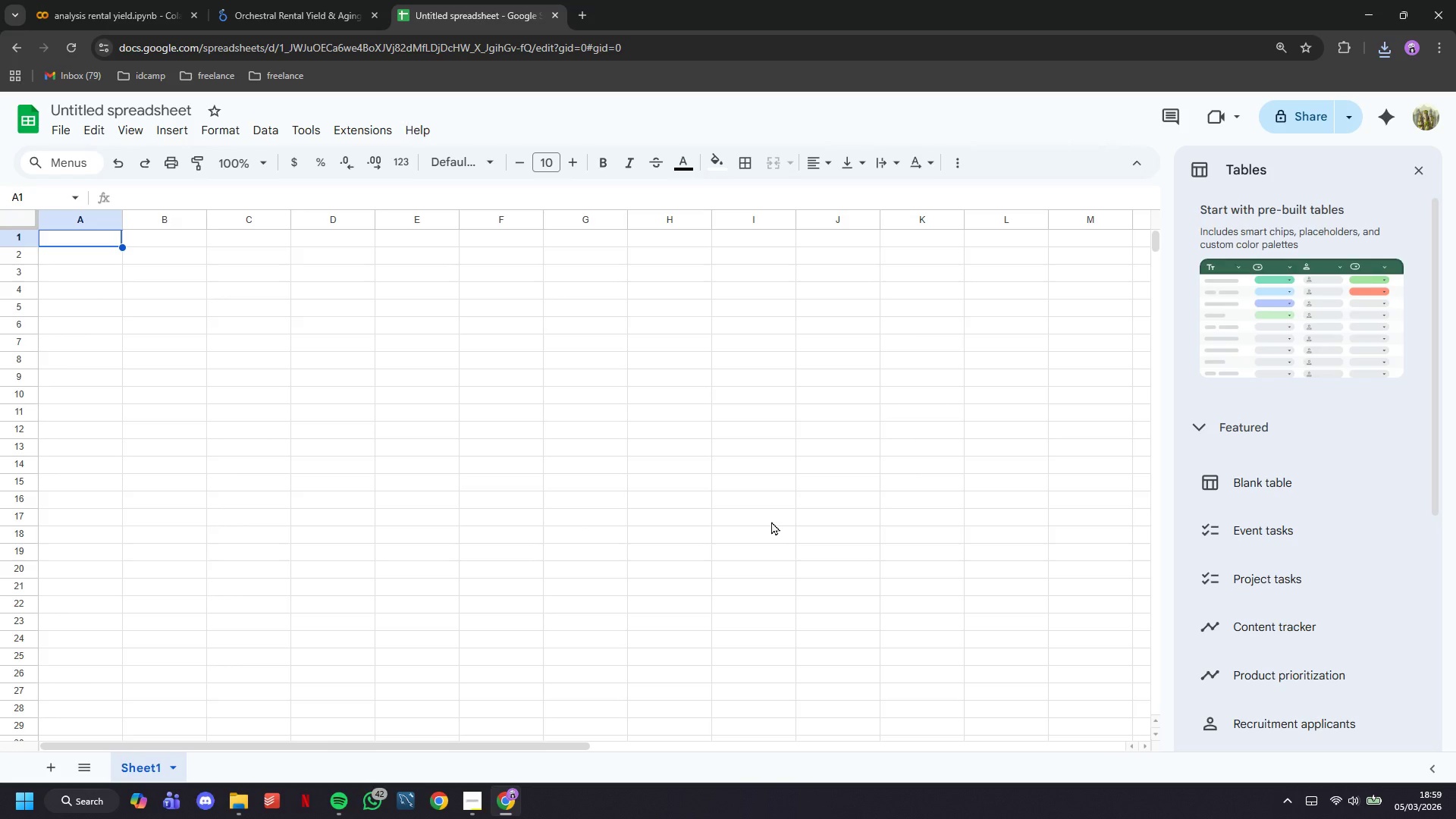 
left_click([353, 414])
 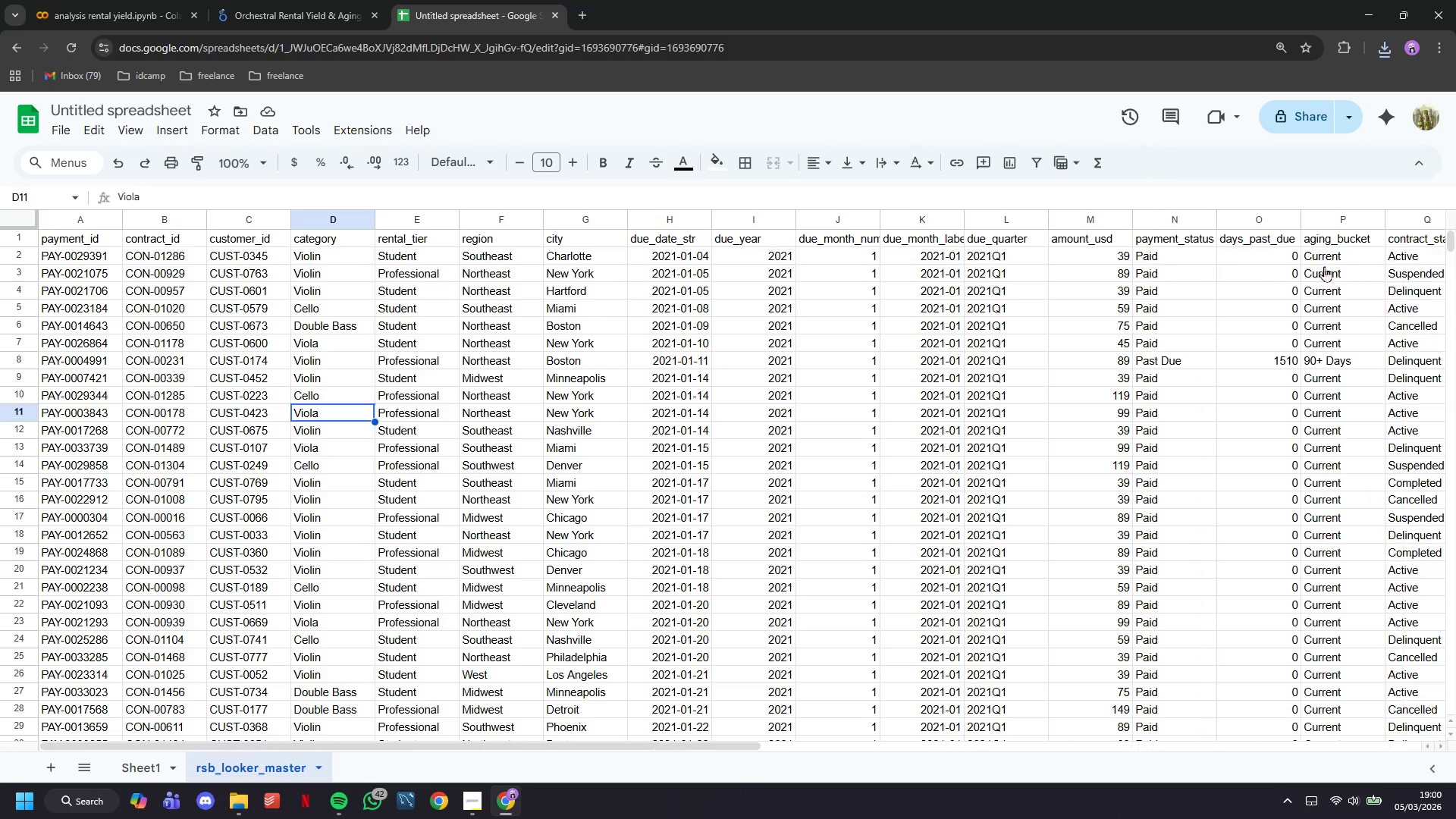 
left_click([58, 132])
 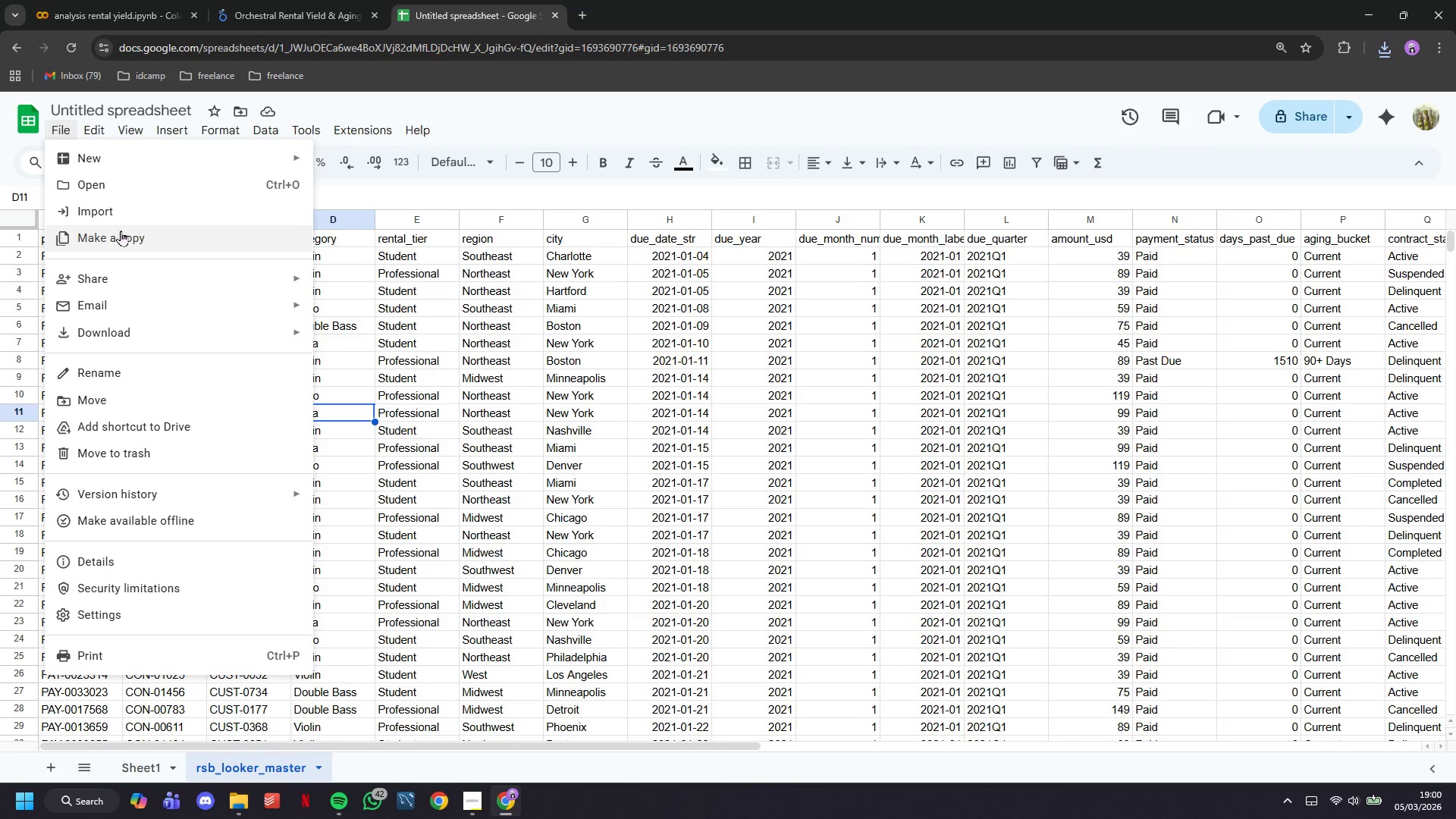 
left_click([116, 213])
 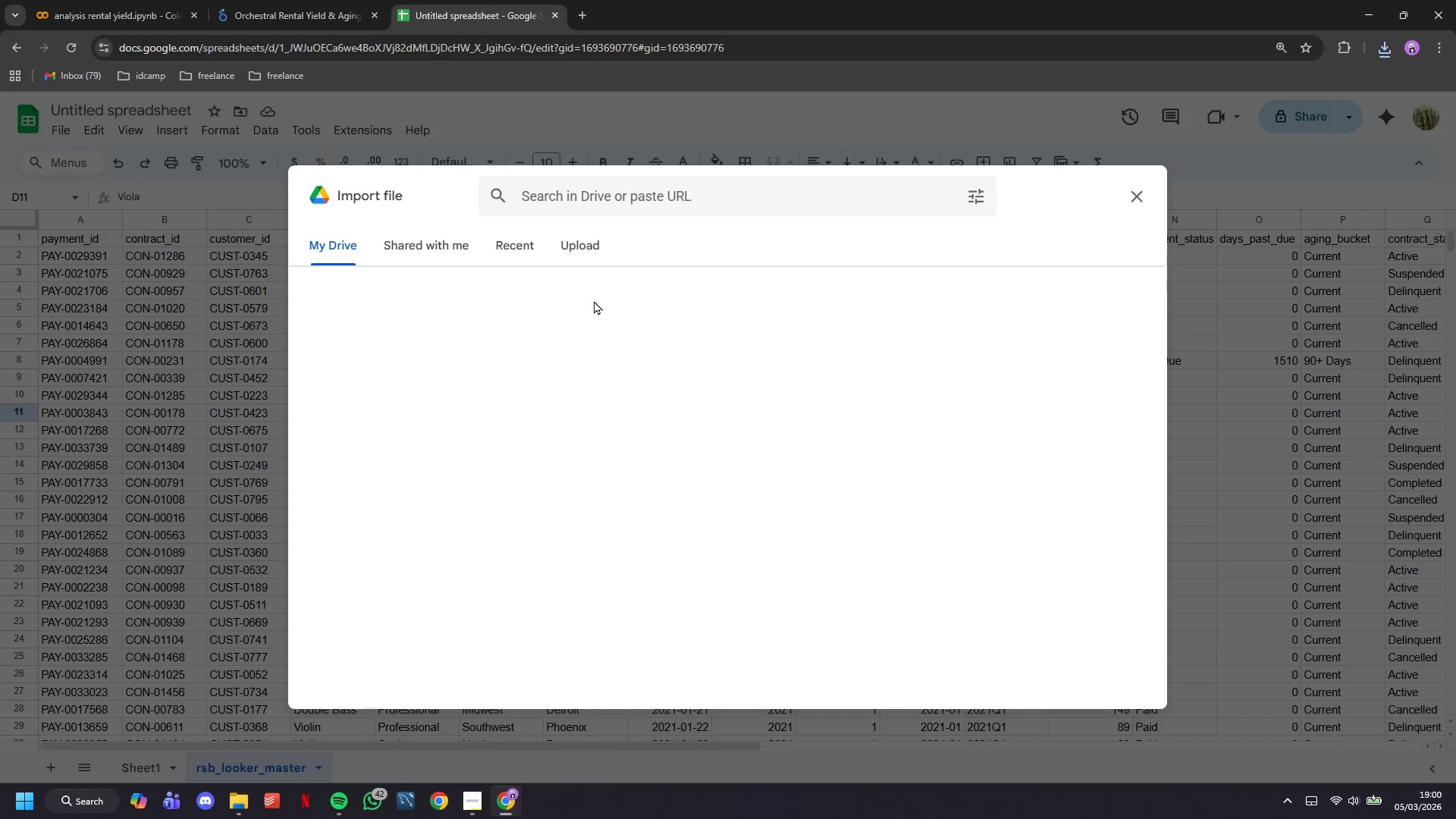 
left_click([589, 257])
 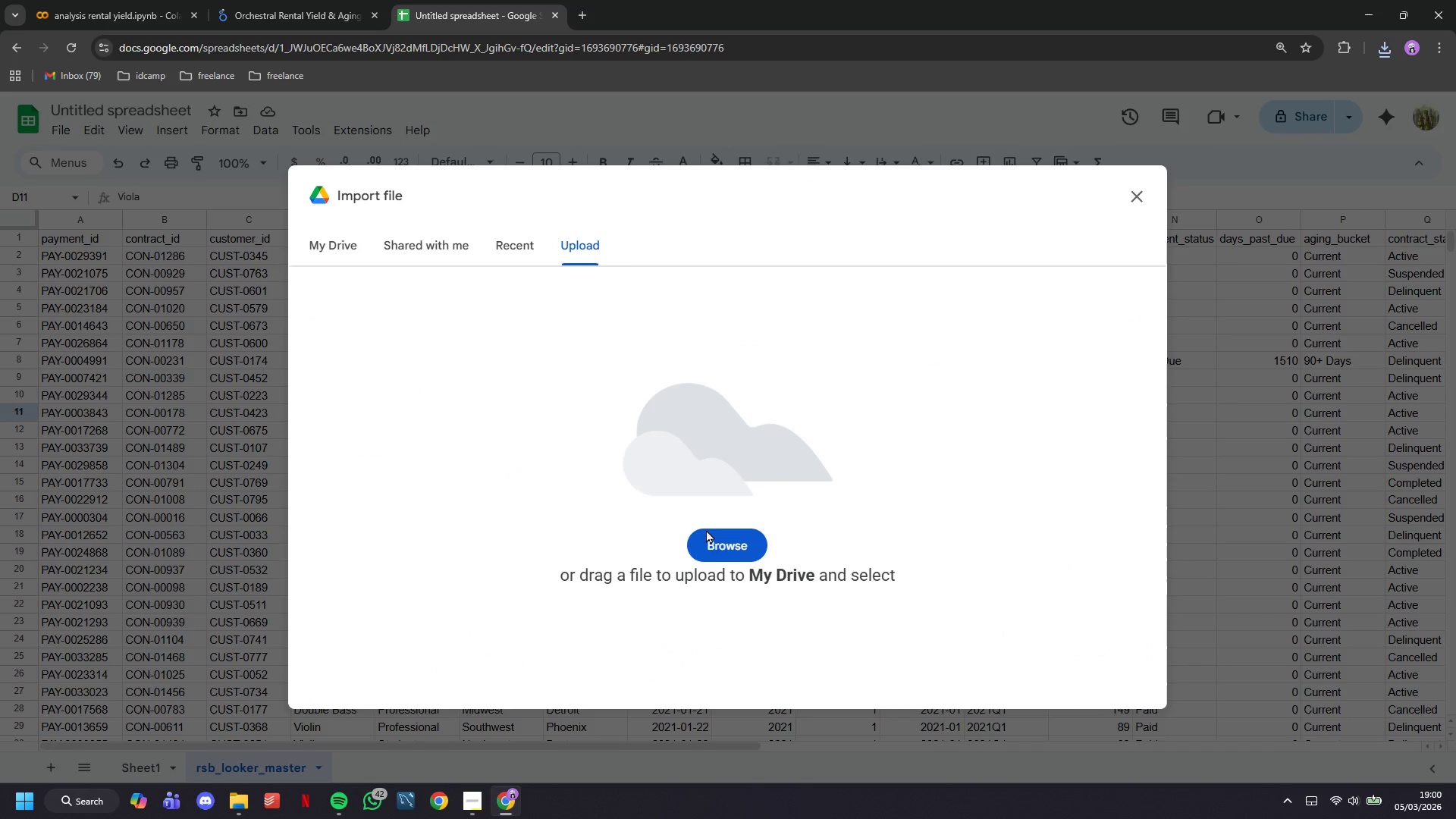 
left_click([713, 540])
 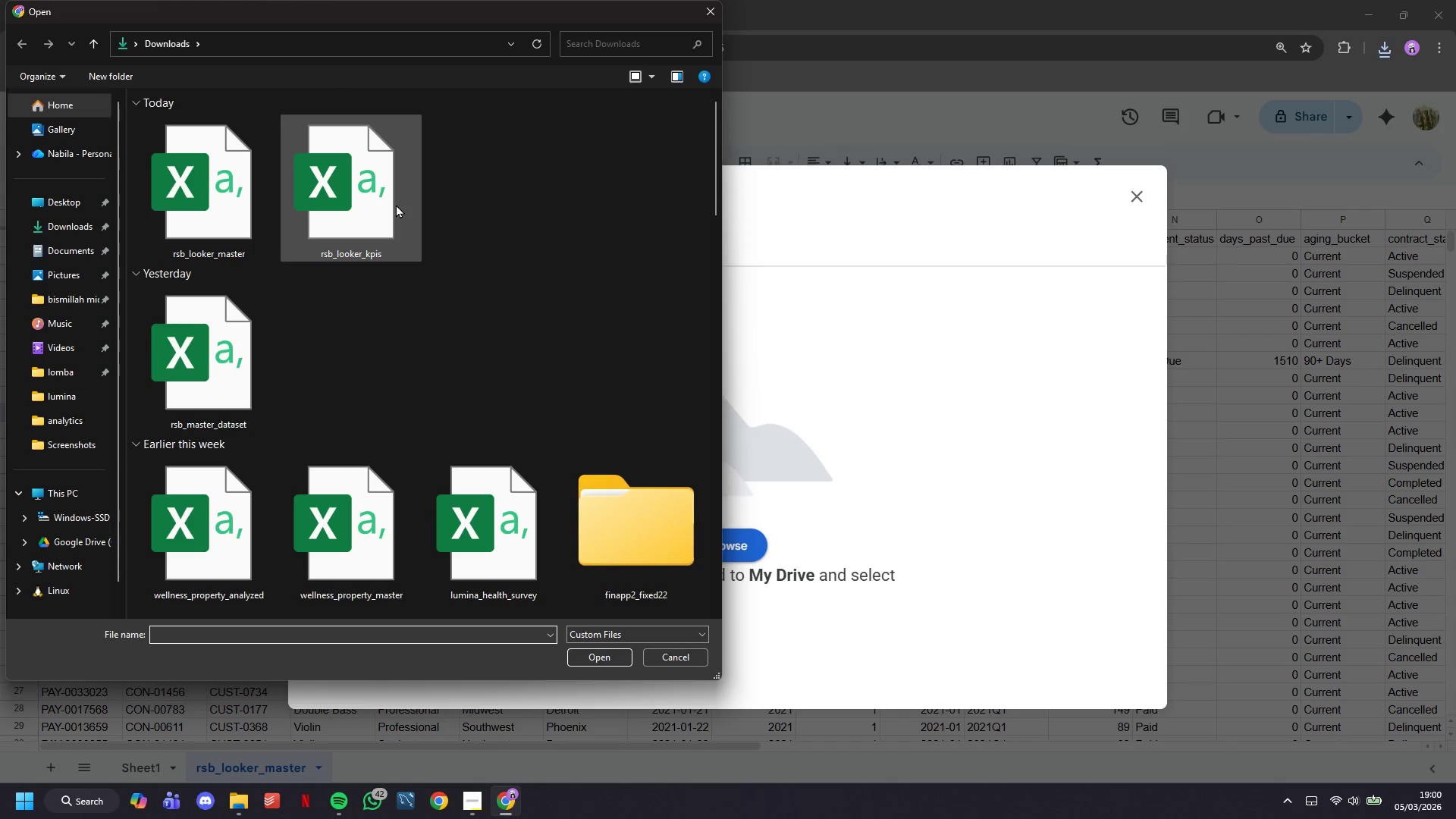 
double_click([396, 204])
 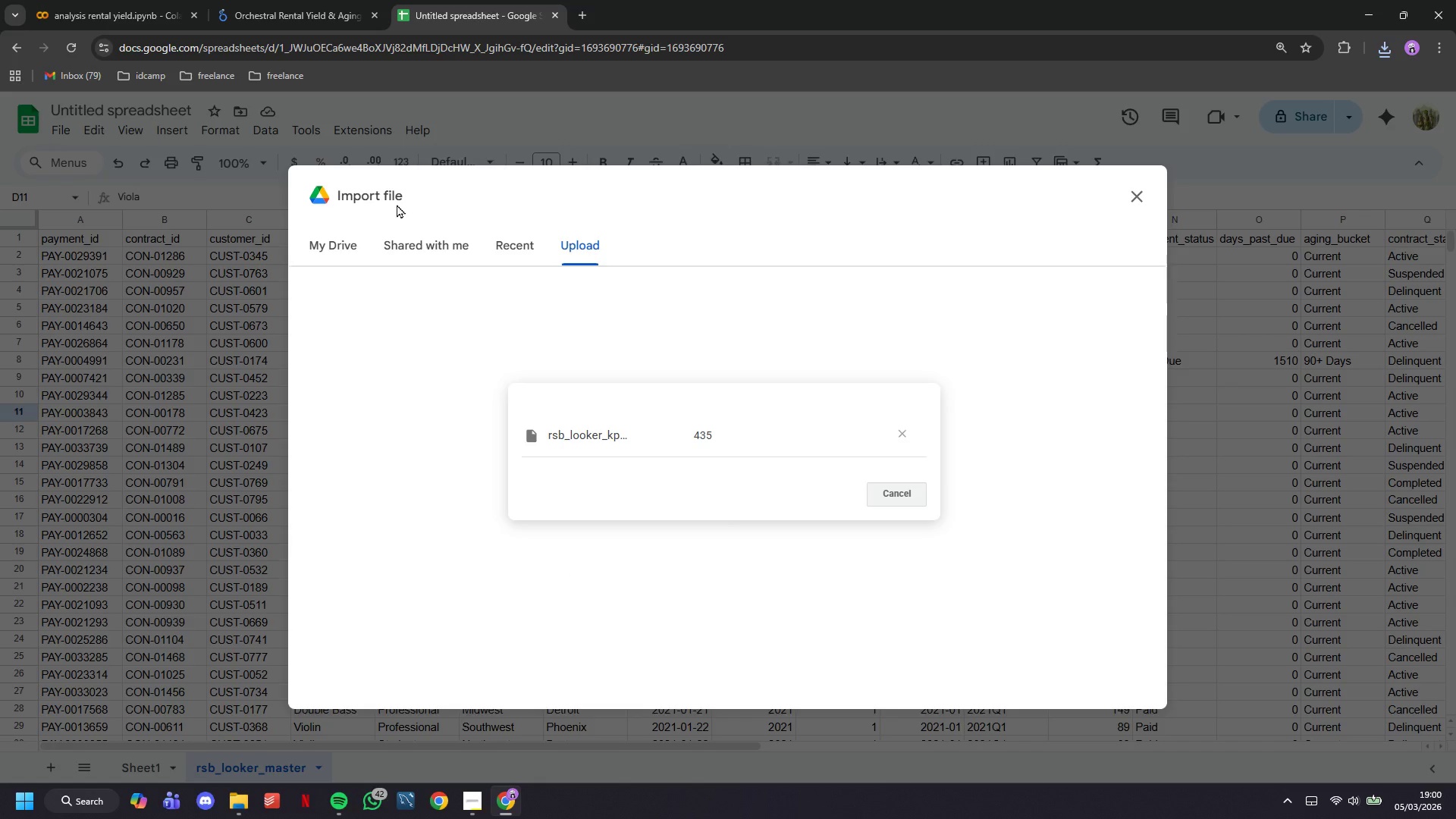 
mouse_move([529, 323])
 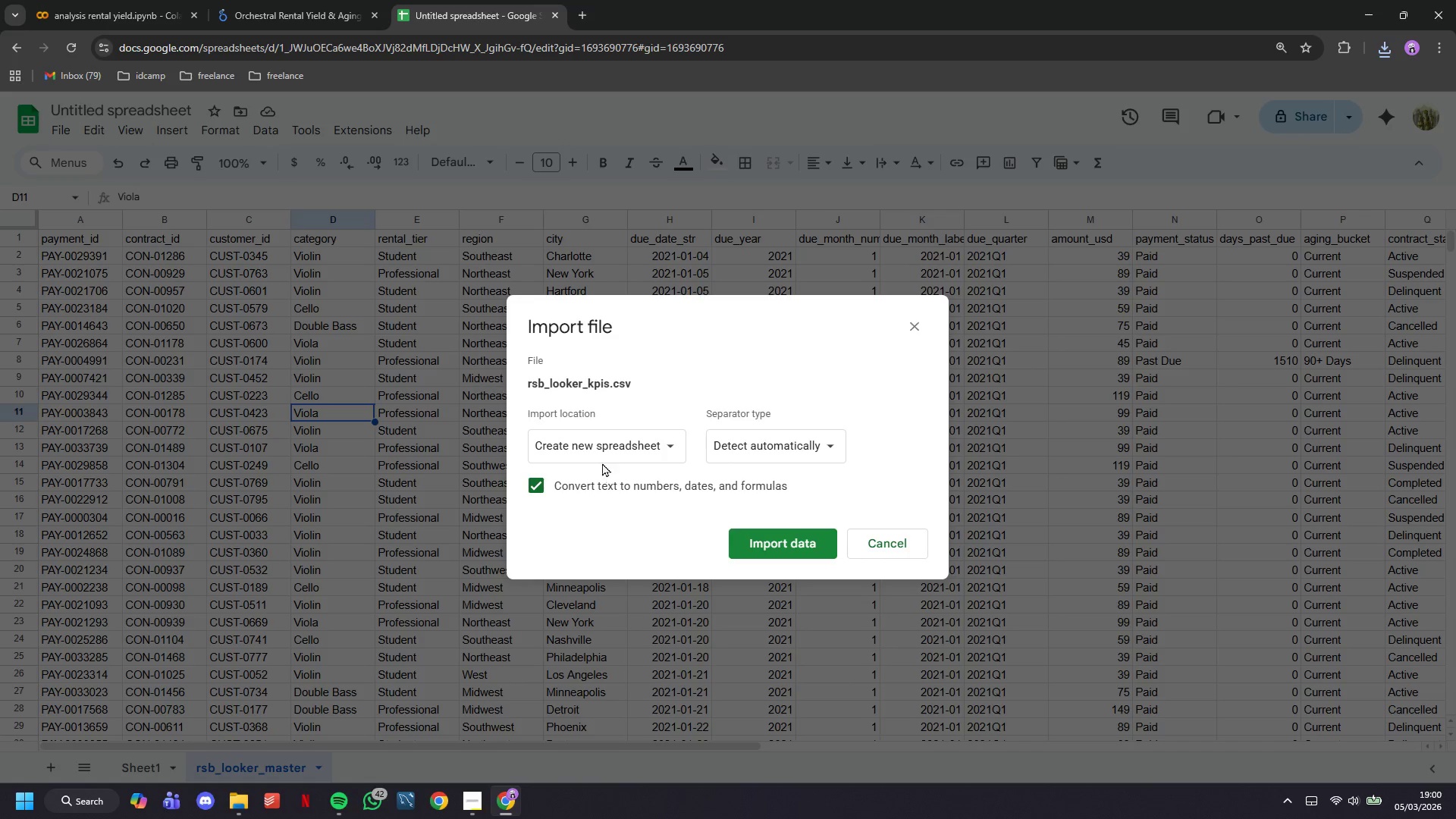 
left_click([598, 450])
 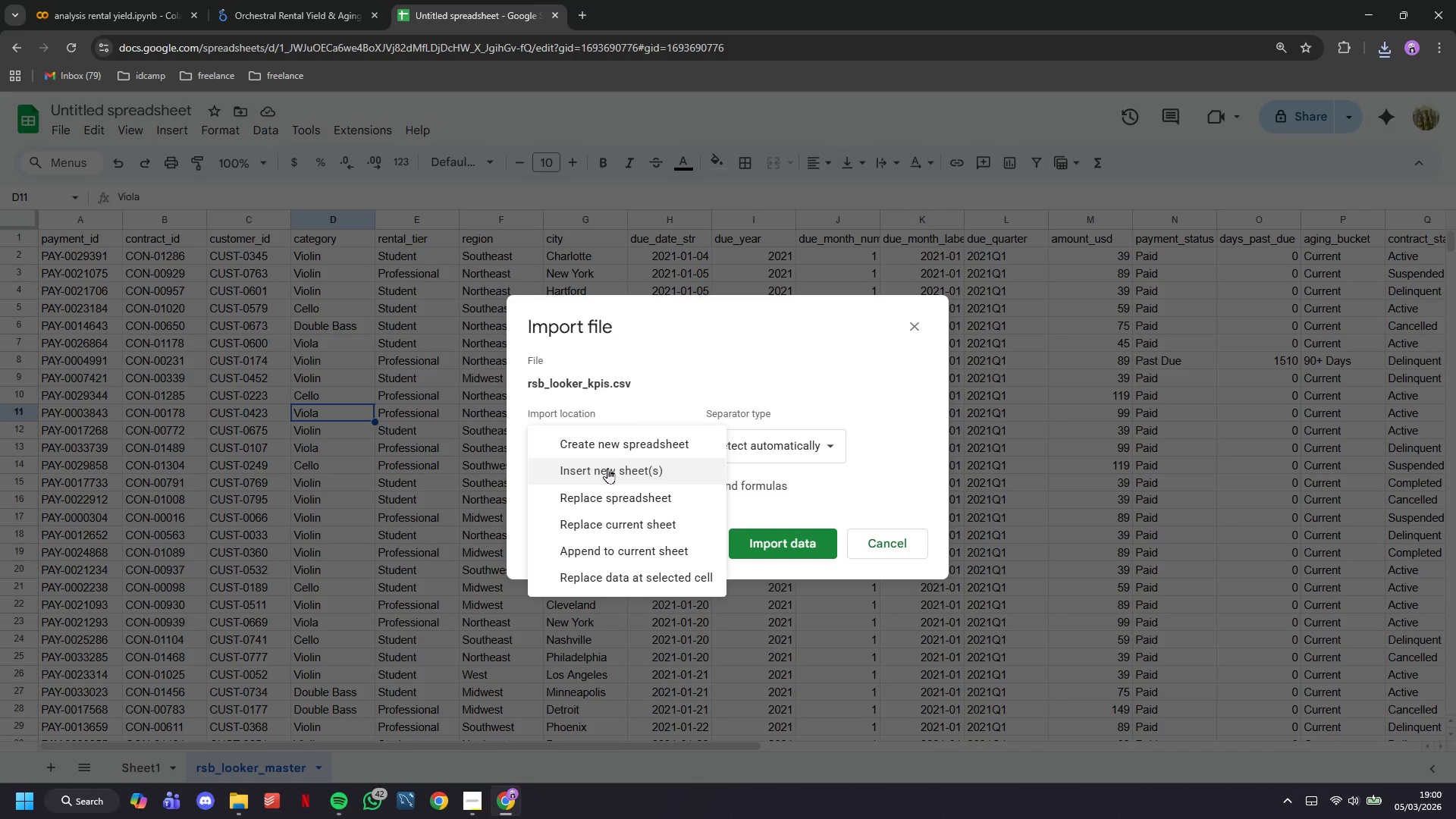 
left_click([607, 468])
 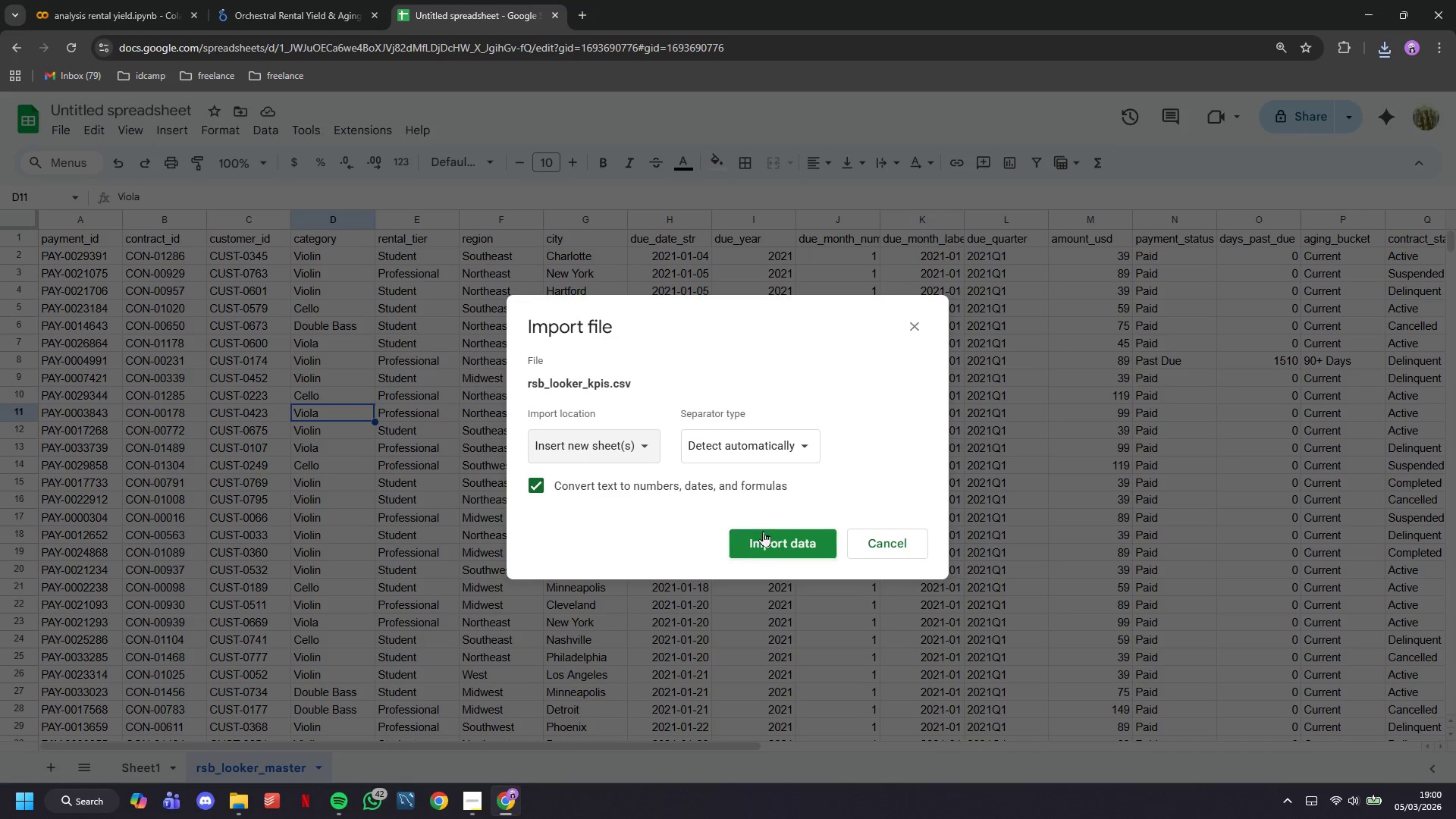 
left_click([763, 531])
 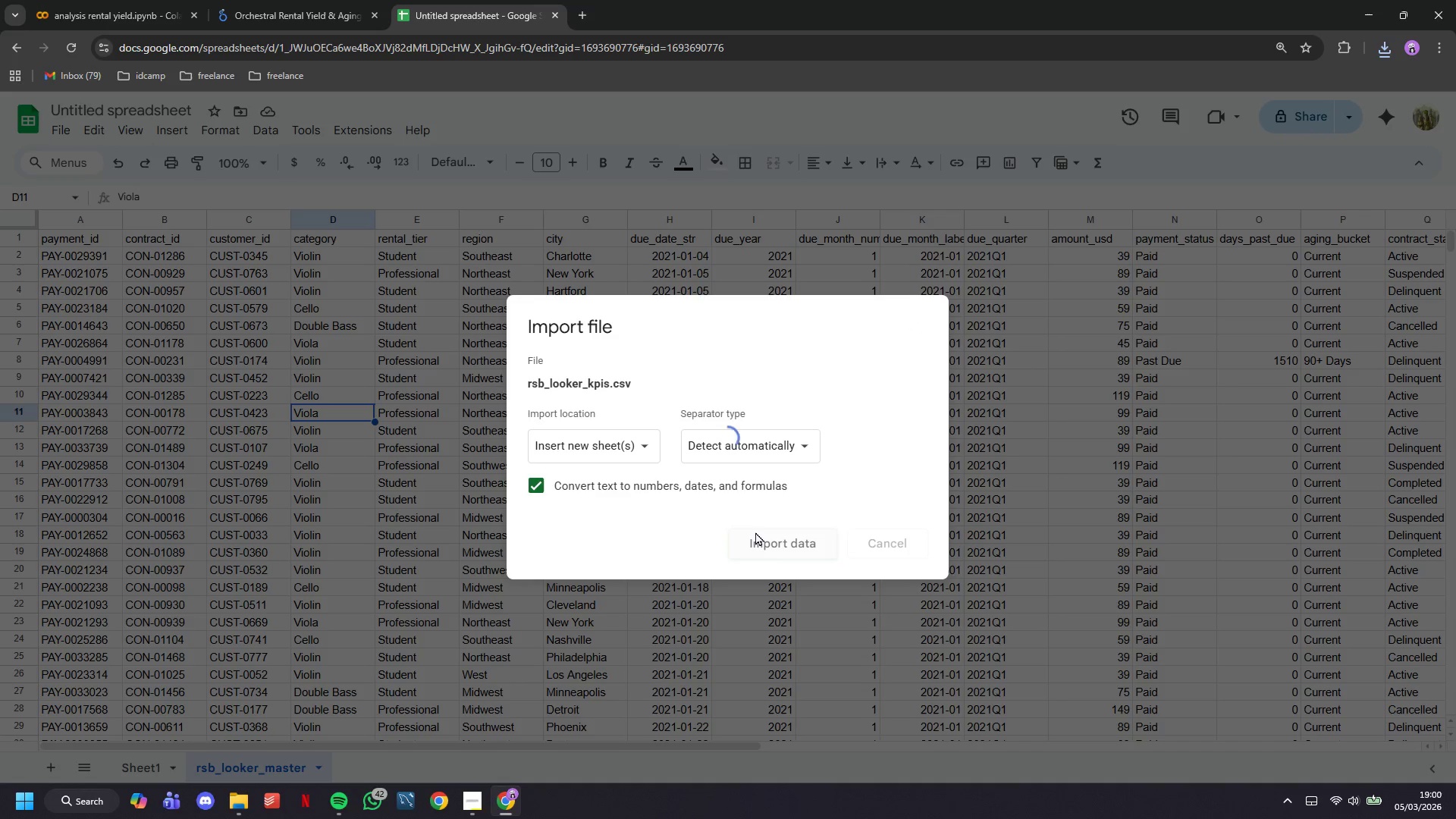 
mouse_move([730, 516])
 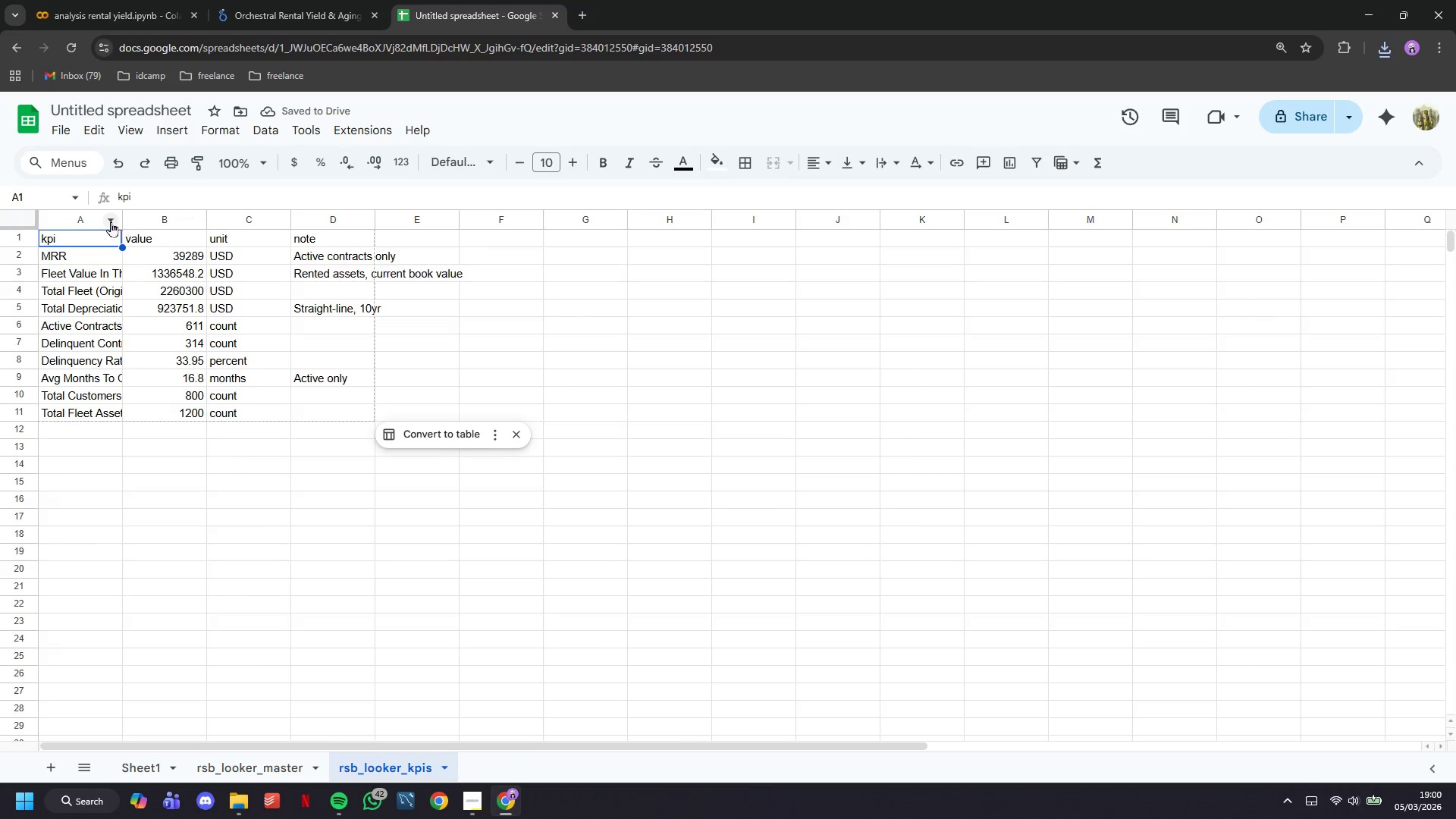 
left_click_drag(start_coordinate=[122, 217], to_coordinate=[190, 297])
 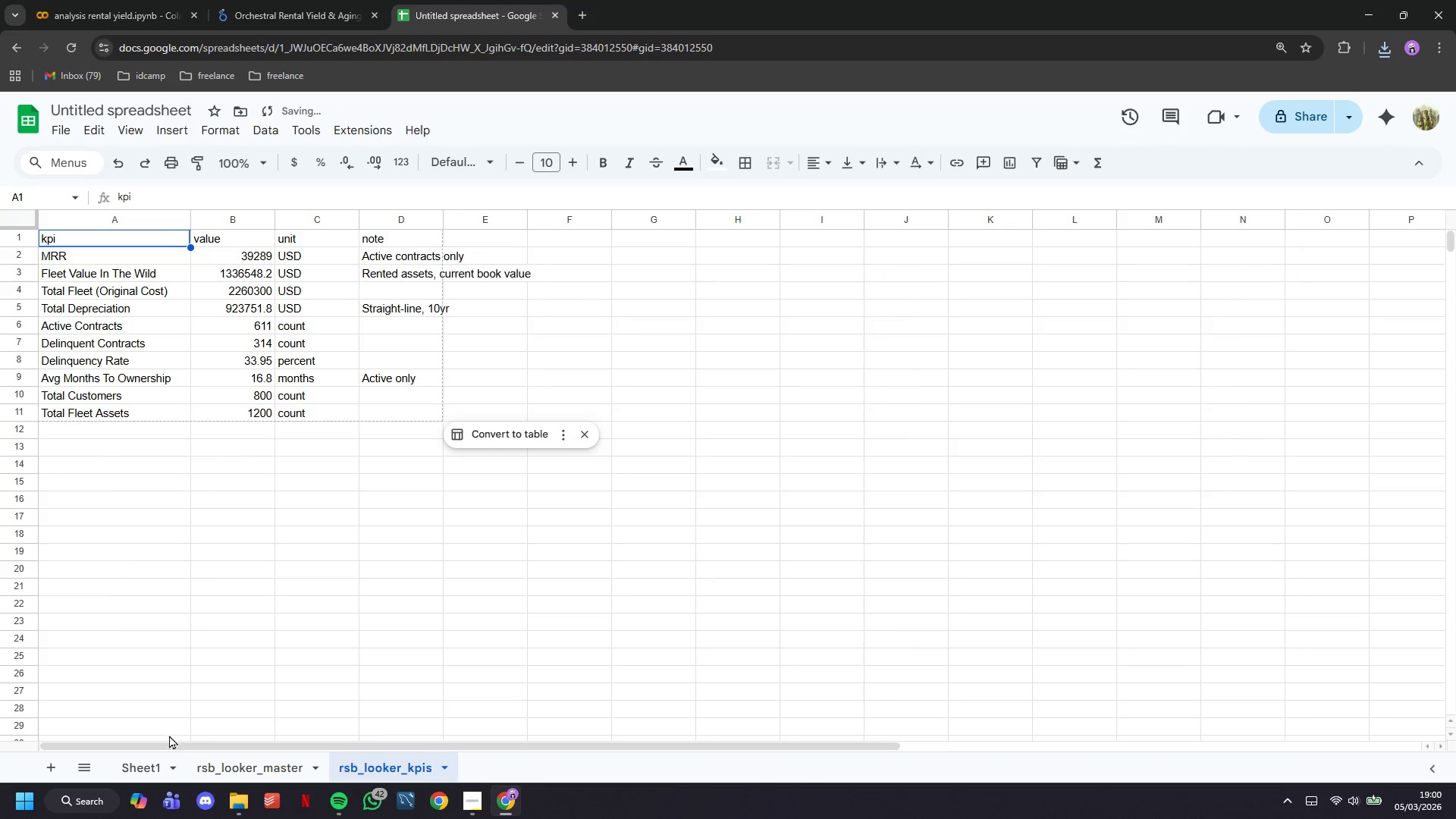 
left_click([167, 758])
 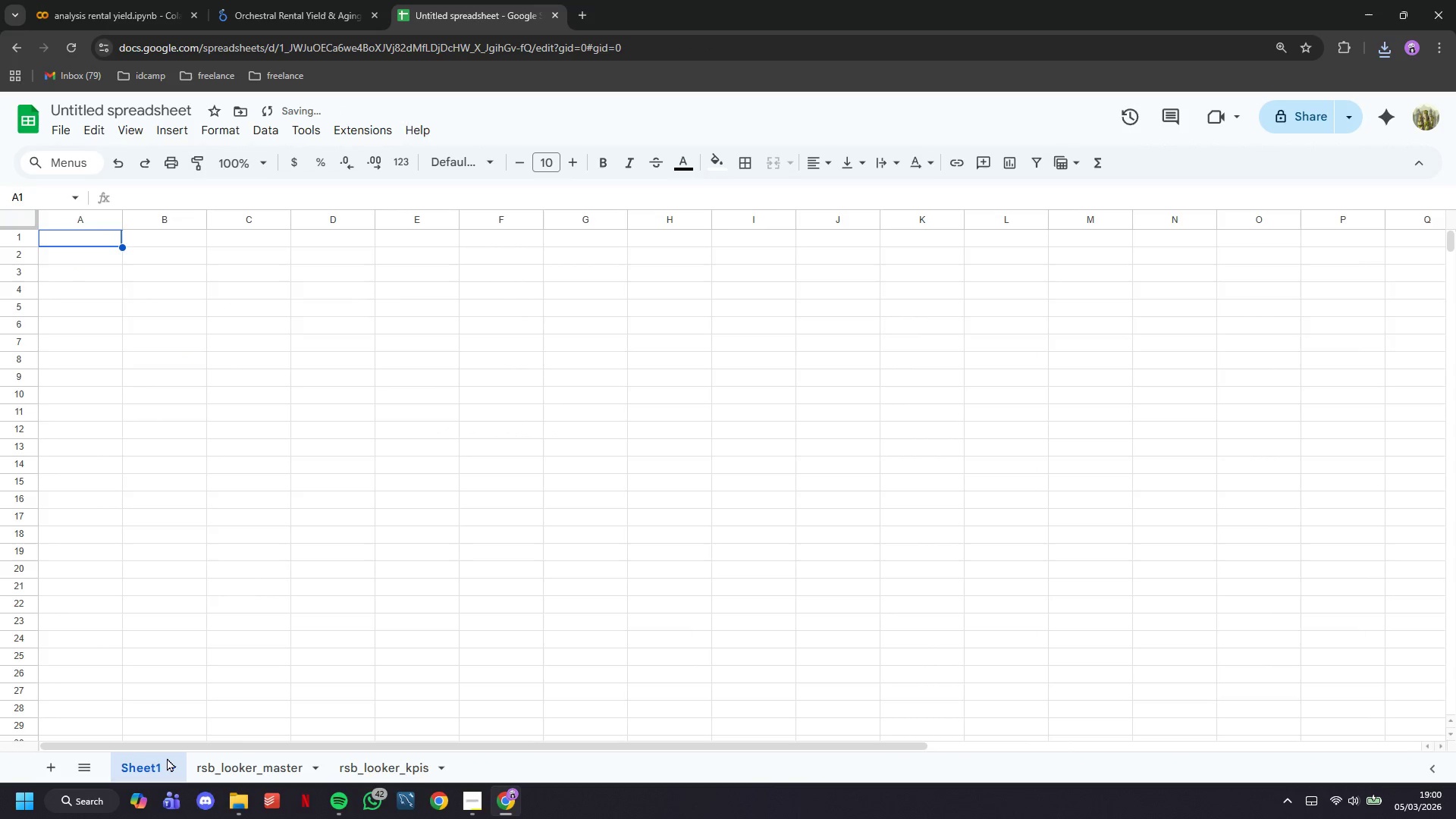 
right_click([167, 758])
 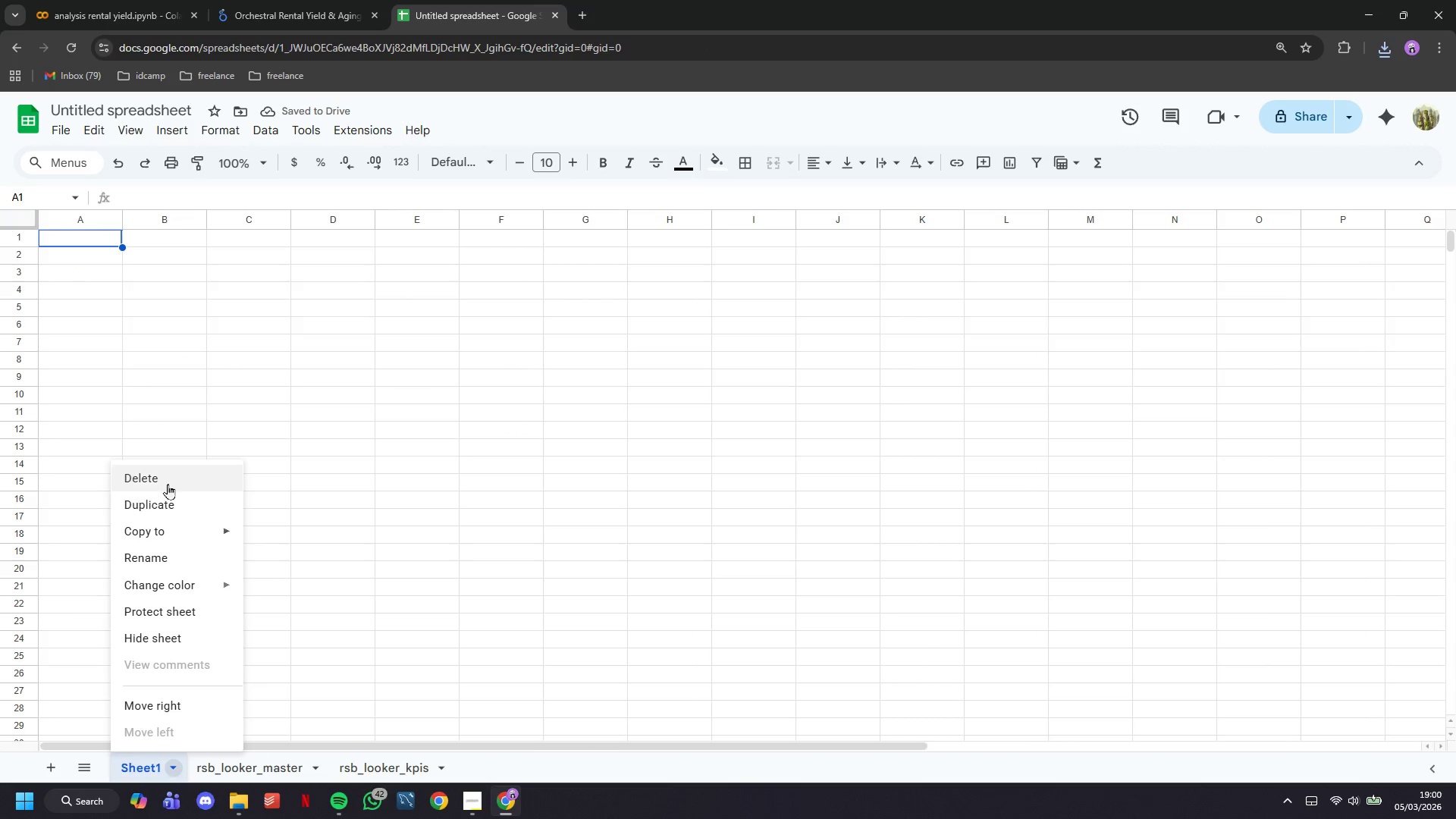 
left_click([168, 480])
 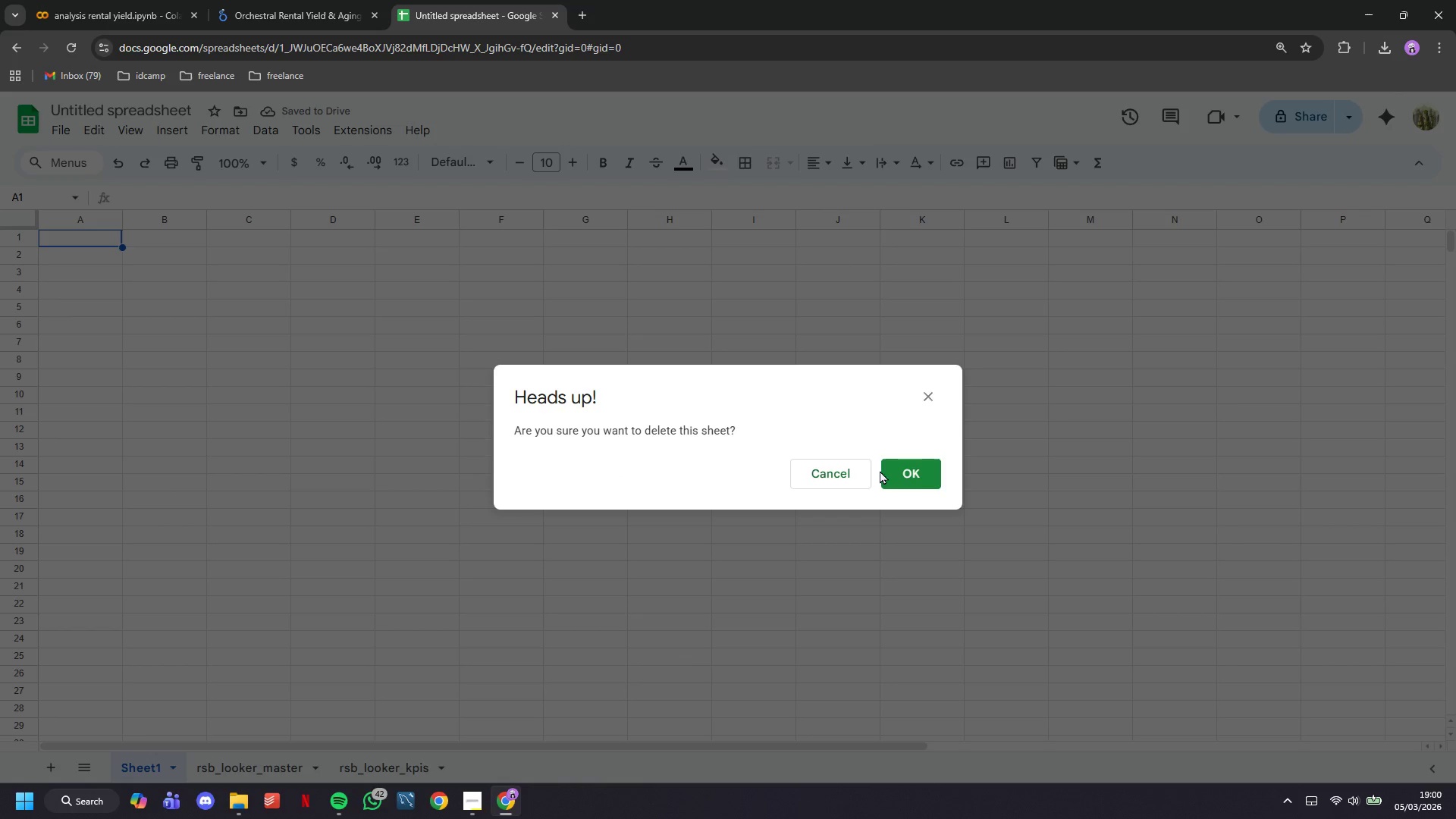 
left_click([890, 470])
 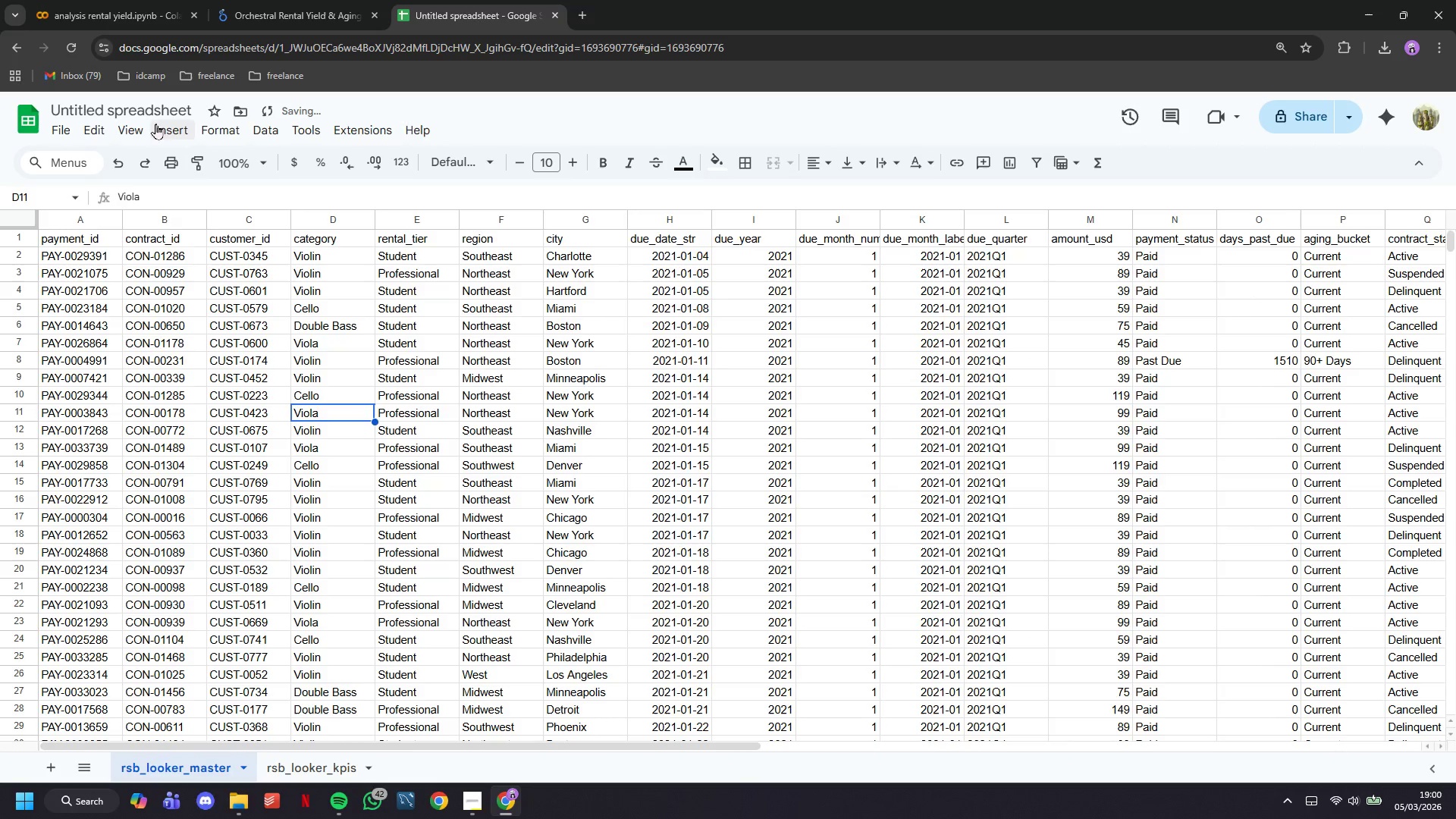 
double_click([154, 104])
 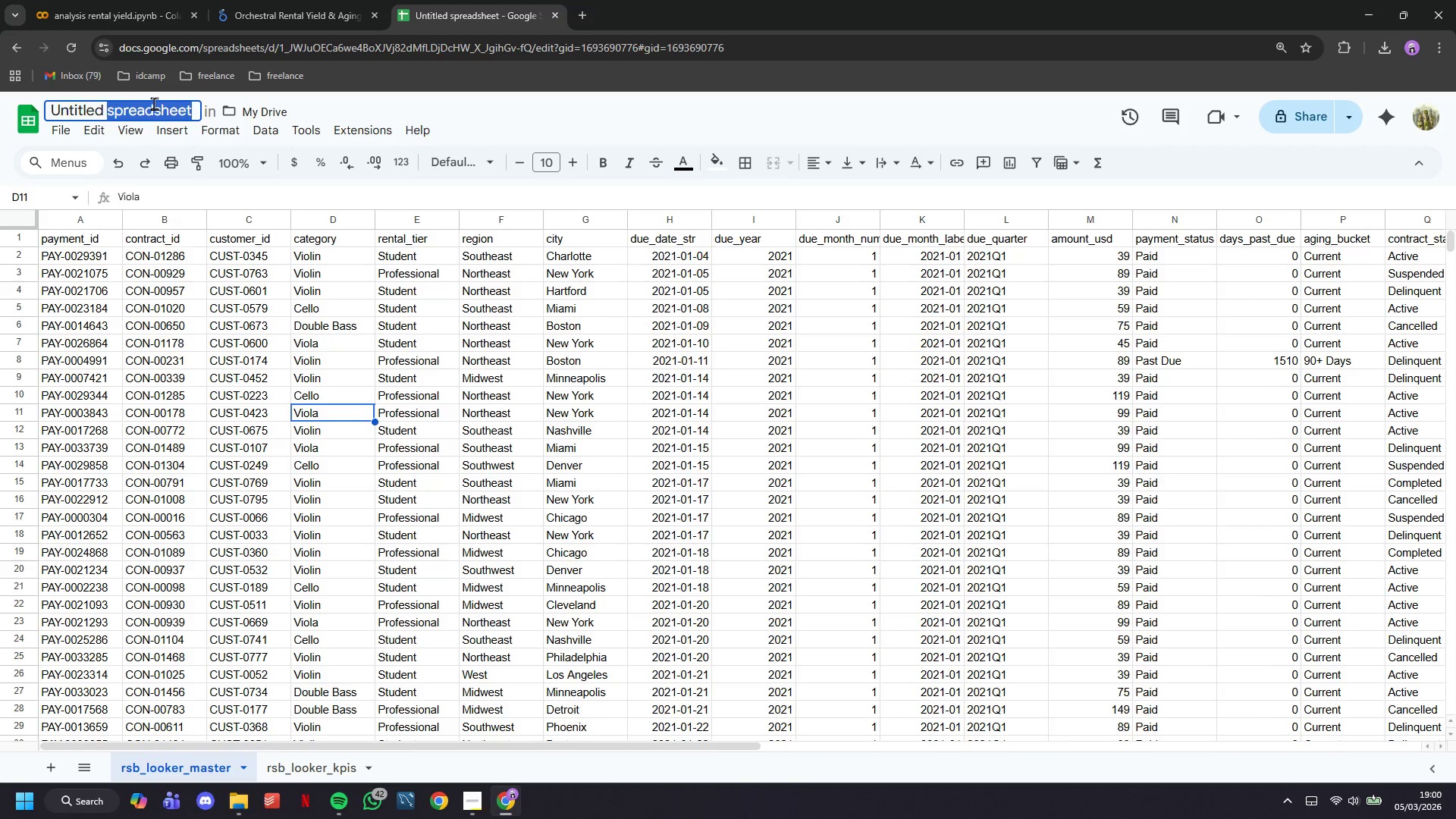 
triple_click([154, 103])
 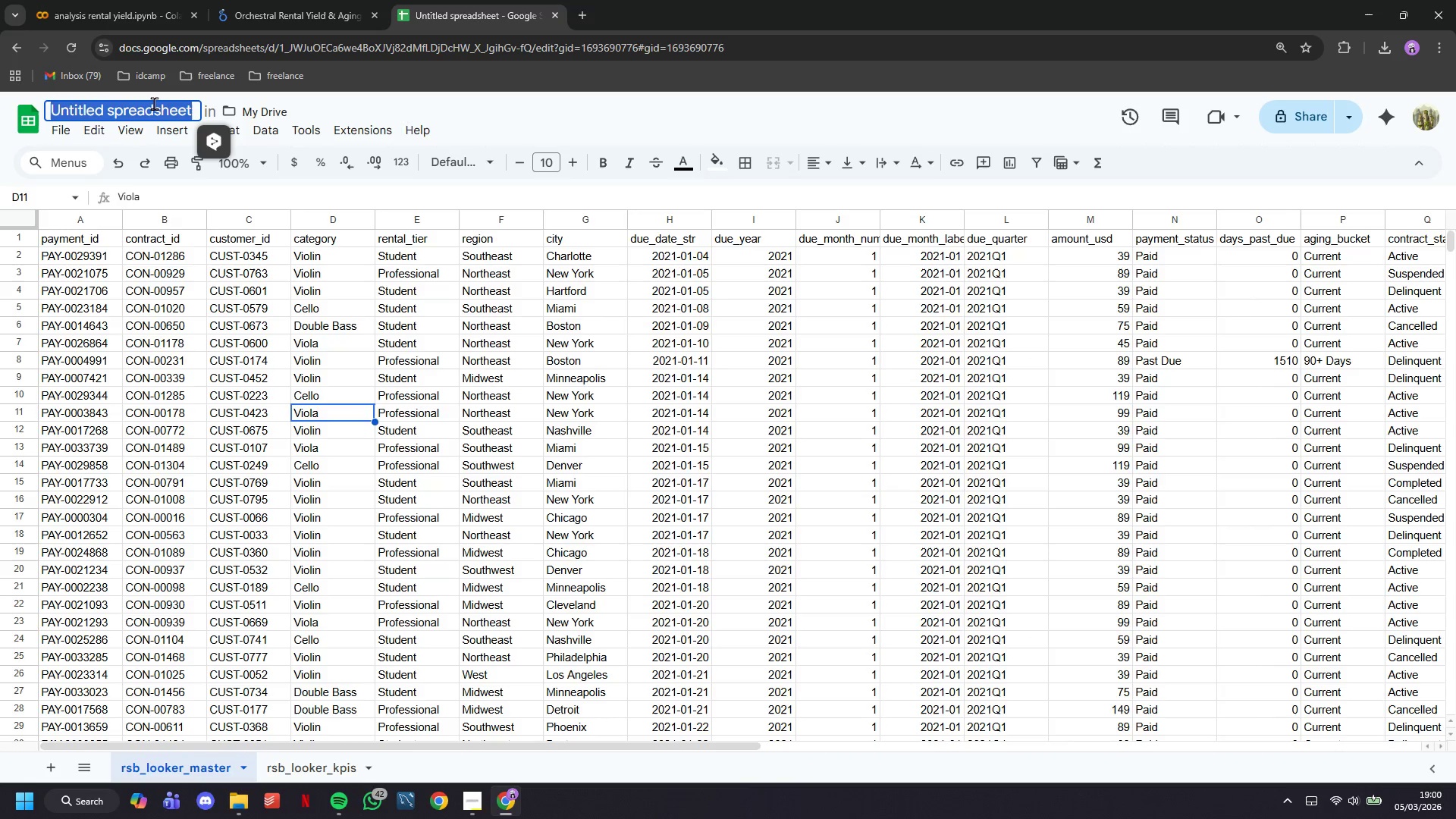 
type(Looker Studio Guide)
 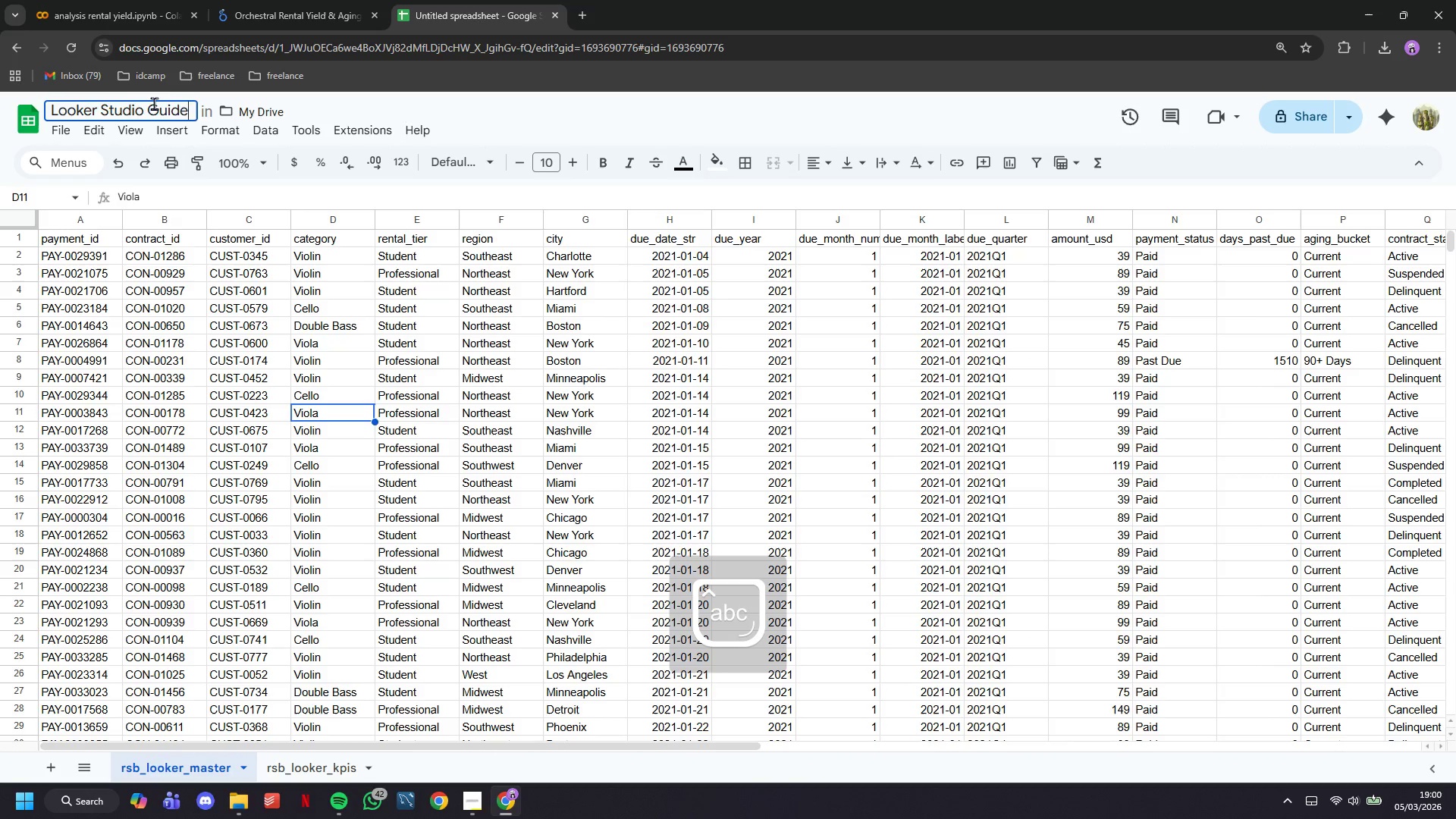 
key(Enter)
 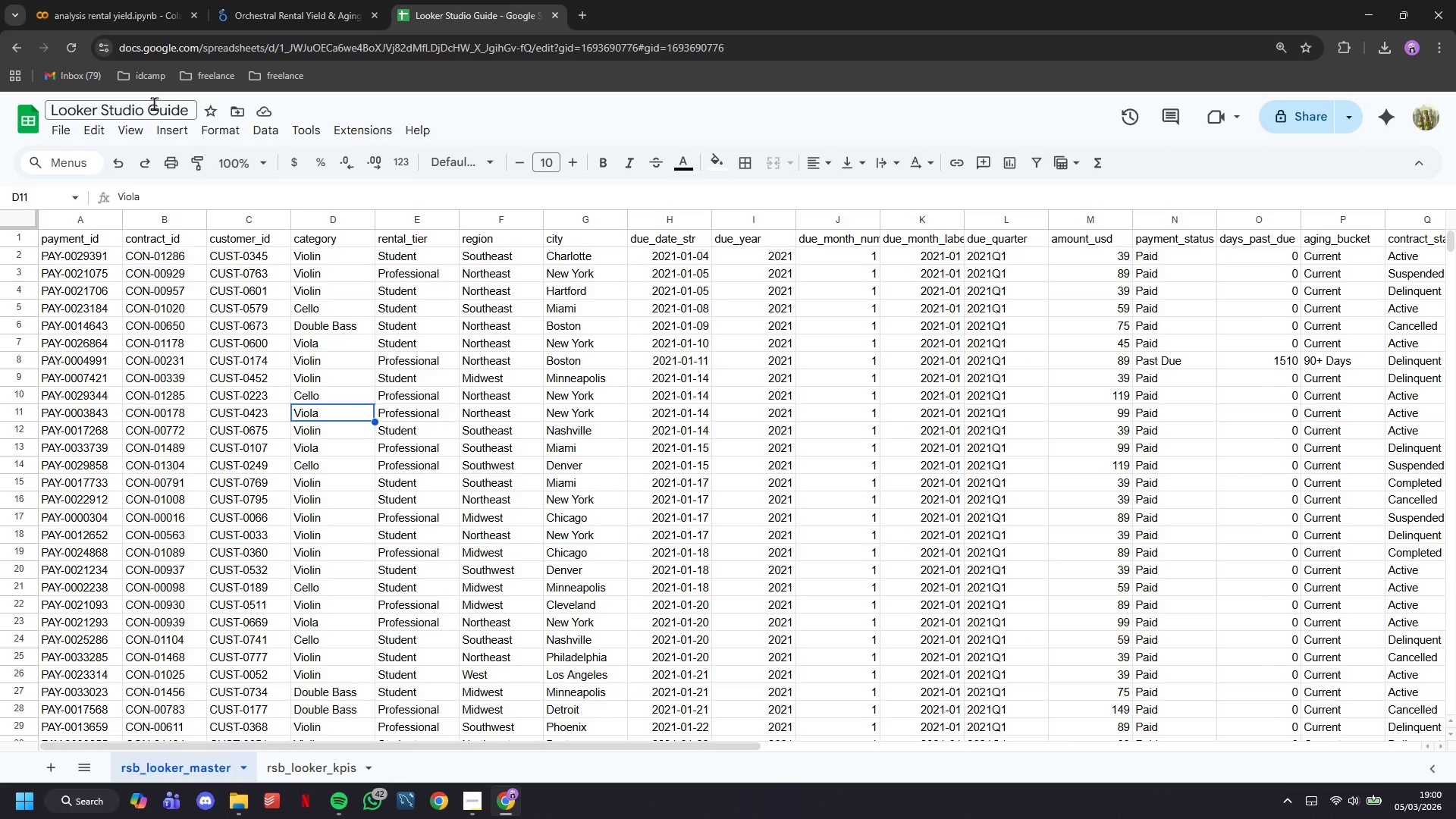 
wait(17.11)
 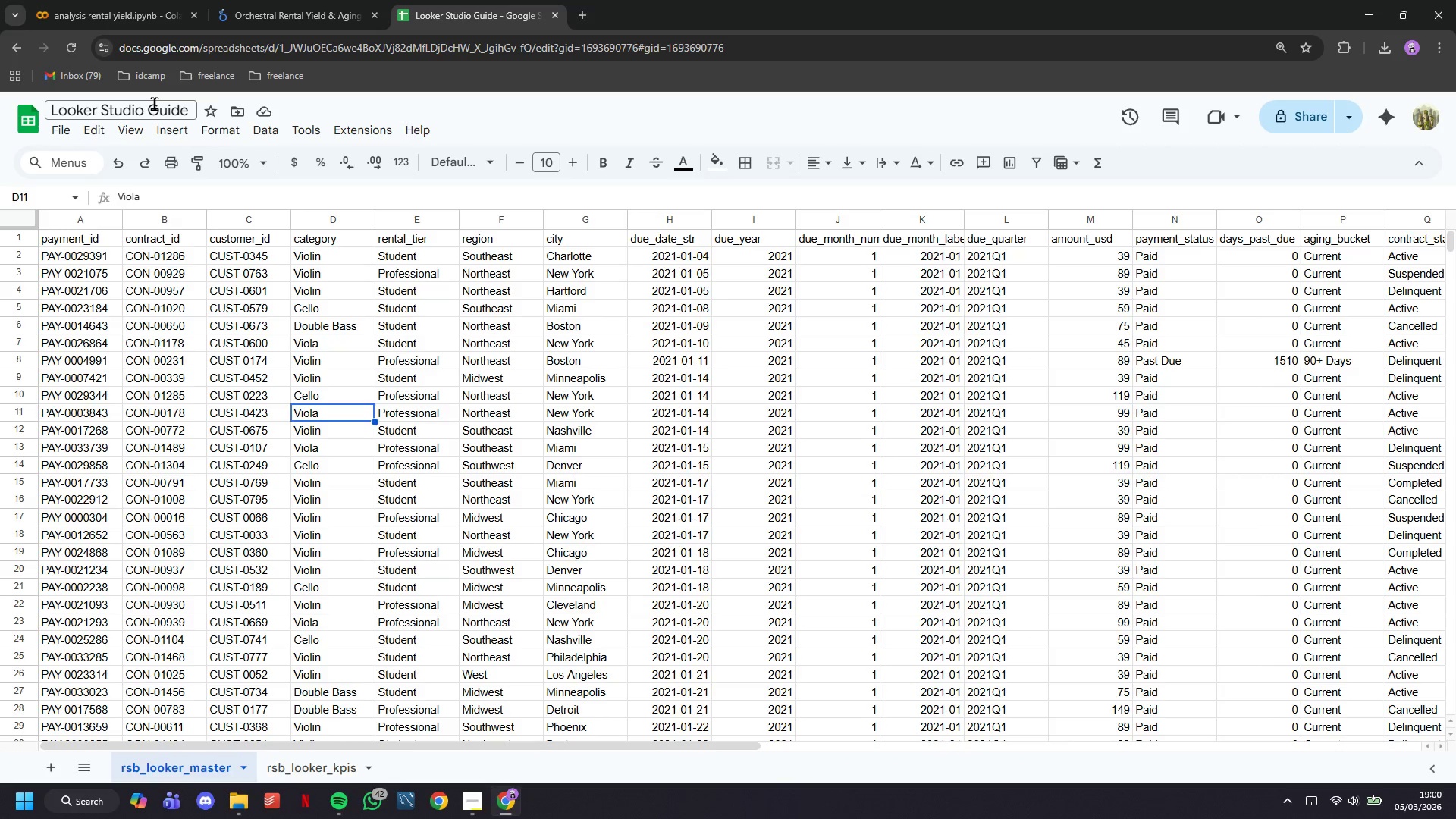 
left_click([319, 0])
 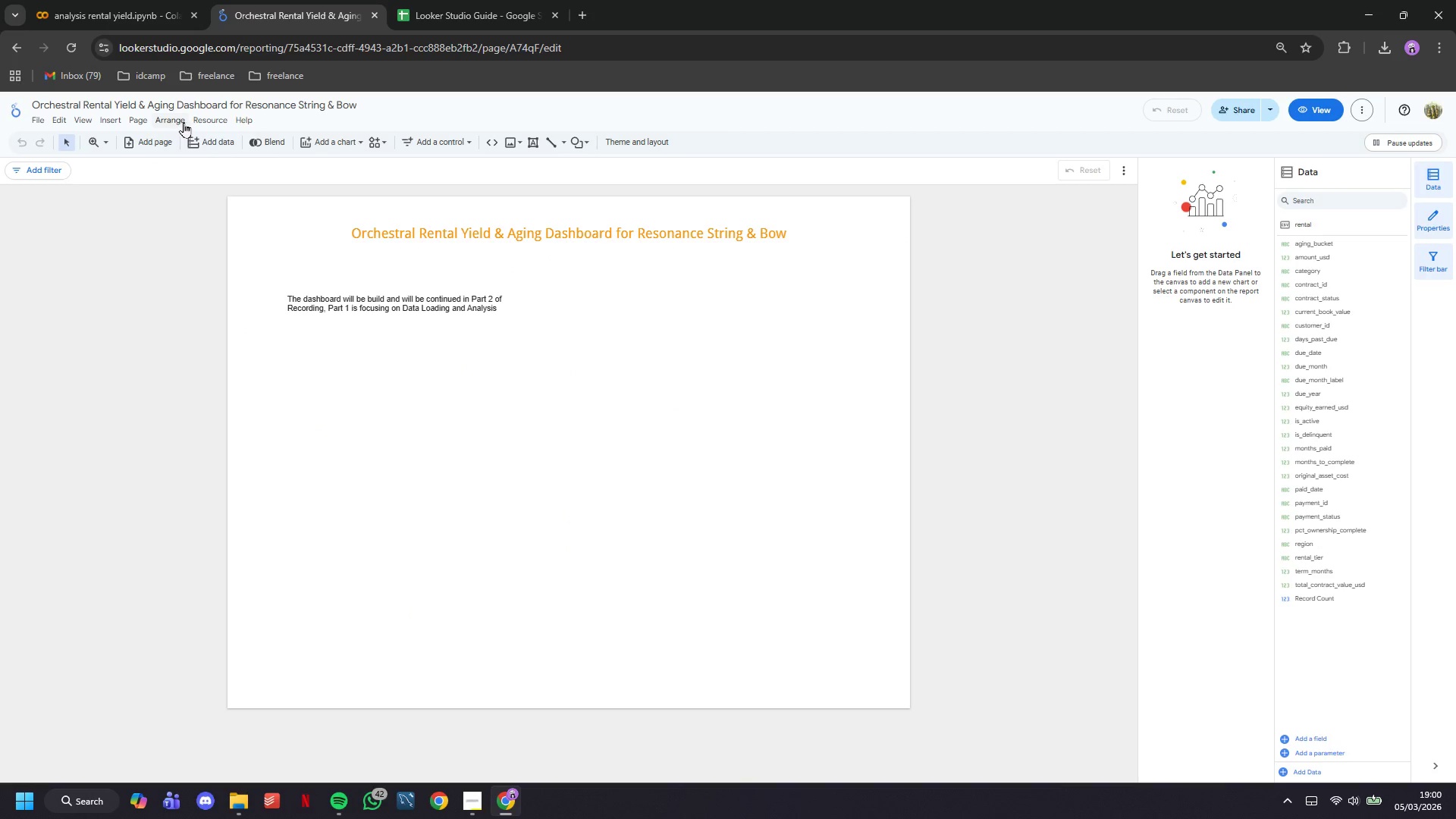 
left_click([200, 115])
 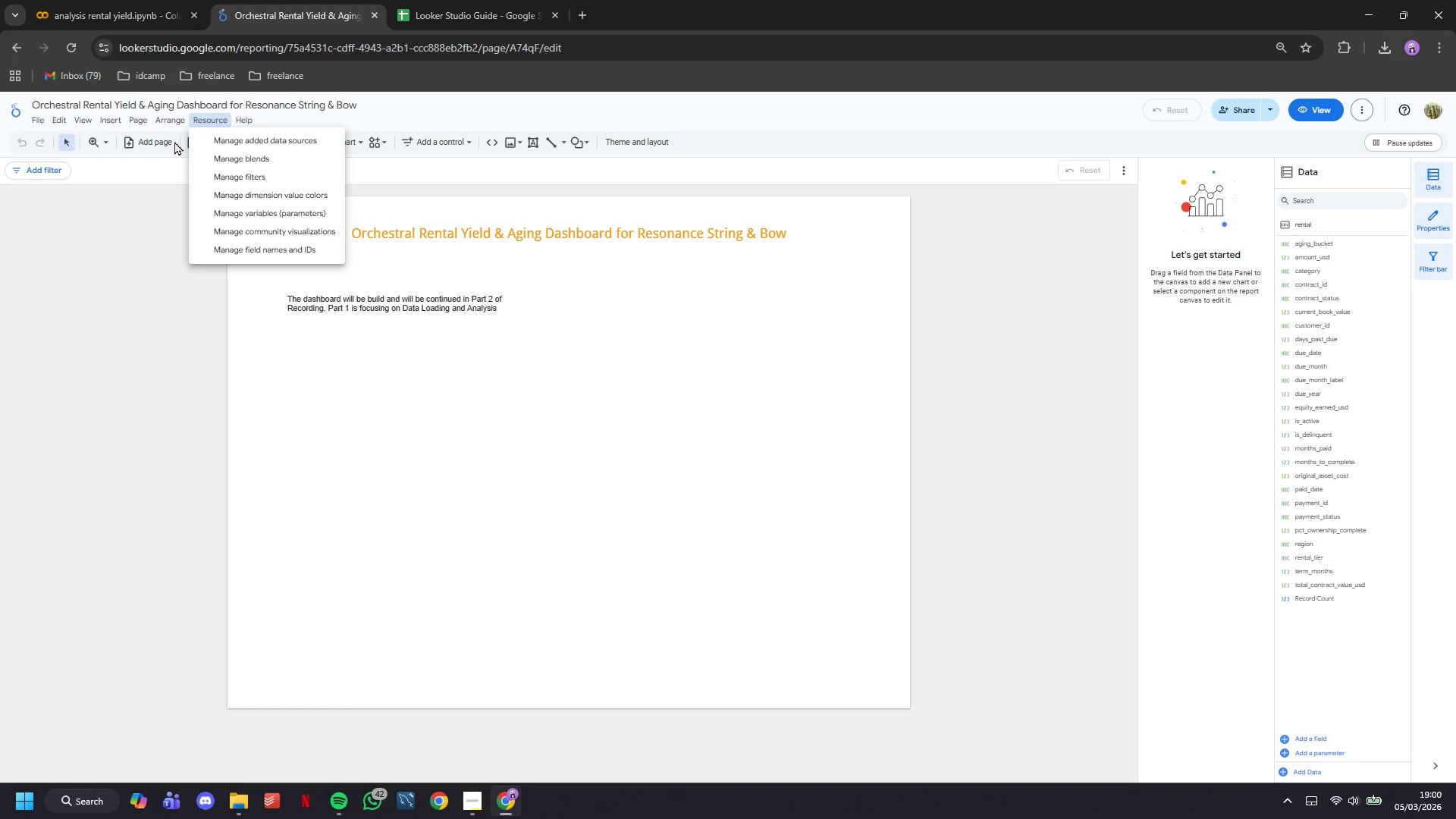 
left_click([168, 187])
 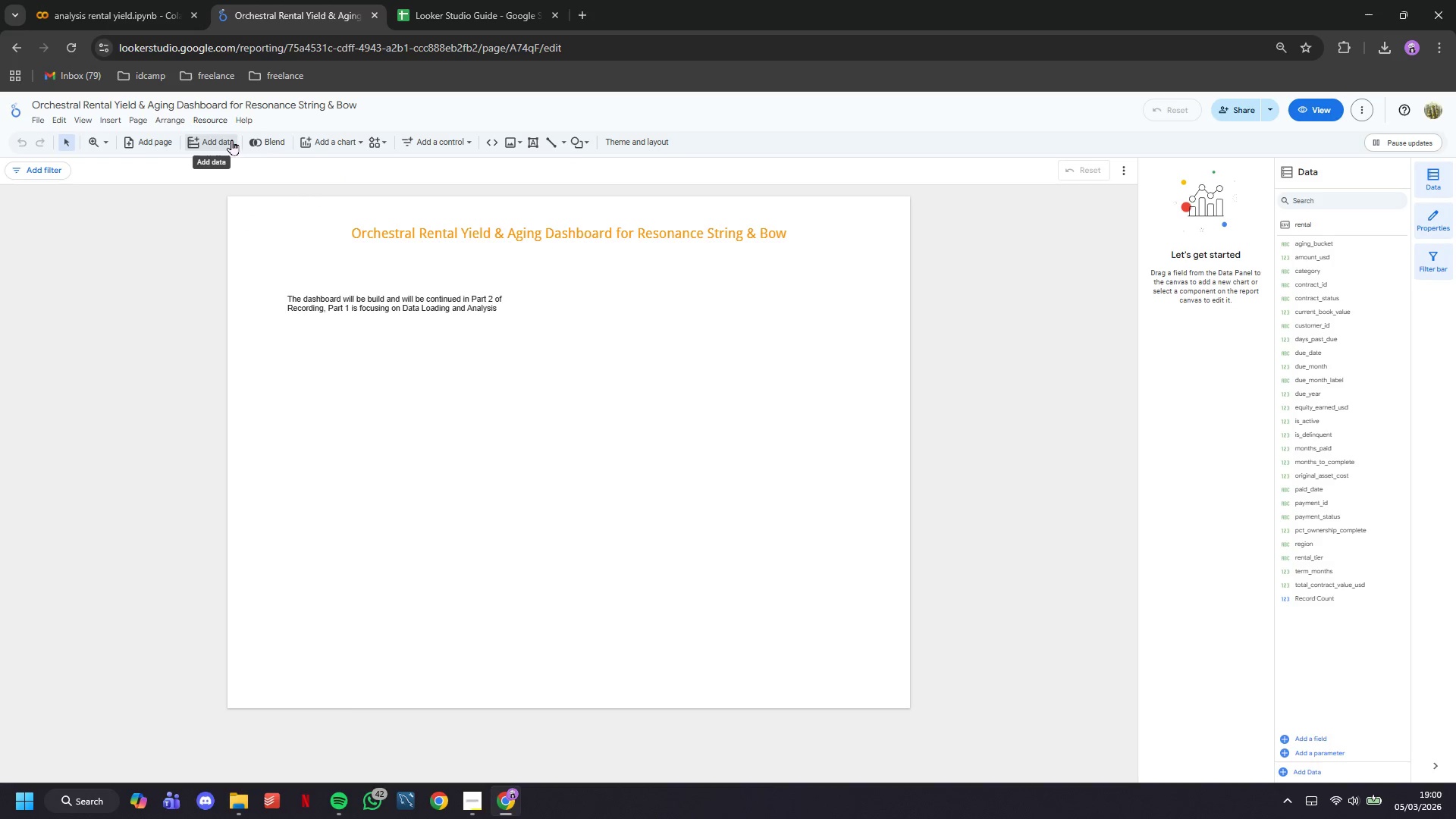 
left_click([231, 140])
 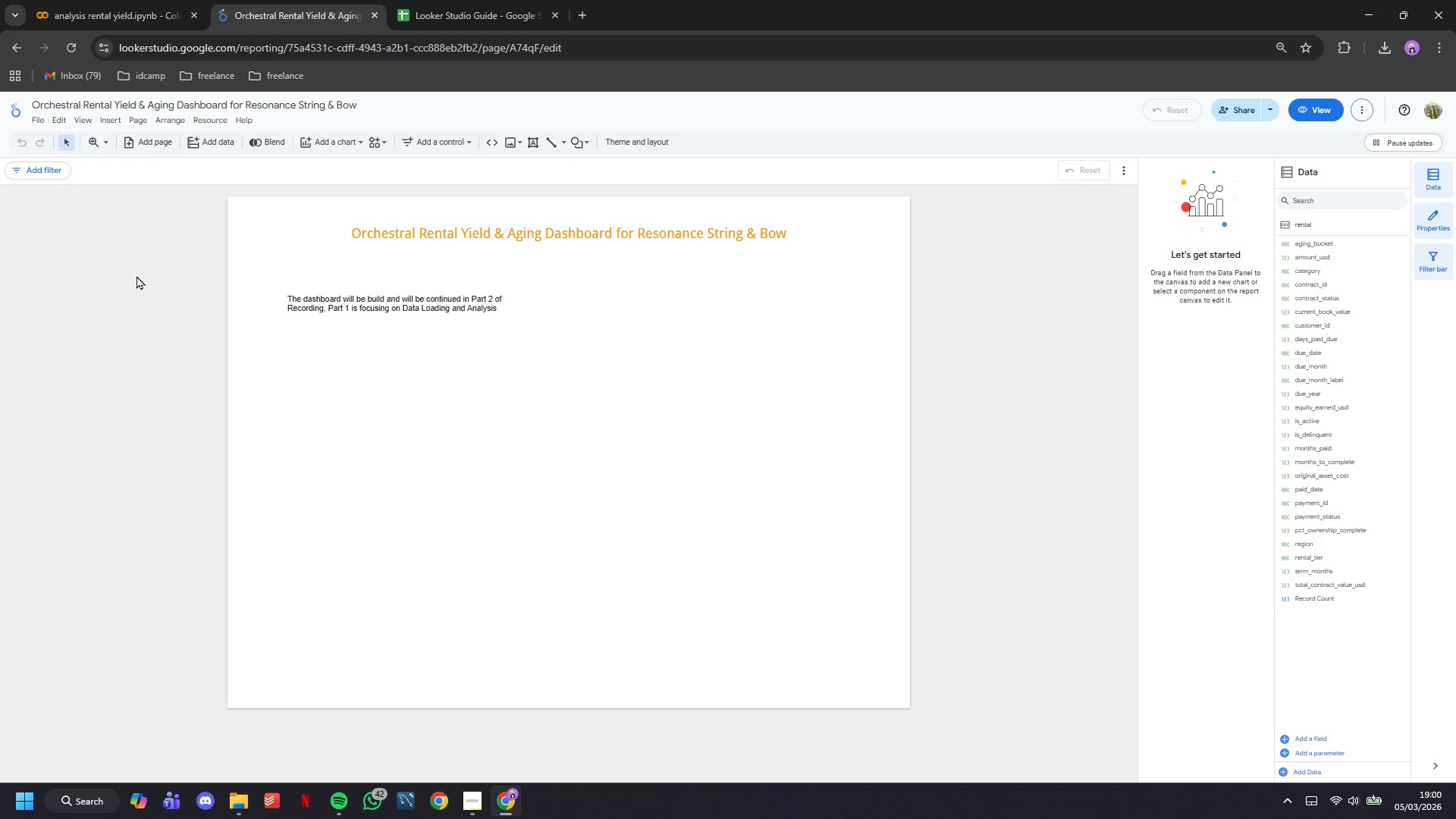 
mouse_move([52, 306])
 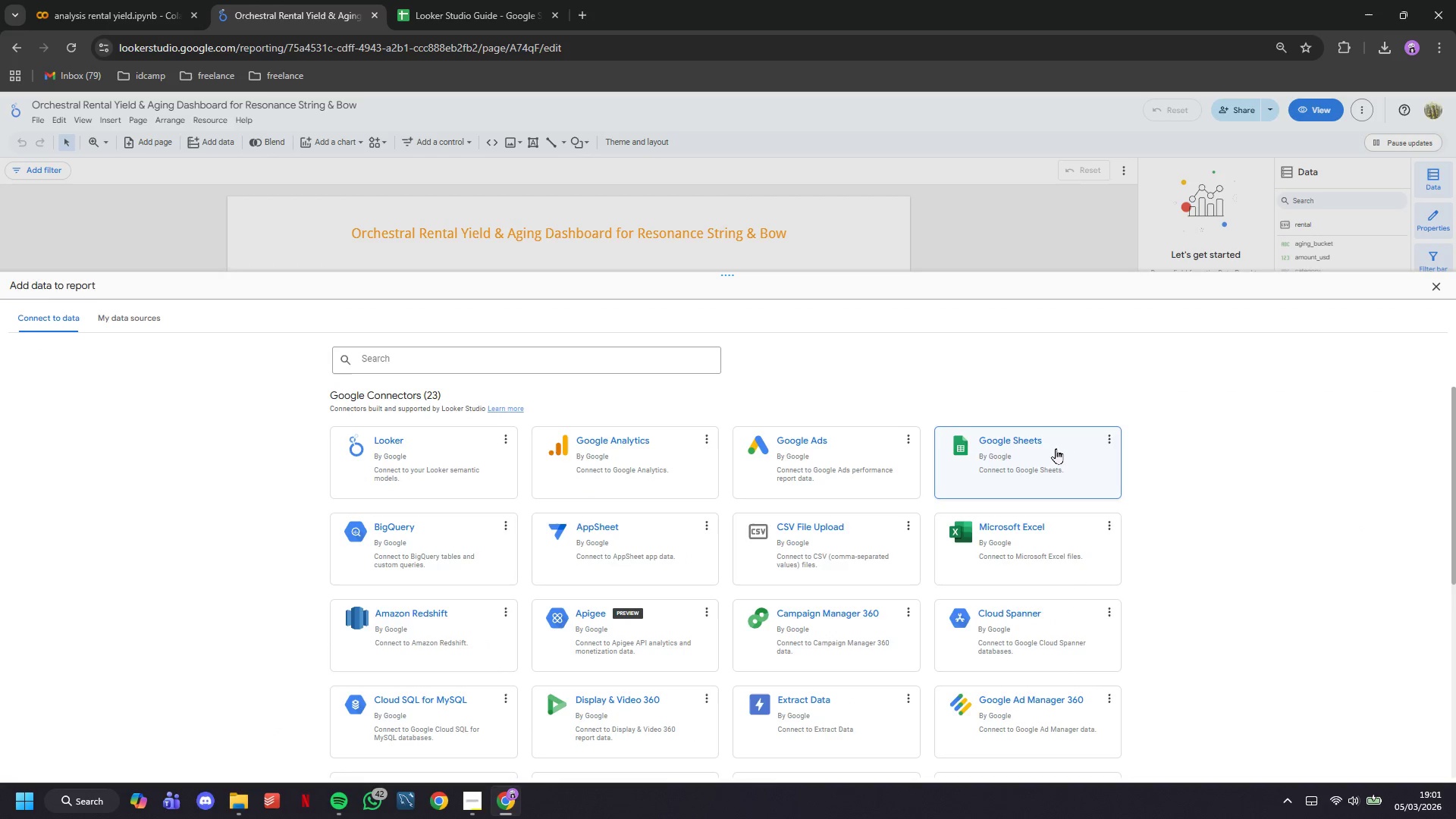 
left_click([1040, 448])
 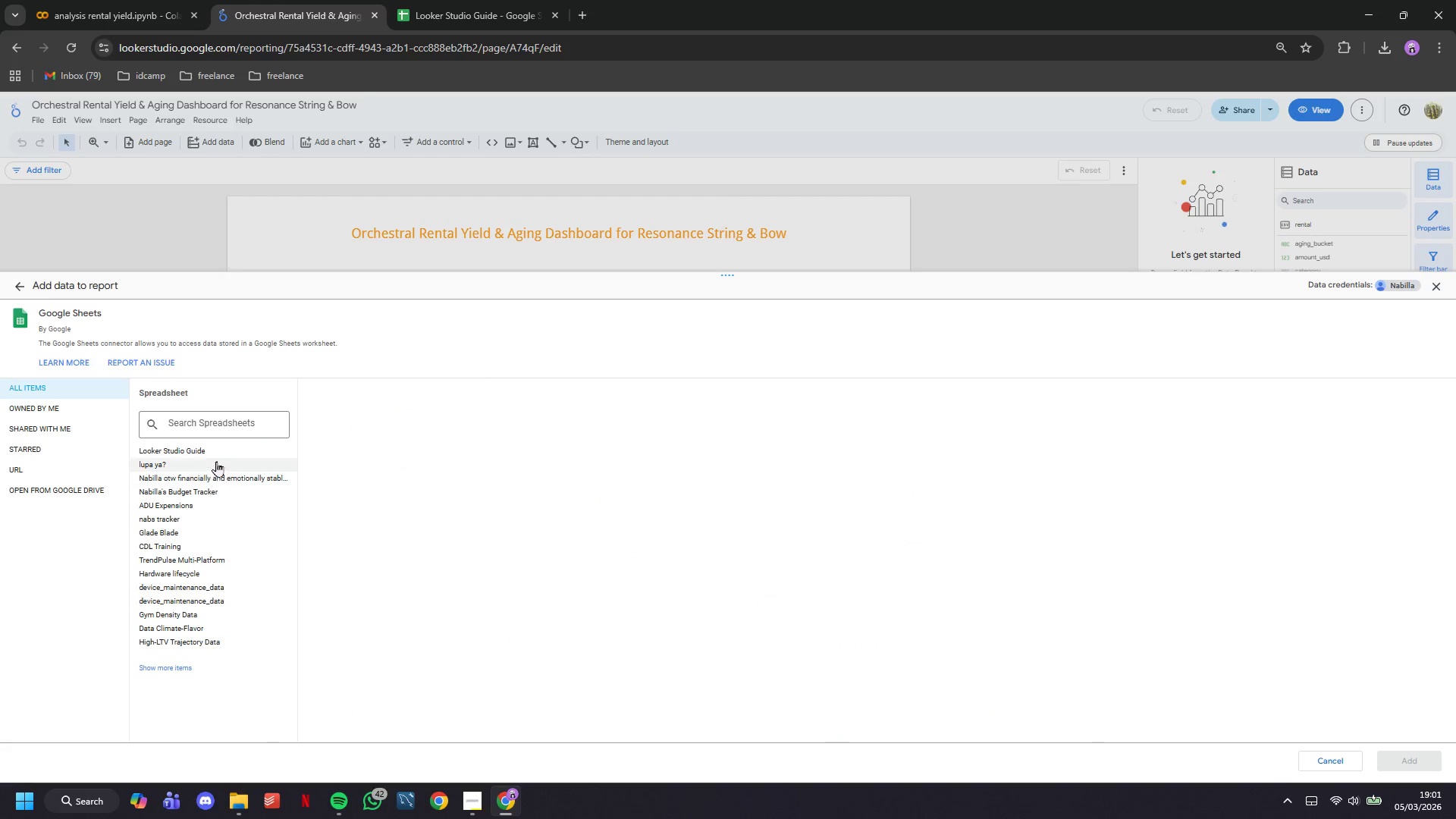 
left_click([213, 451])
 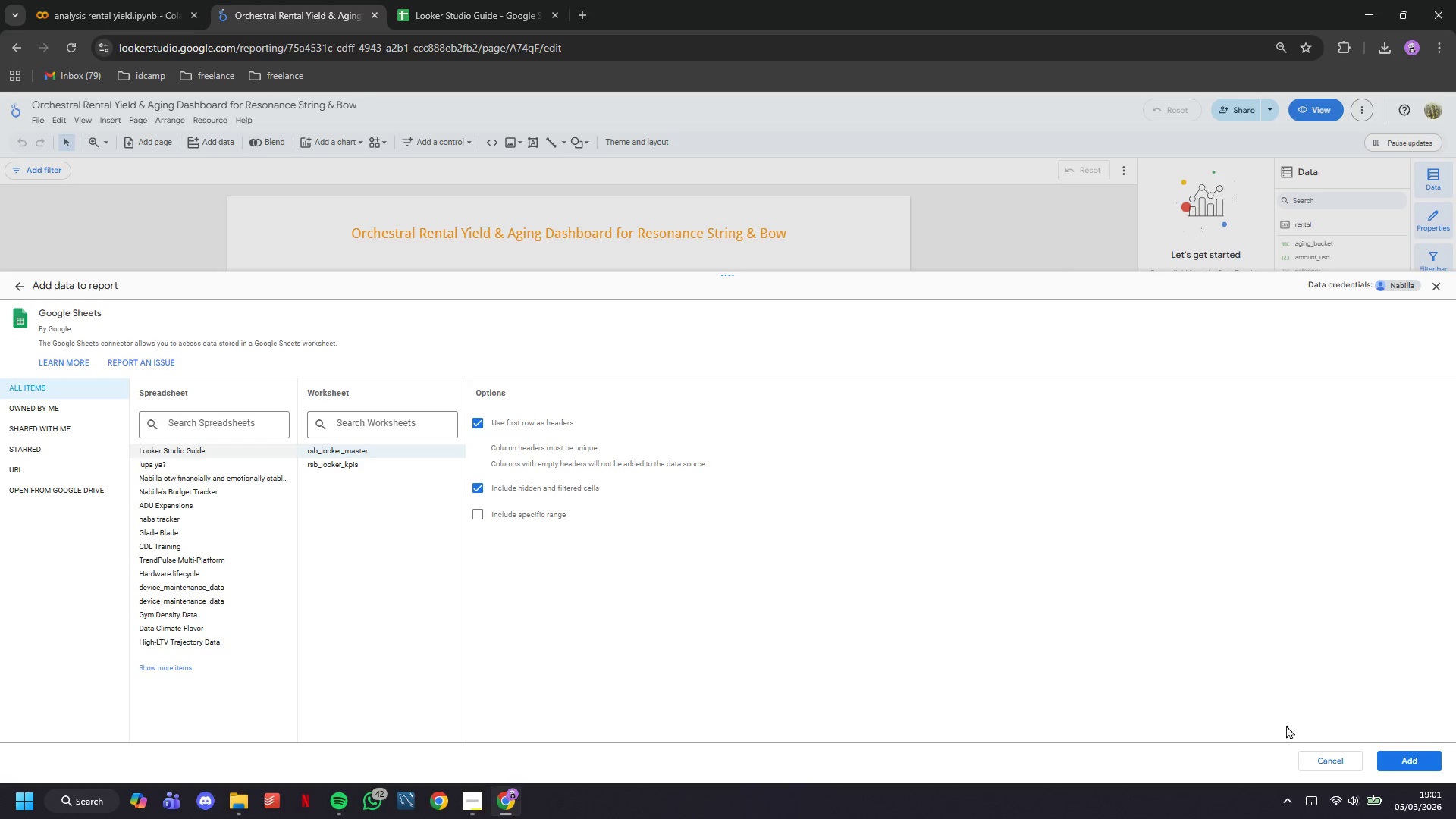 
left_click([1404, 749])
 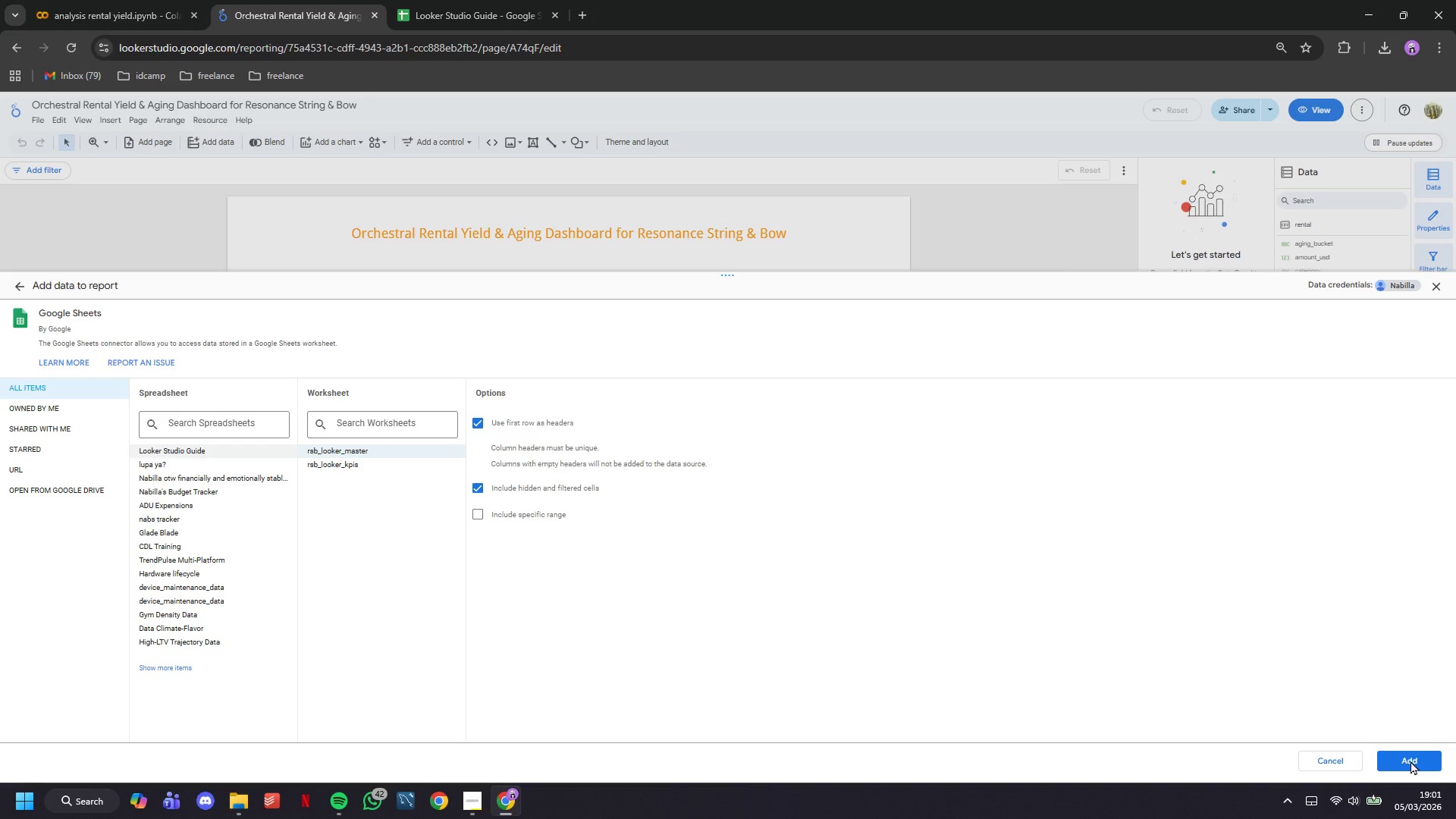 
left_click([1410, 761])
 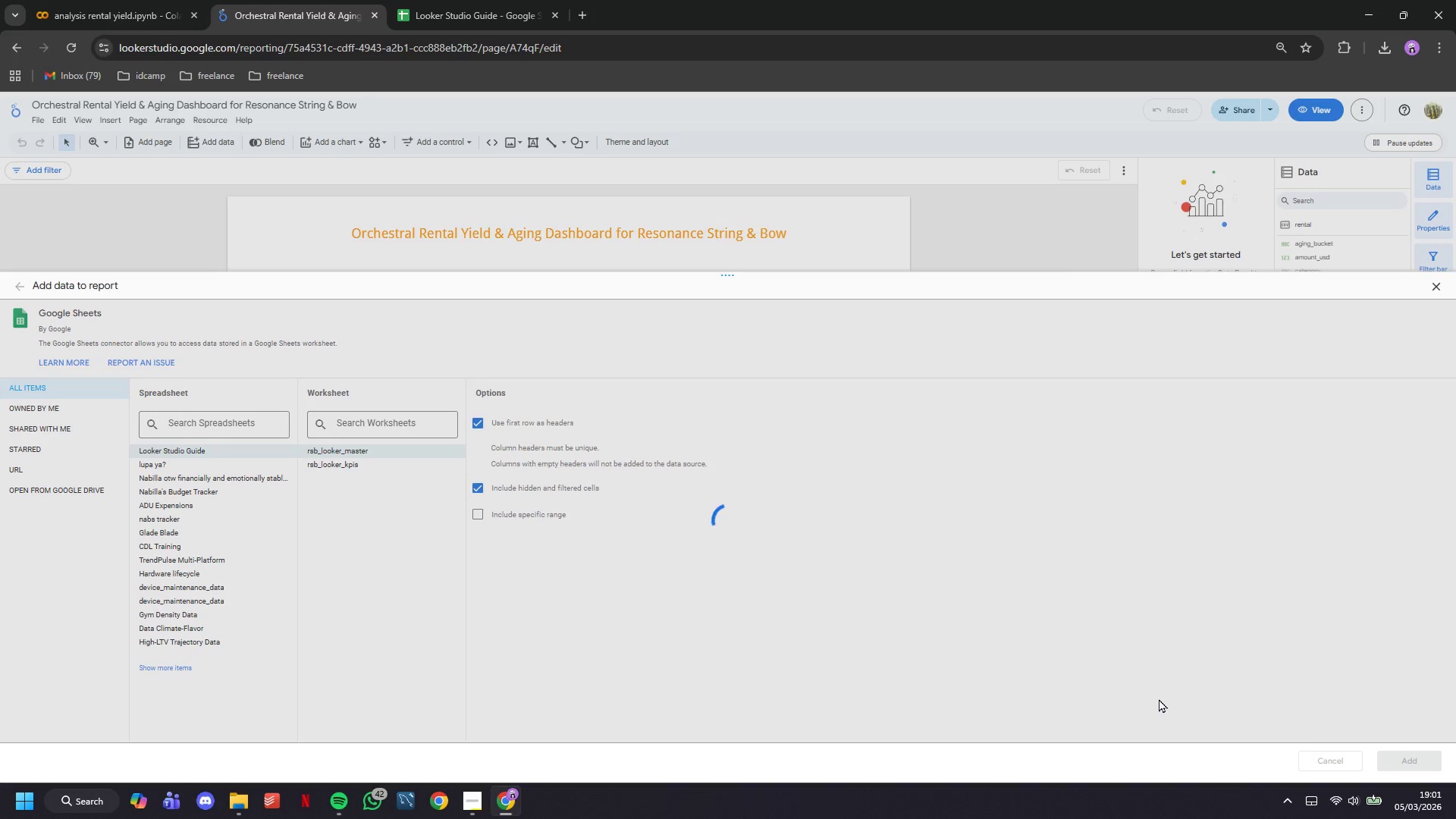 
wait(13.45)
 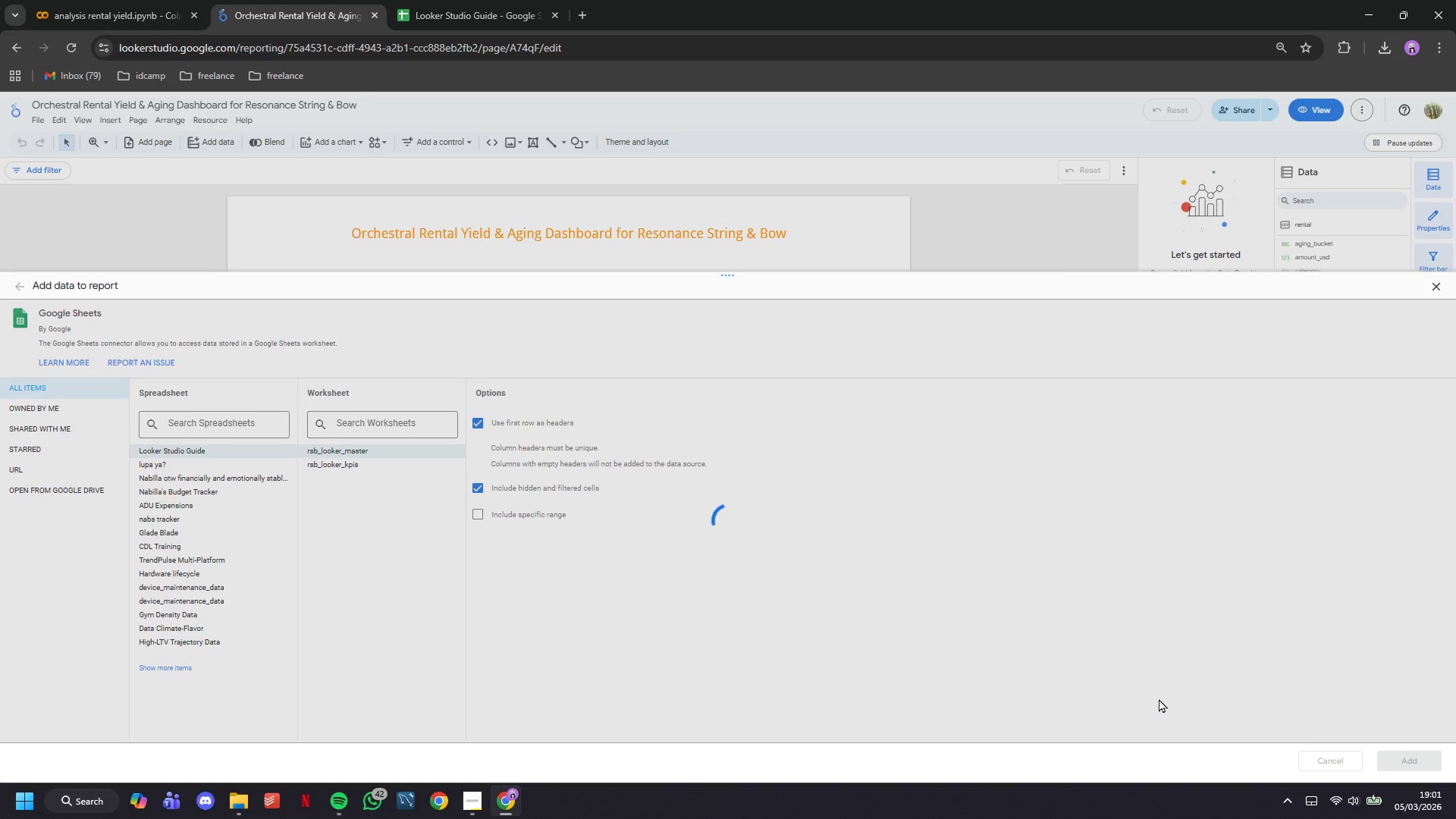 
left_click([812, 505])
 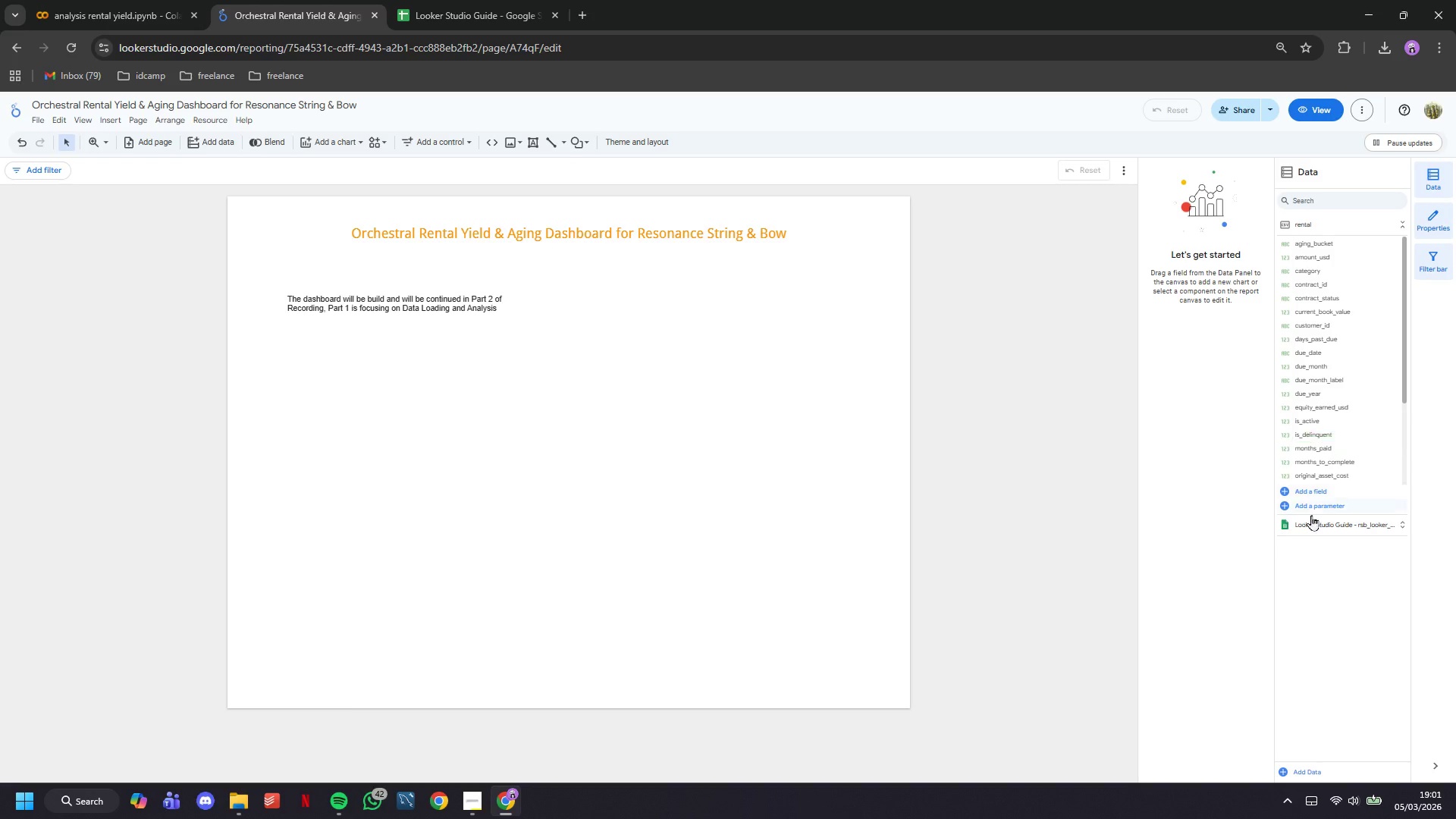 
wait(7.81)
 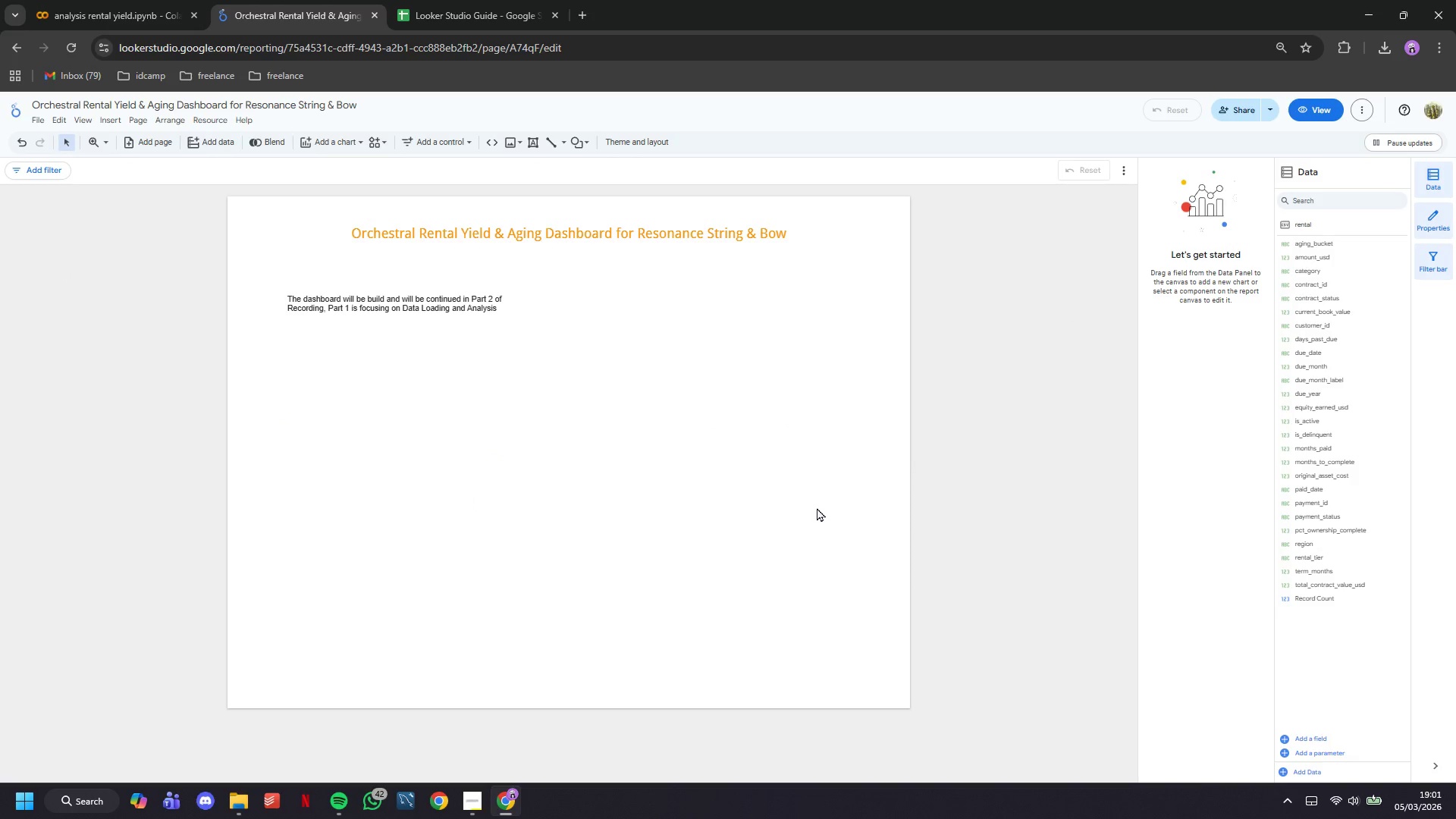 
left_click([204, 122])
 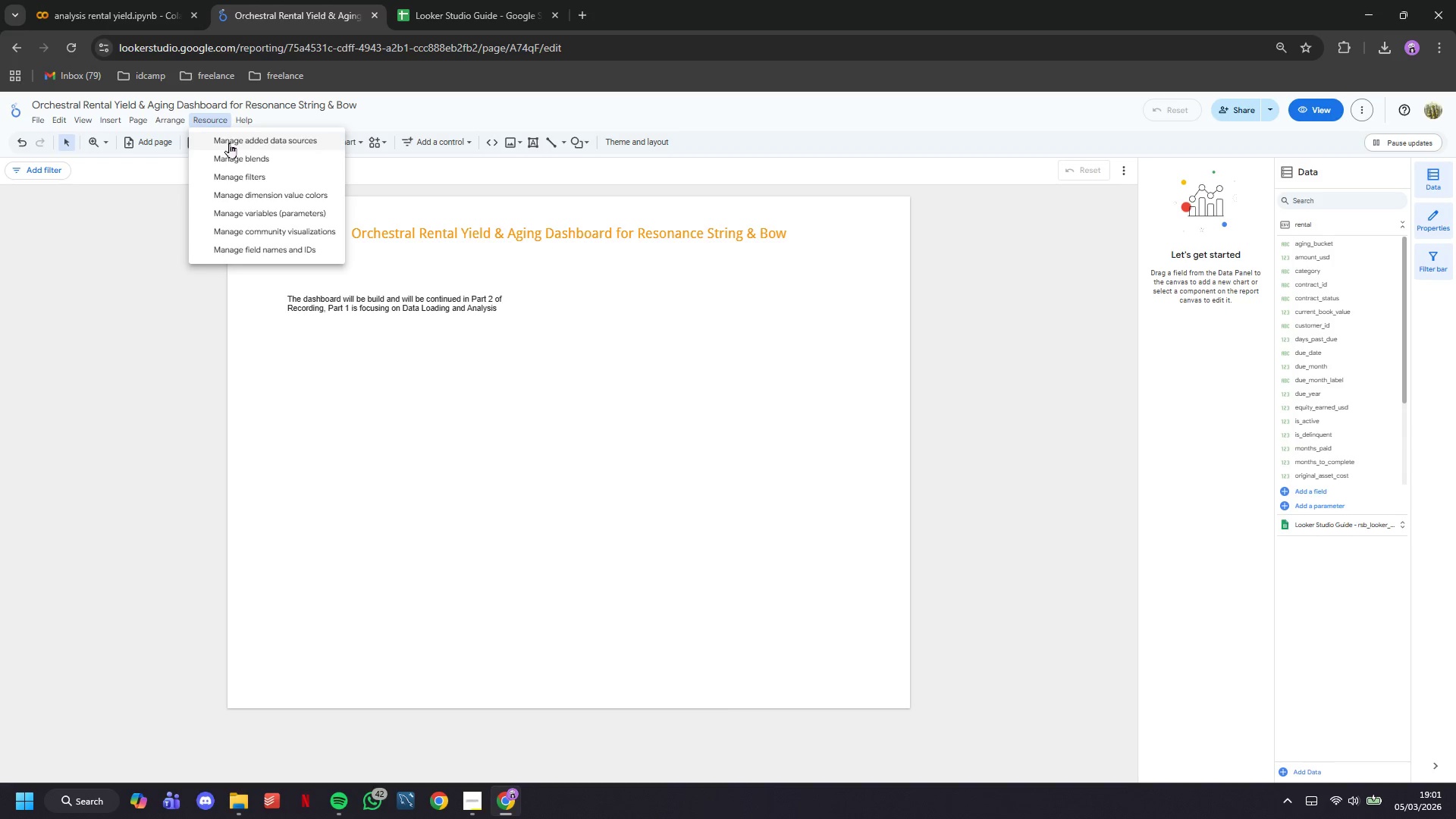 
left_click([229, 143])
 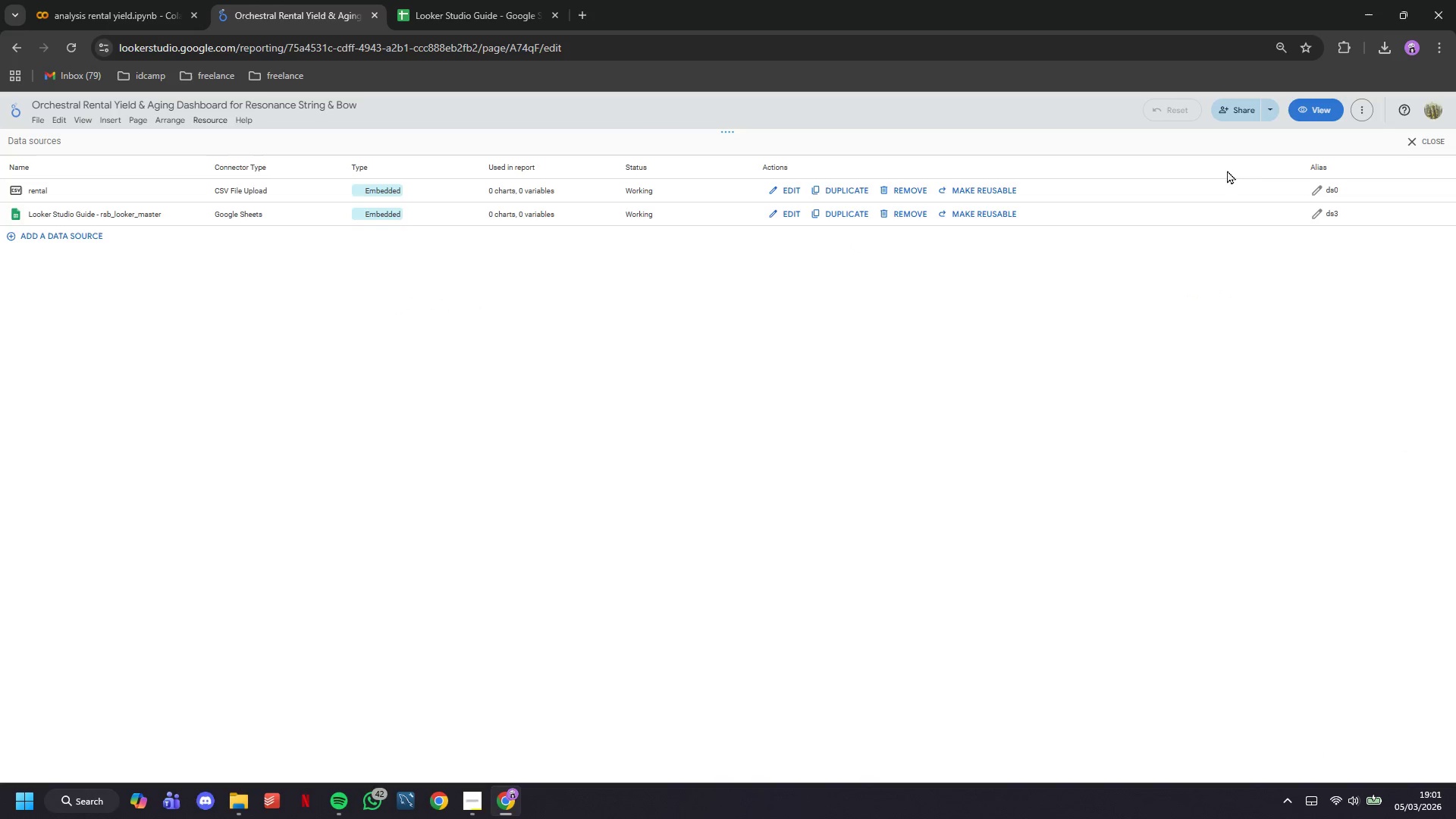 
left_click([64, 240])
 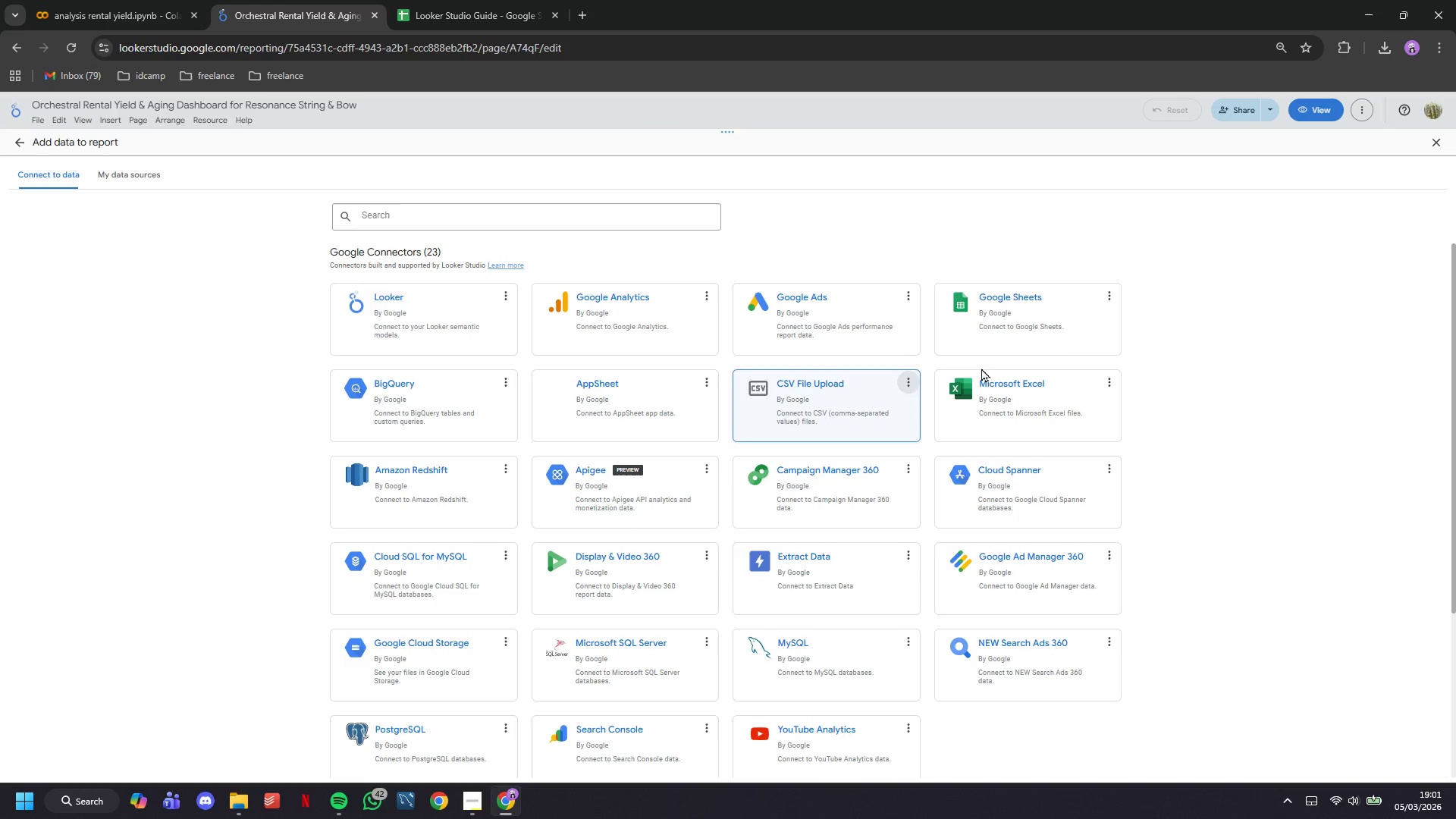 
left_click([1037, 340])
 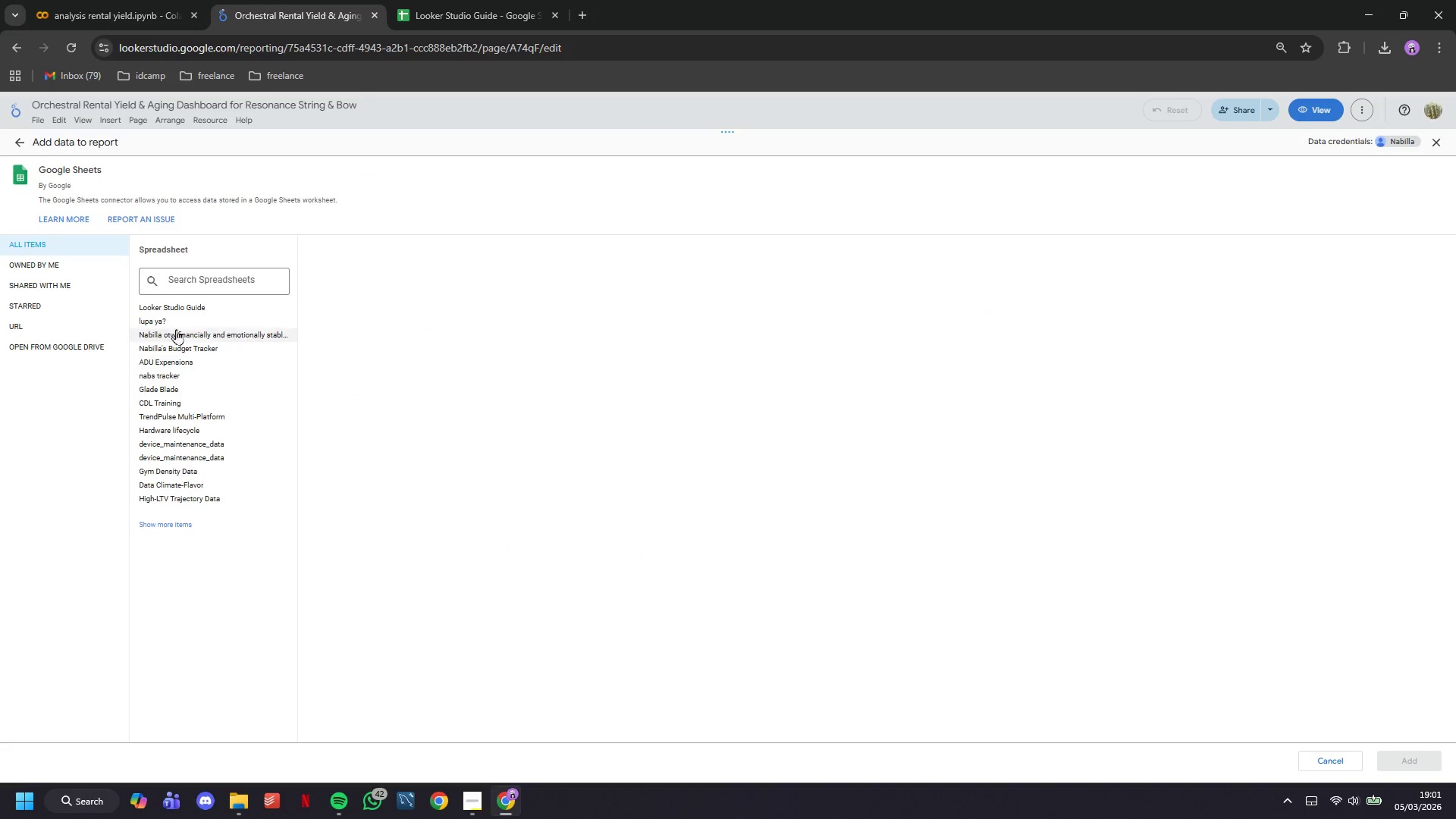 
left_click([175, 308])
 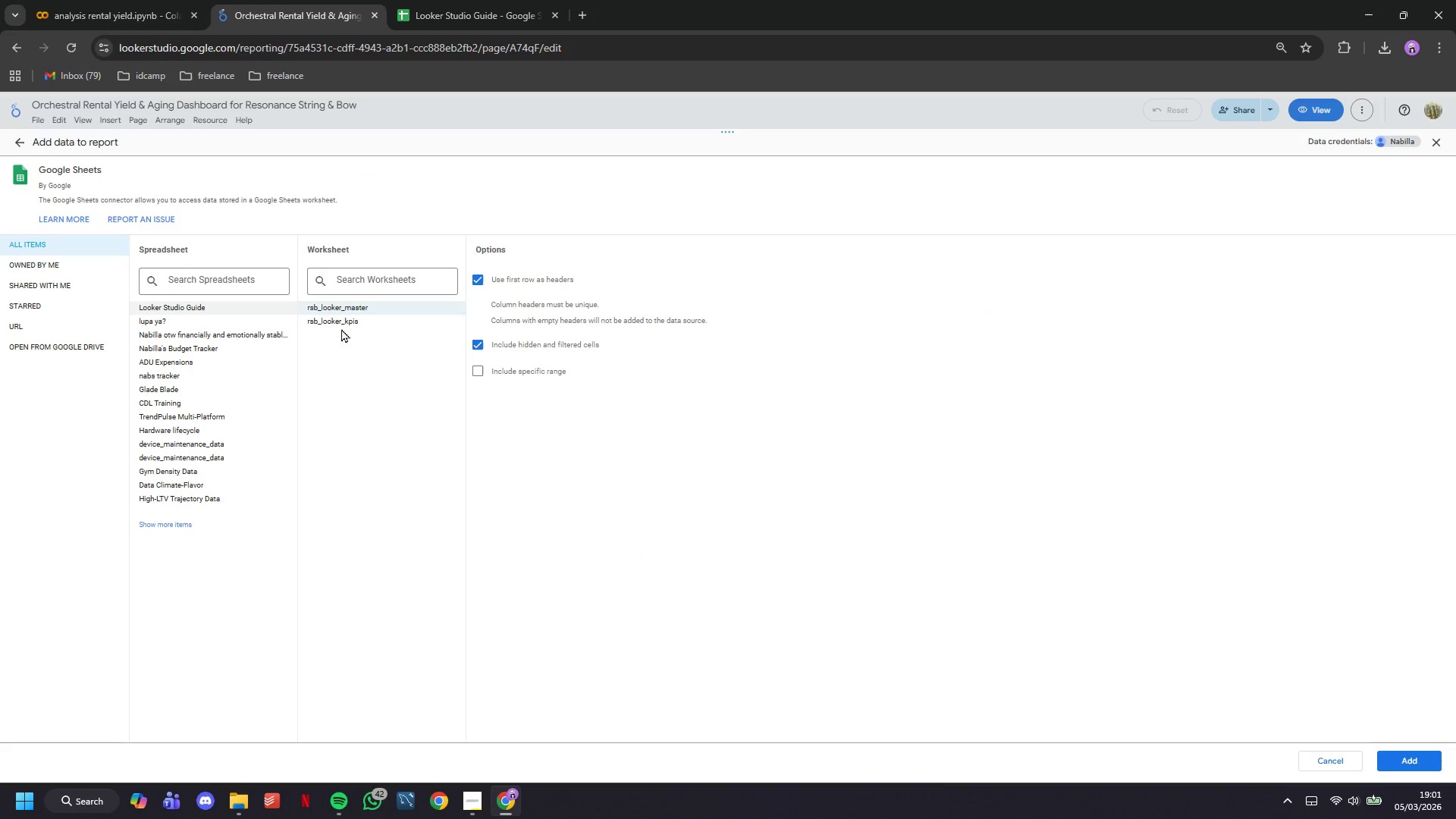 
left_click([336, 324])
 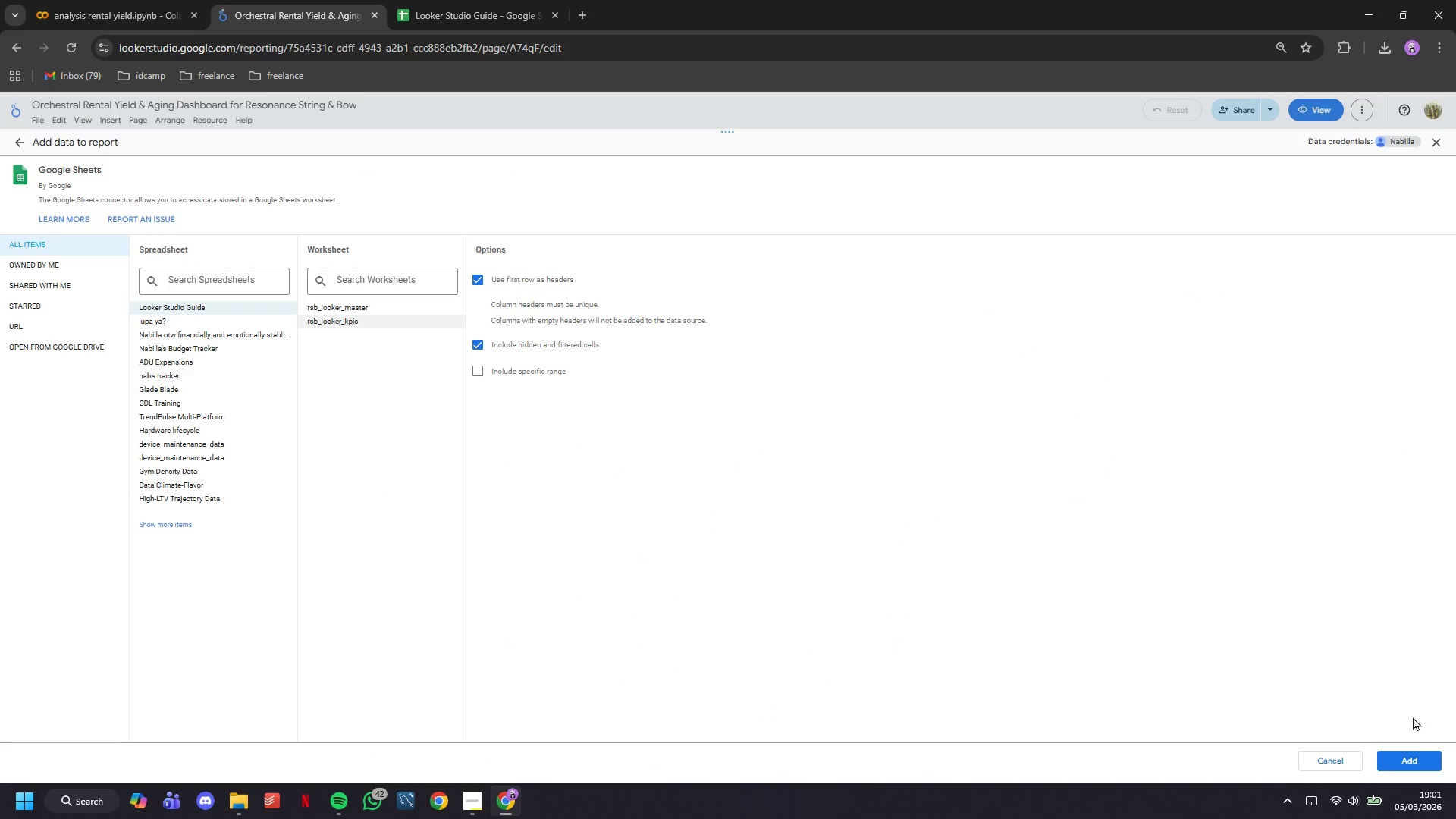 
left_click([1423, 760])
 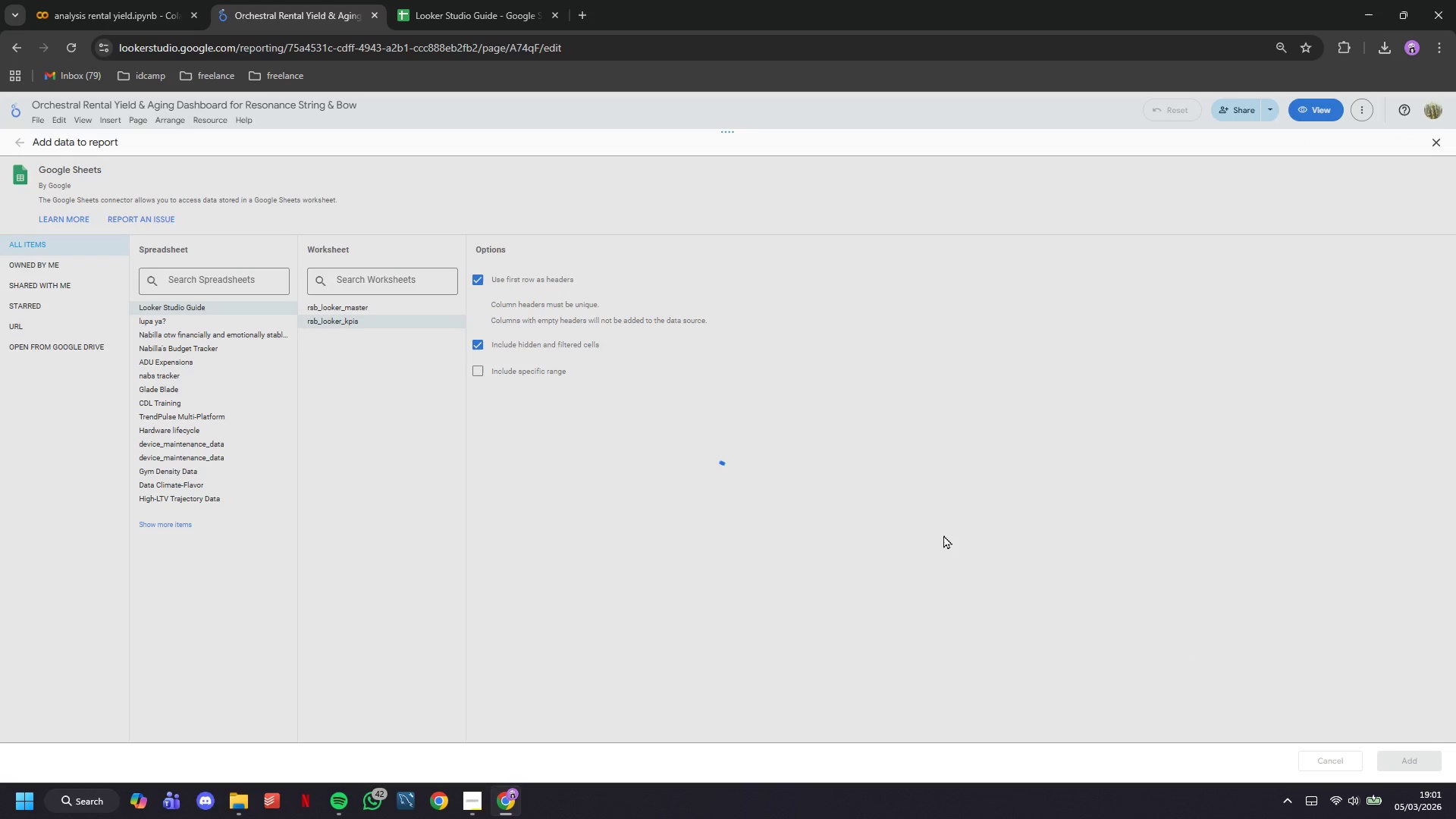 
wait(6.25)
 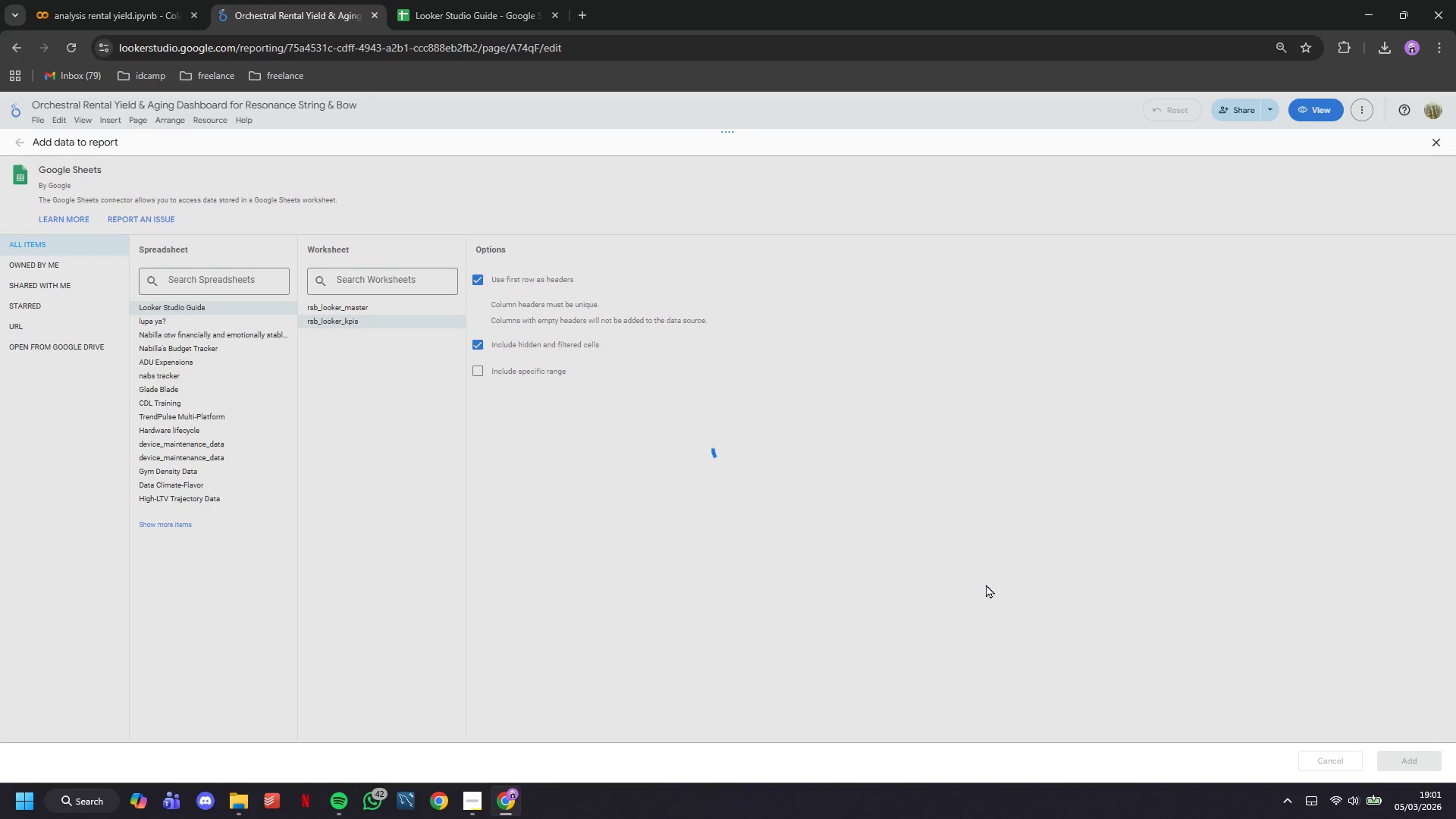 
left_click([821, 516])
 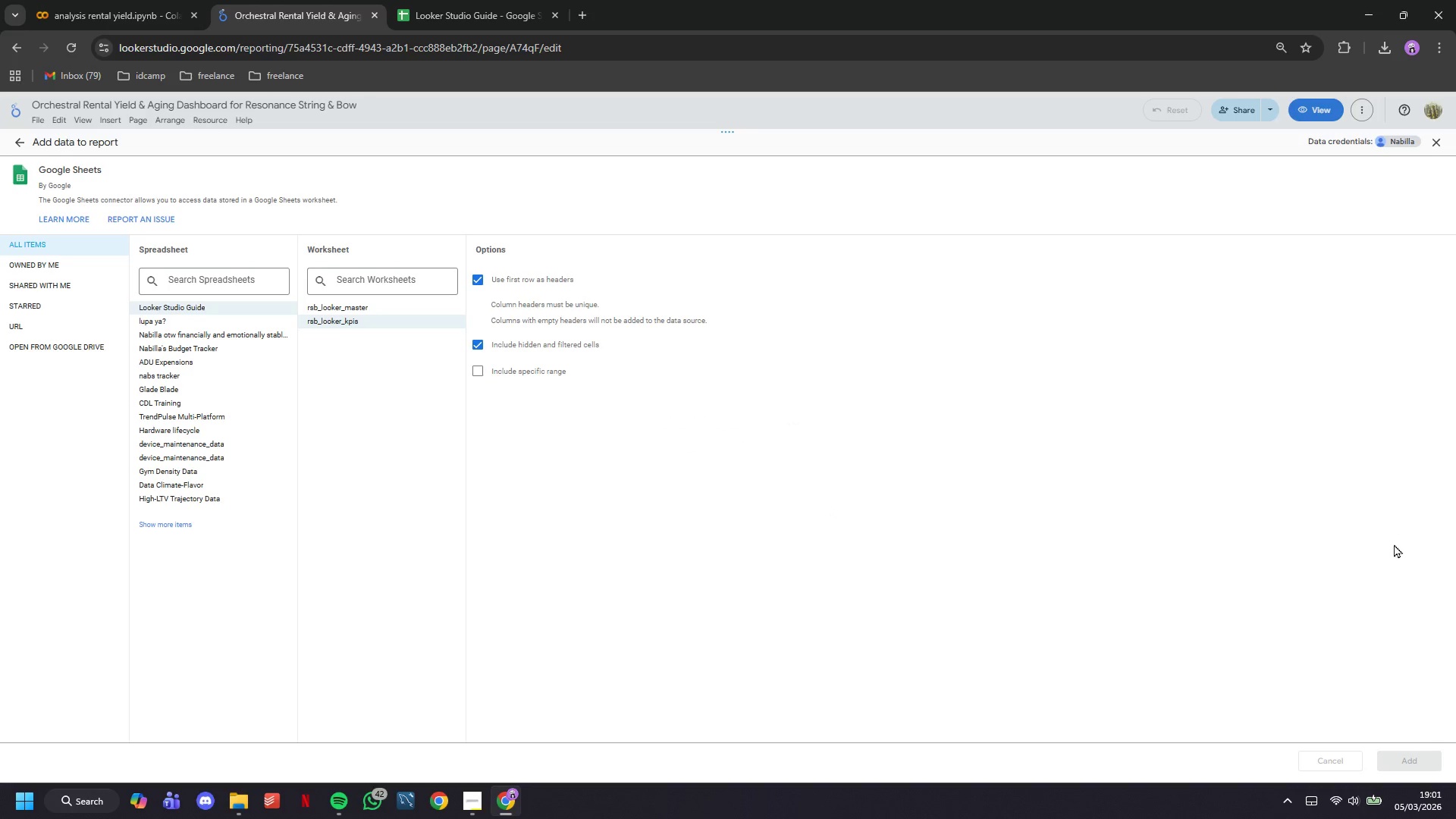 
mouse_move([1355, 281])
 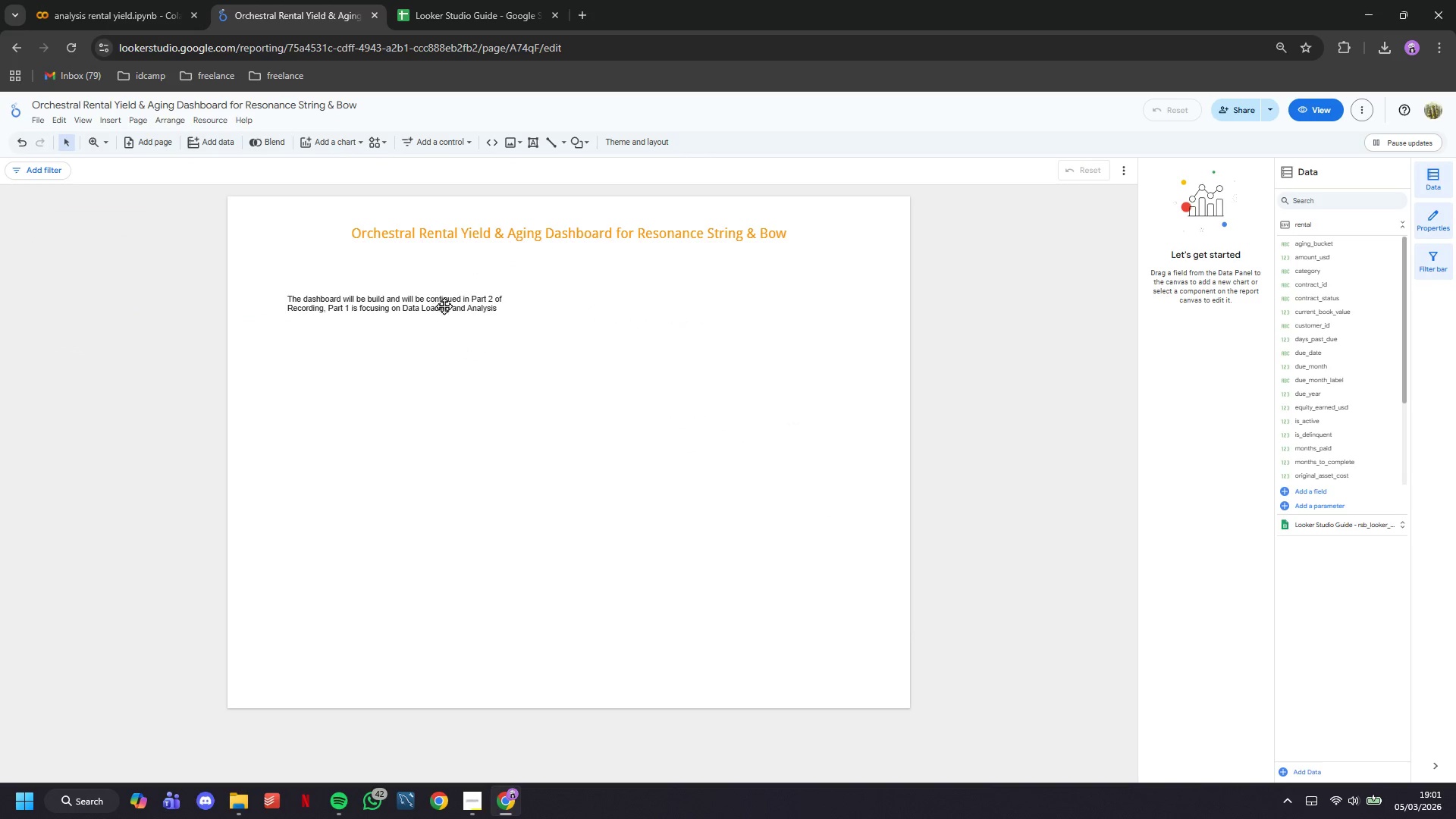 
left_click([444, 306])
 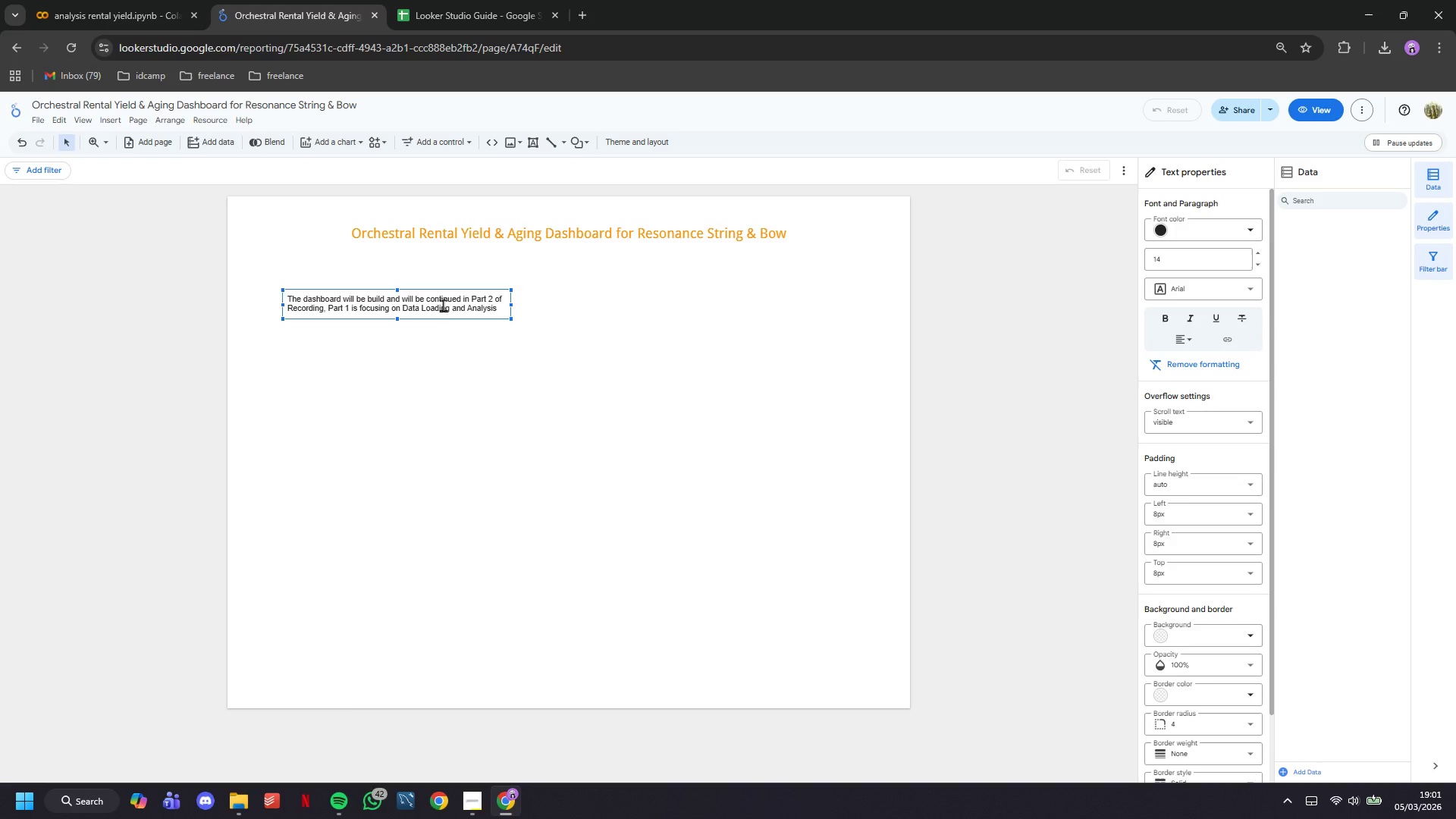 
key(Delete)
 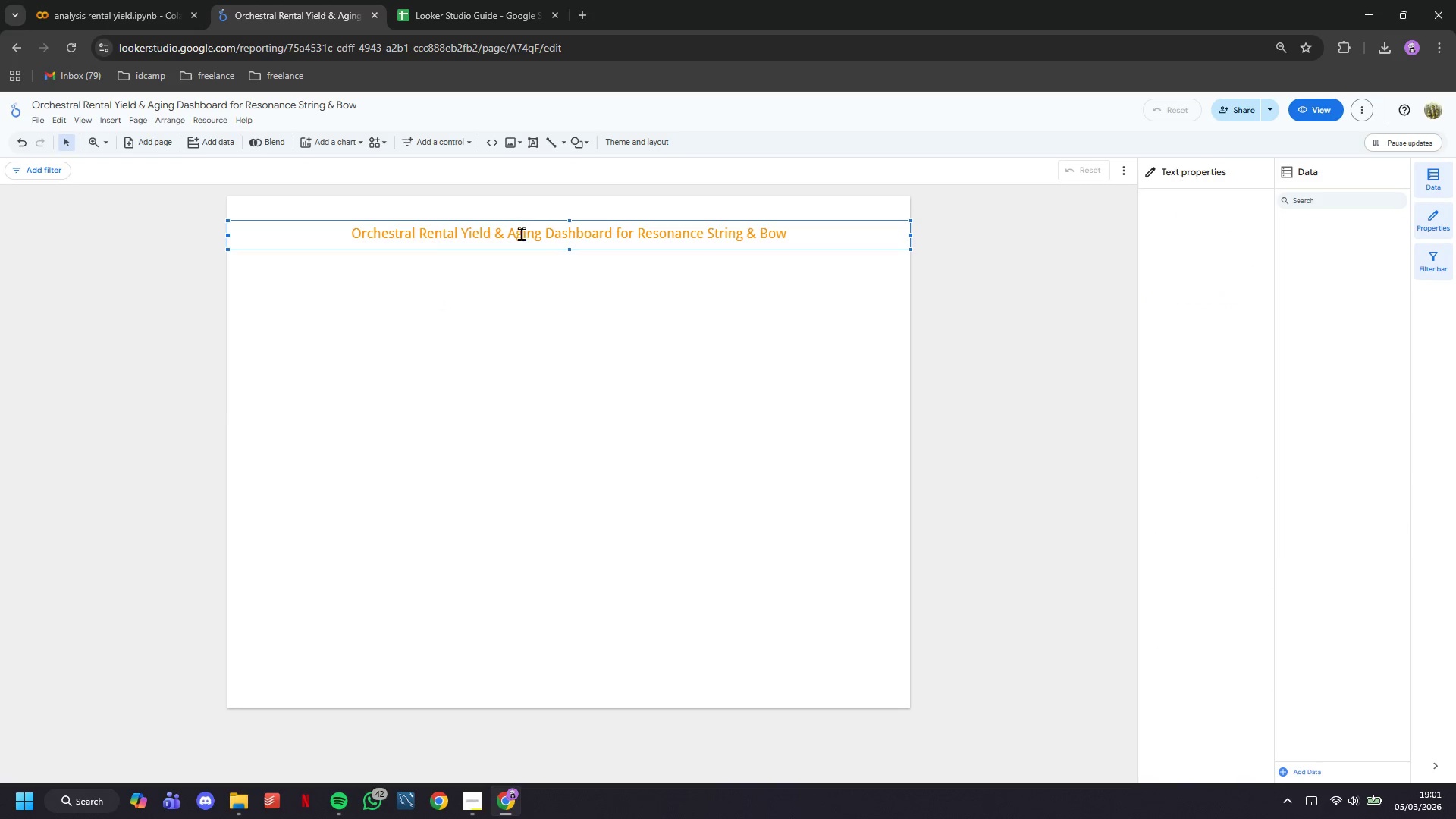 
key(Backspace)
 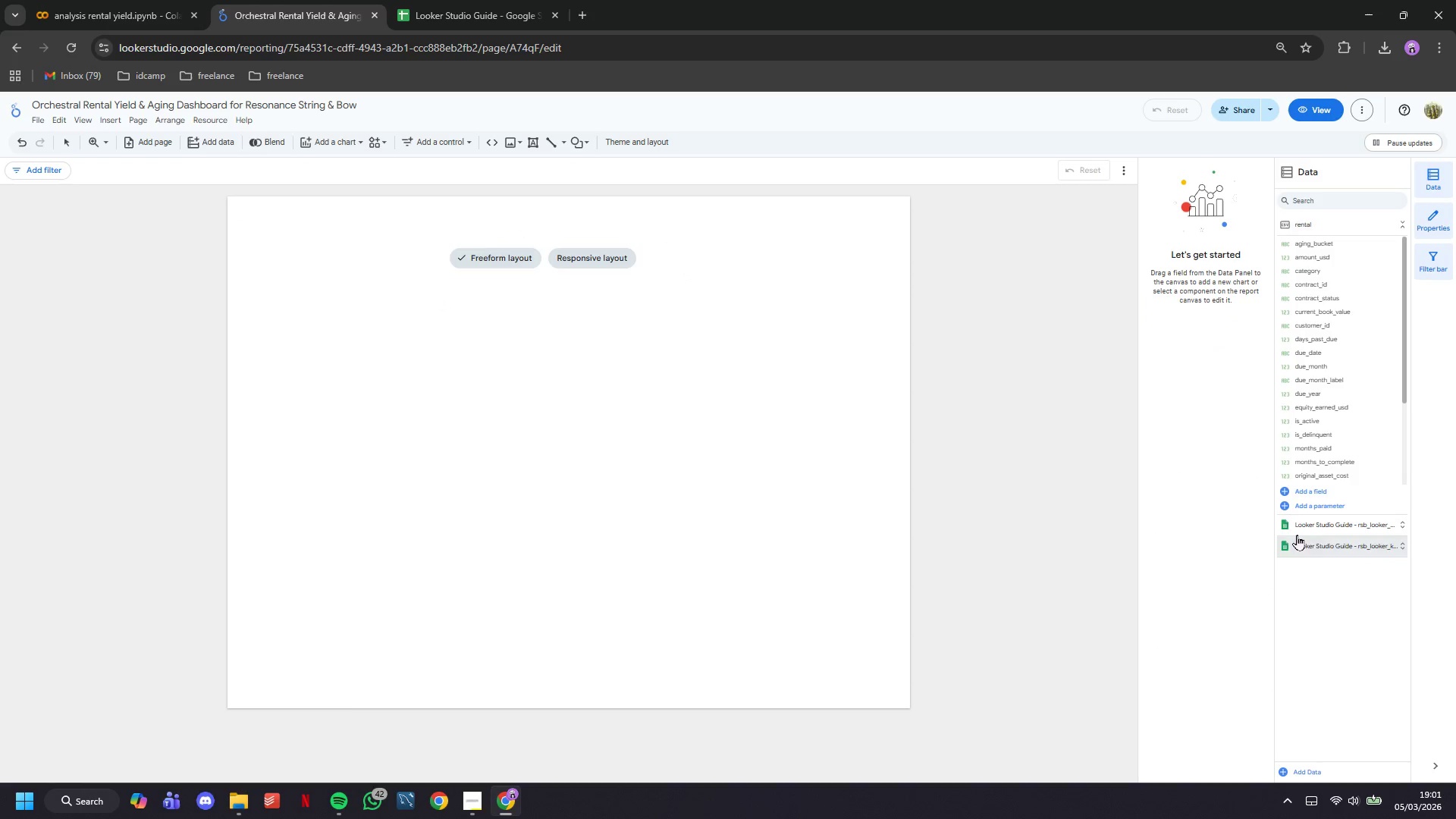 
wait(7.27)
 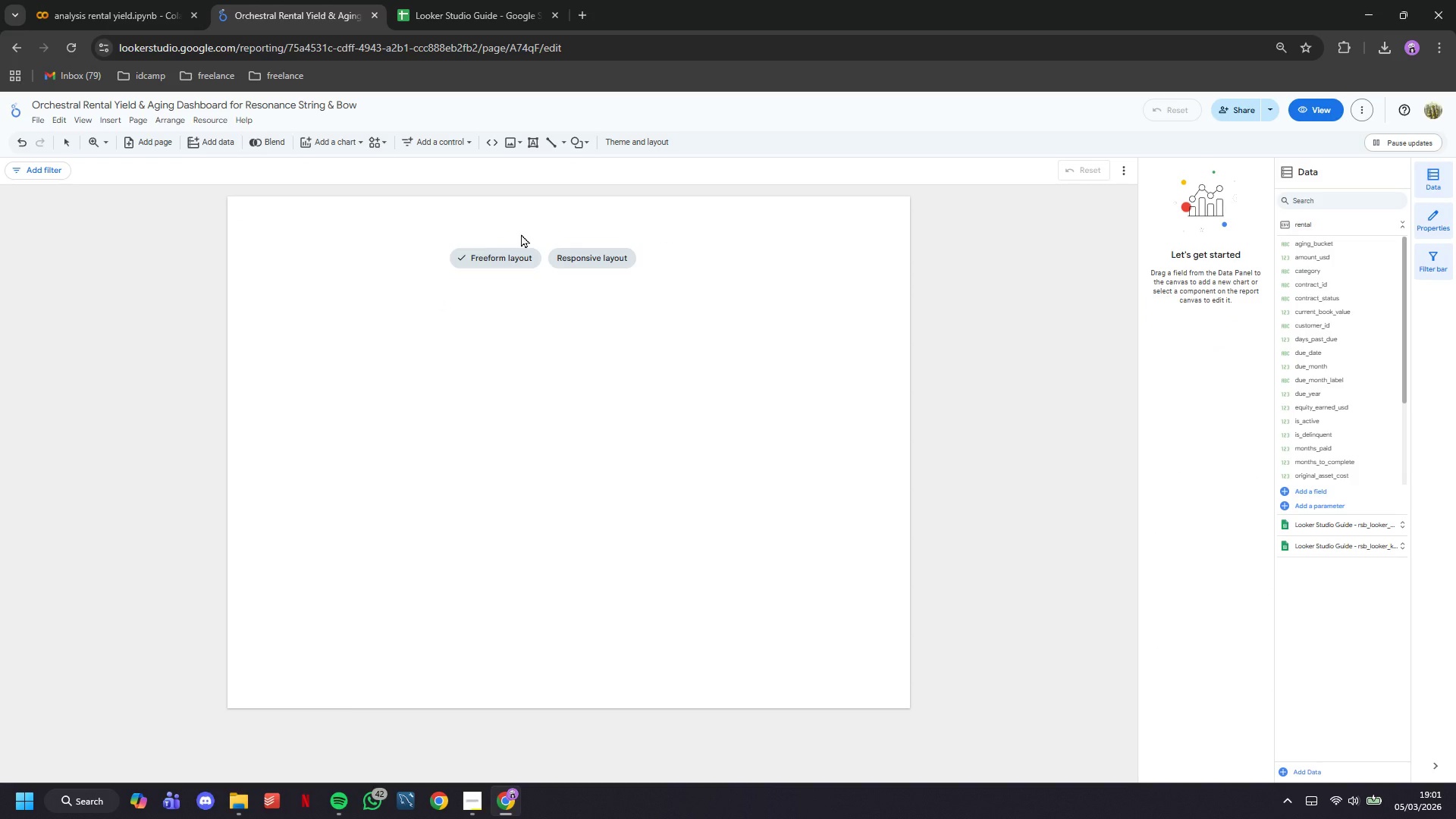 
left_click([1285, 529])
 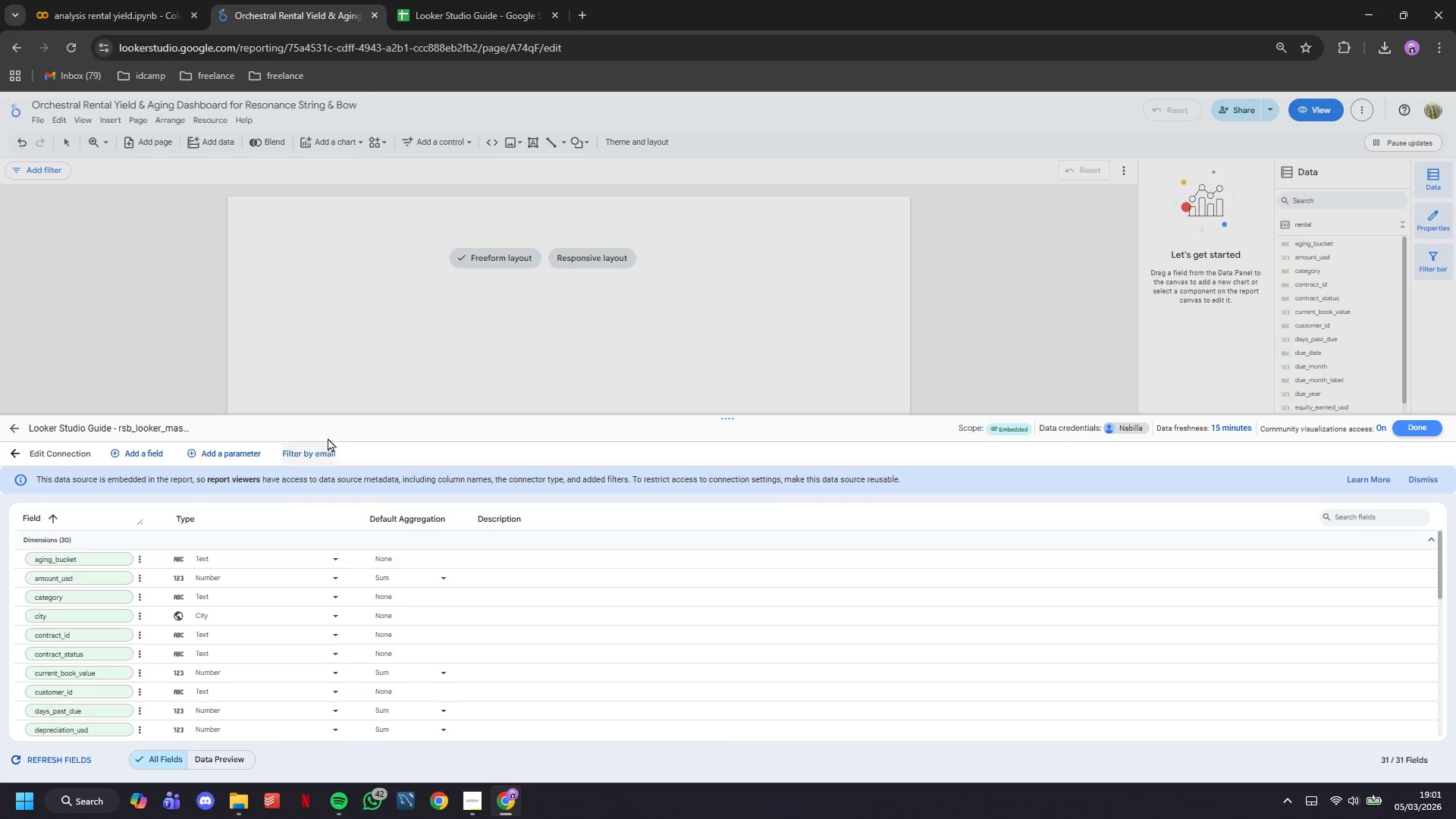 
left_click_drag(start_coordinate=[328, 419], to_coordinate=[388, 2])
 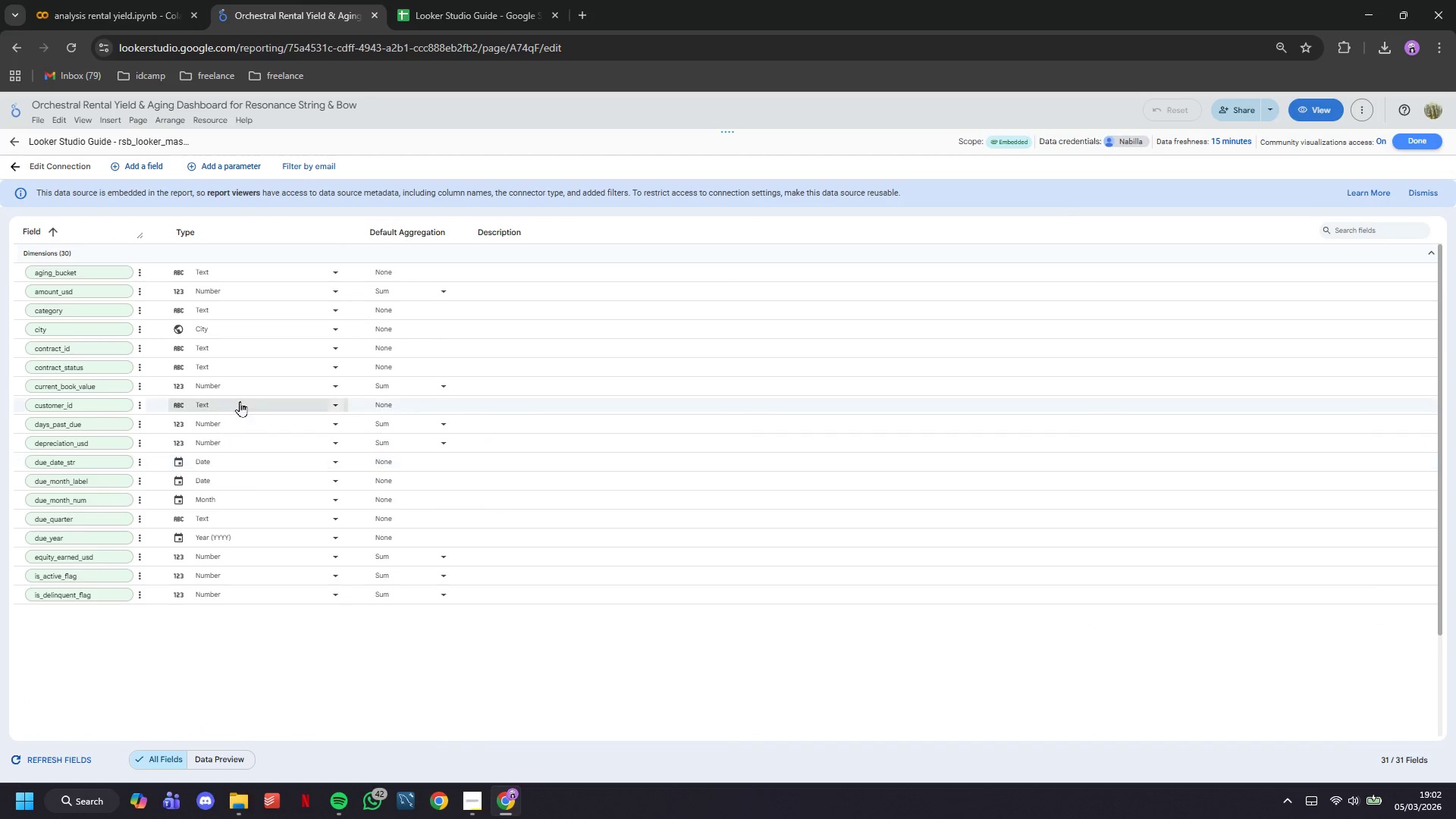 
wait(8.01)
 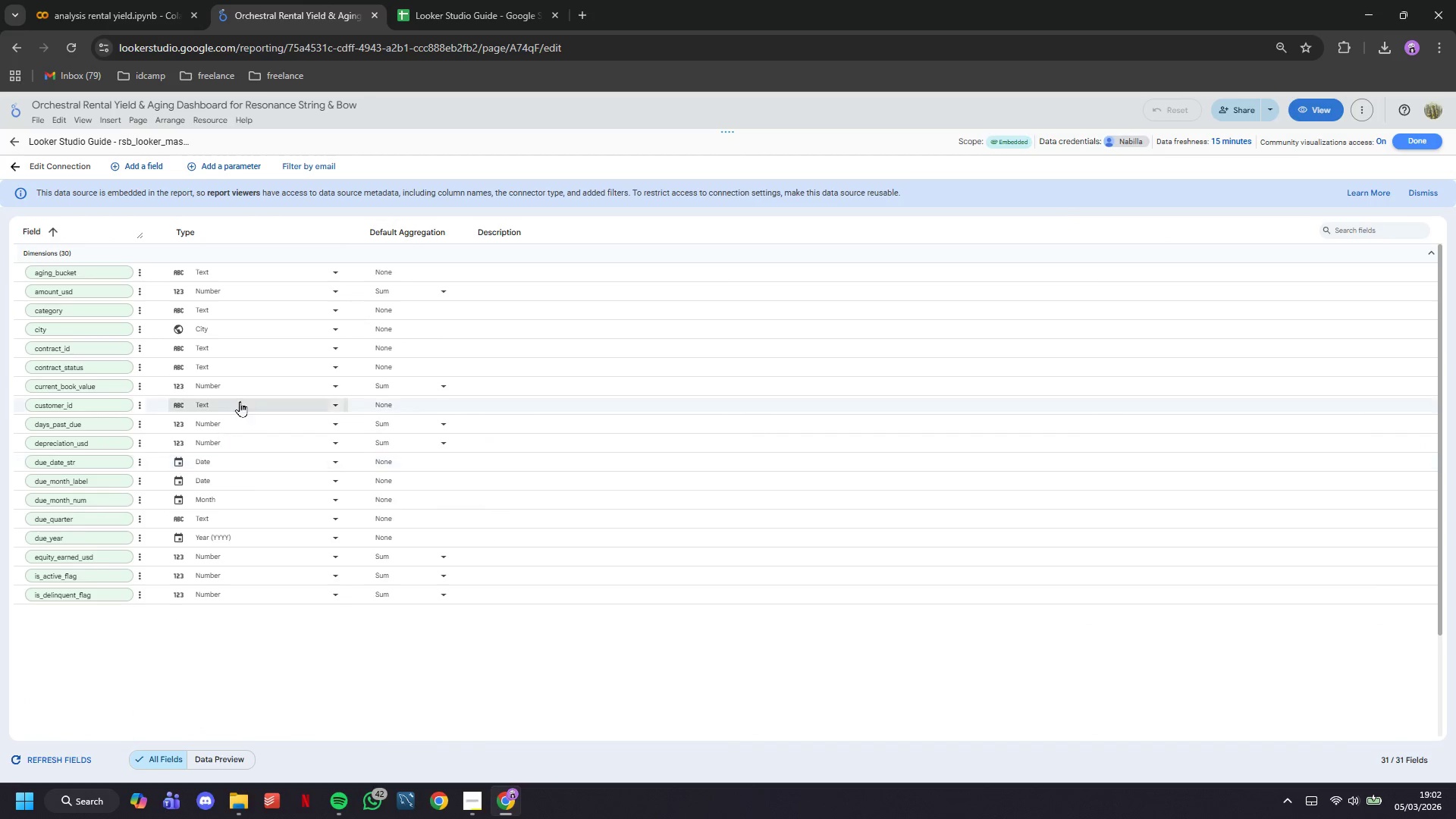 
left_click_drag(start_coordinate=[240, 401], to_coordinate=[240, 408])
 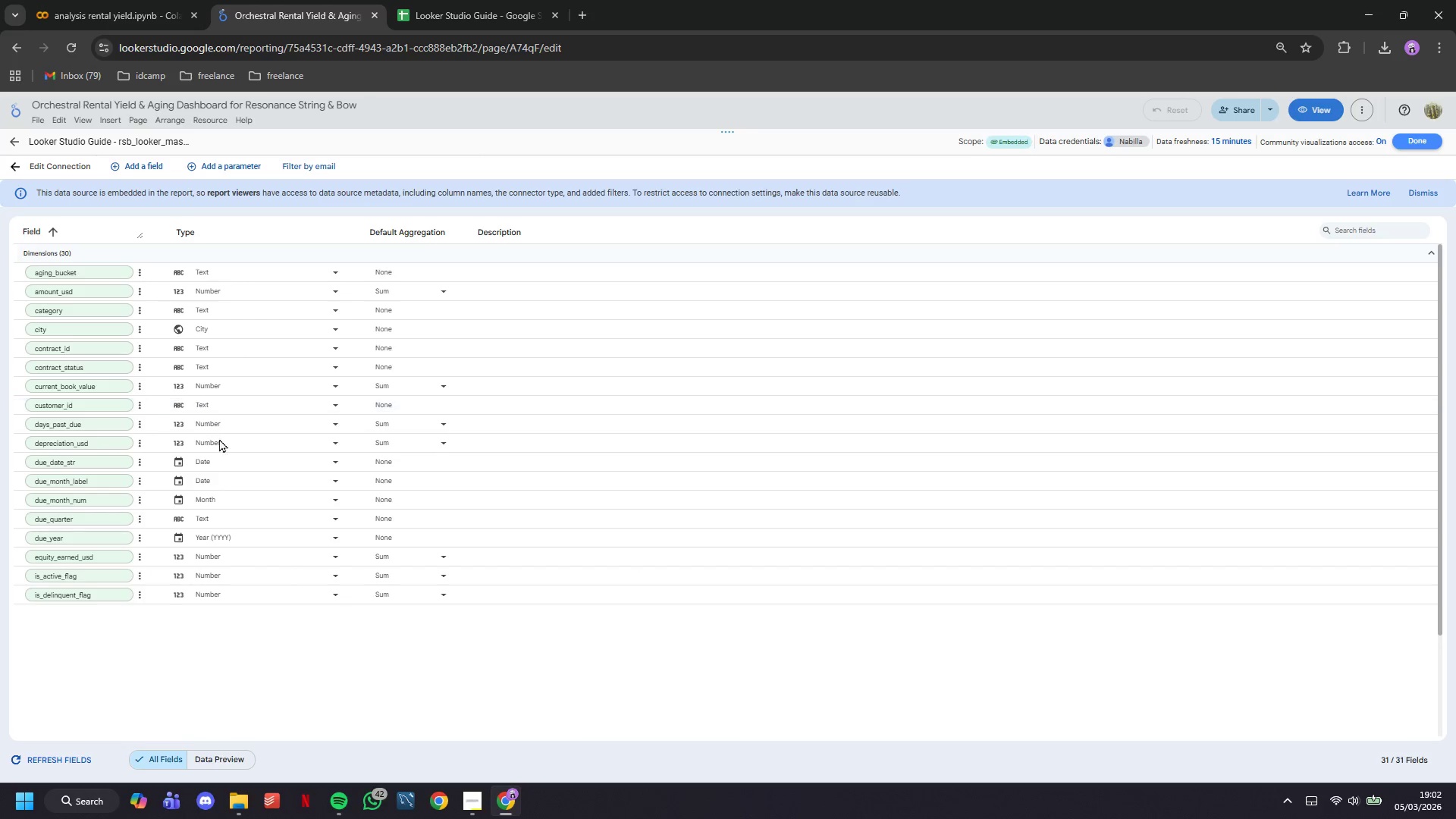 
left_click([222, 462])
 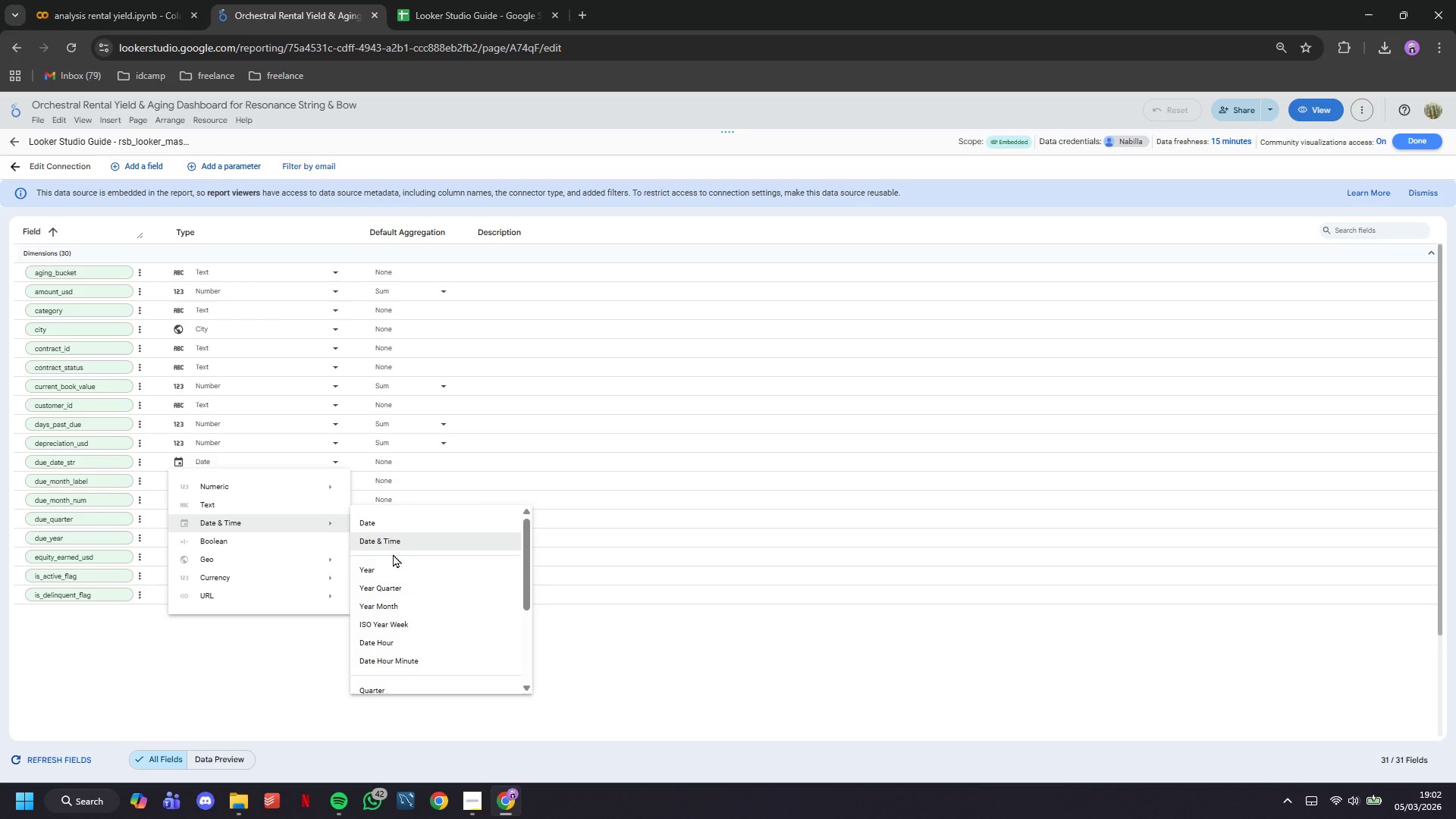 
scroll: coordinate [392, 552], scroll_direction: down, amount: 2.0
 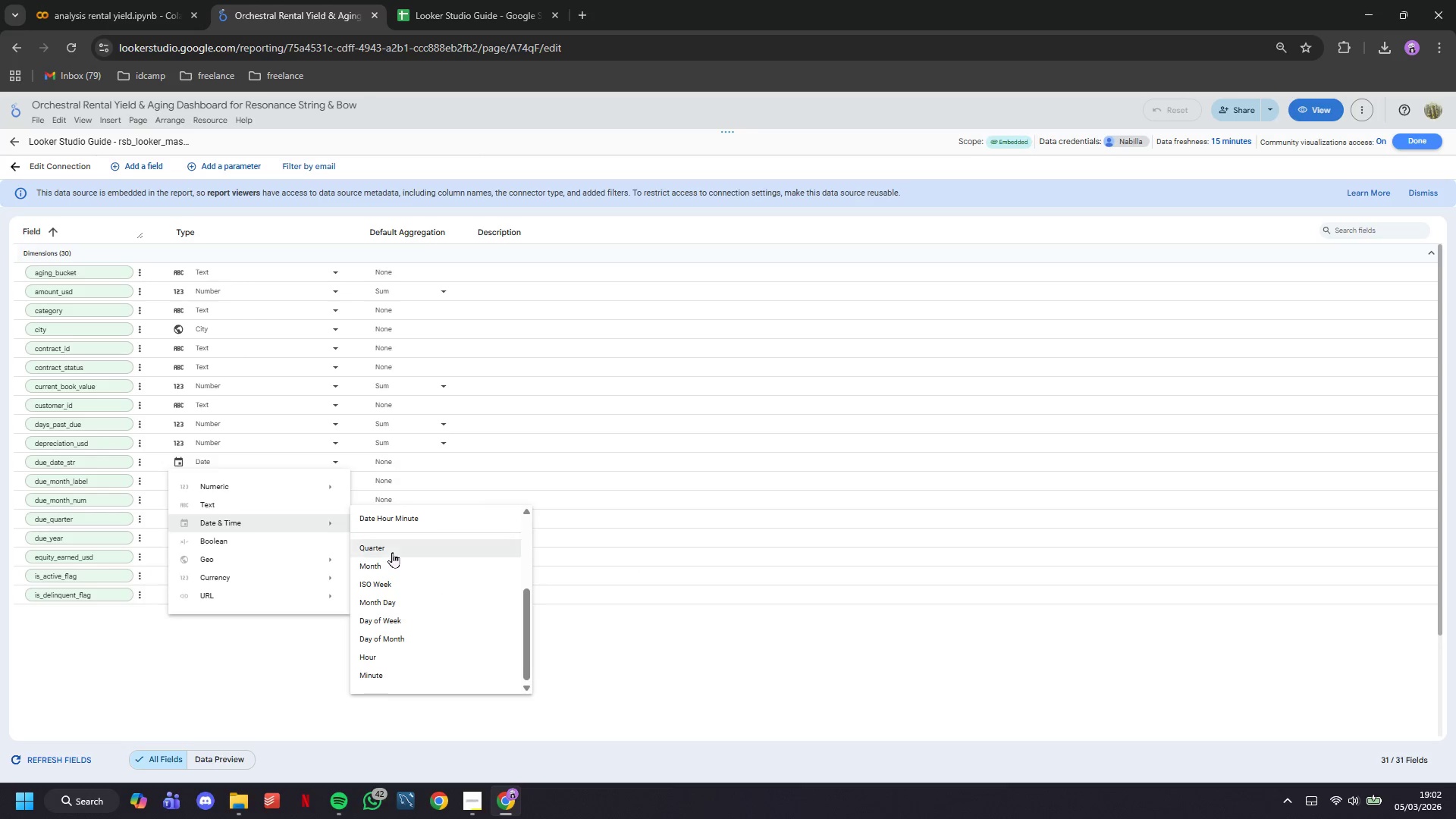 
scroll: coordinate [392, 552], scroll_direction: none, amount: 0.0
 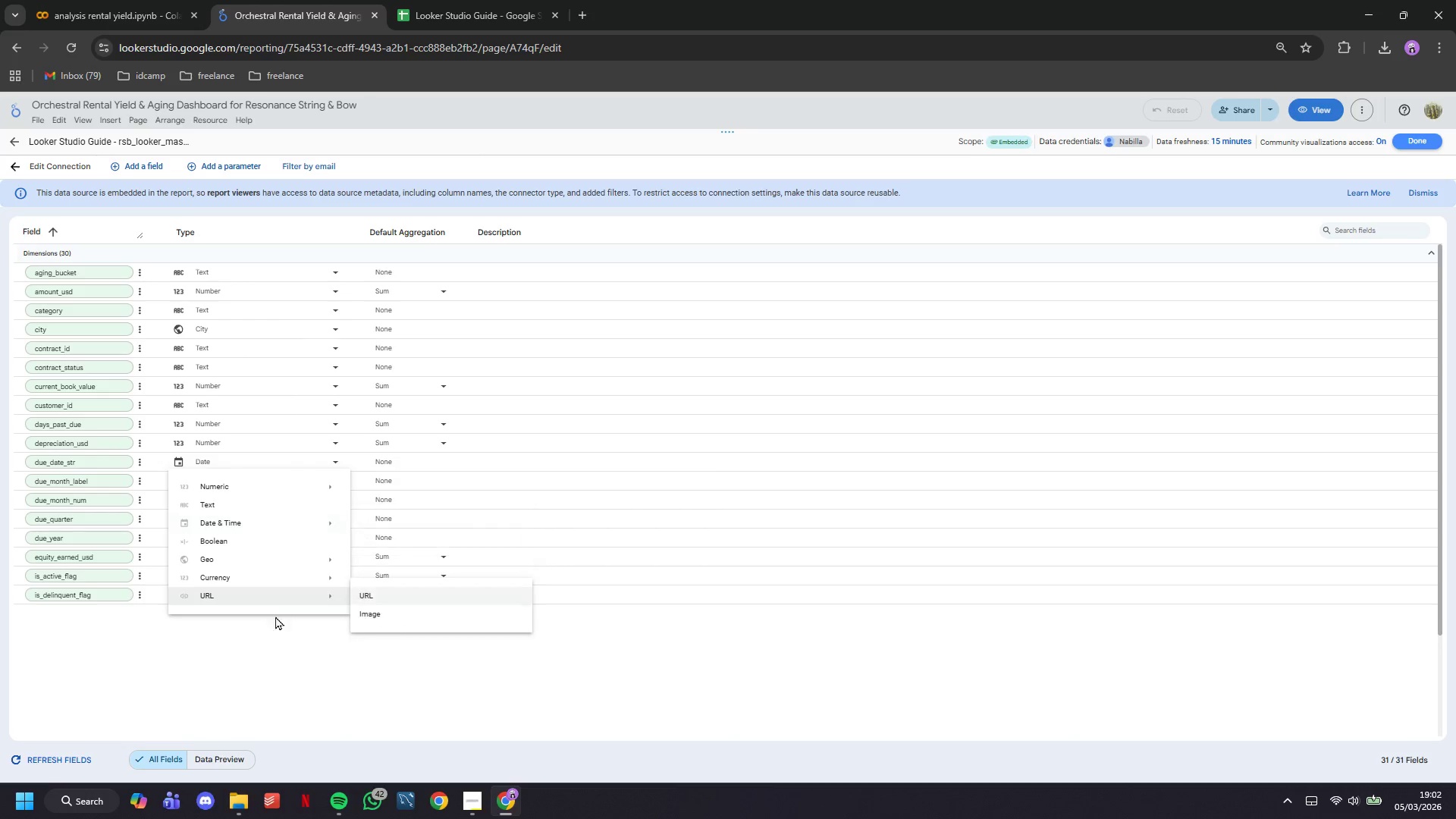 
left_click([253, 667])
 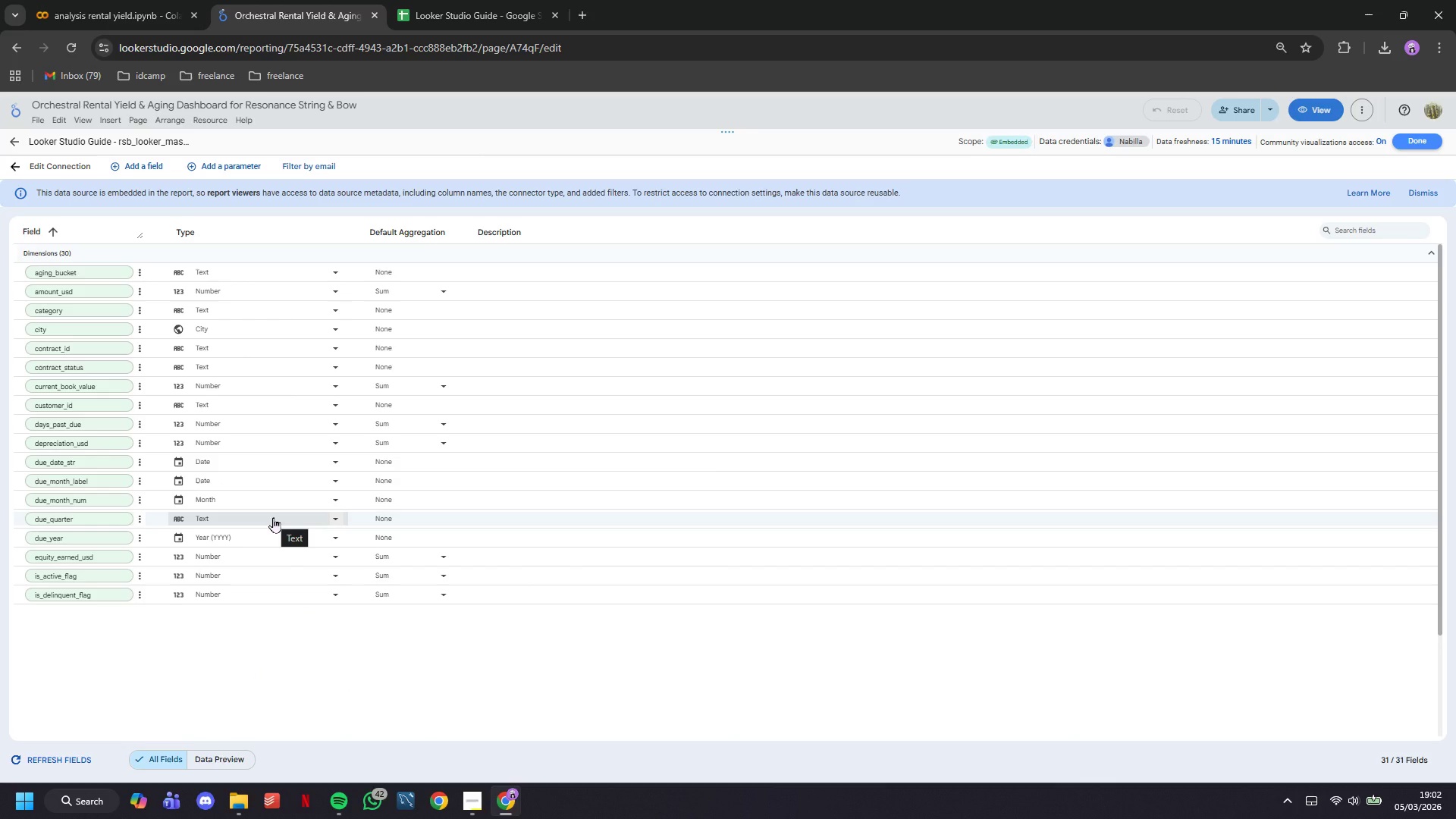 
wait(5.34)
 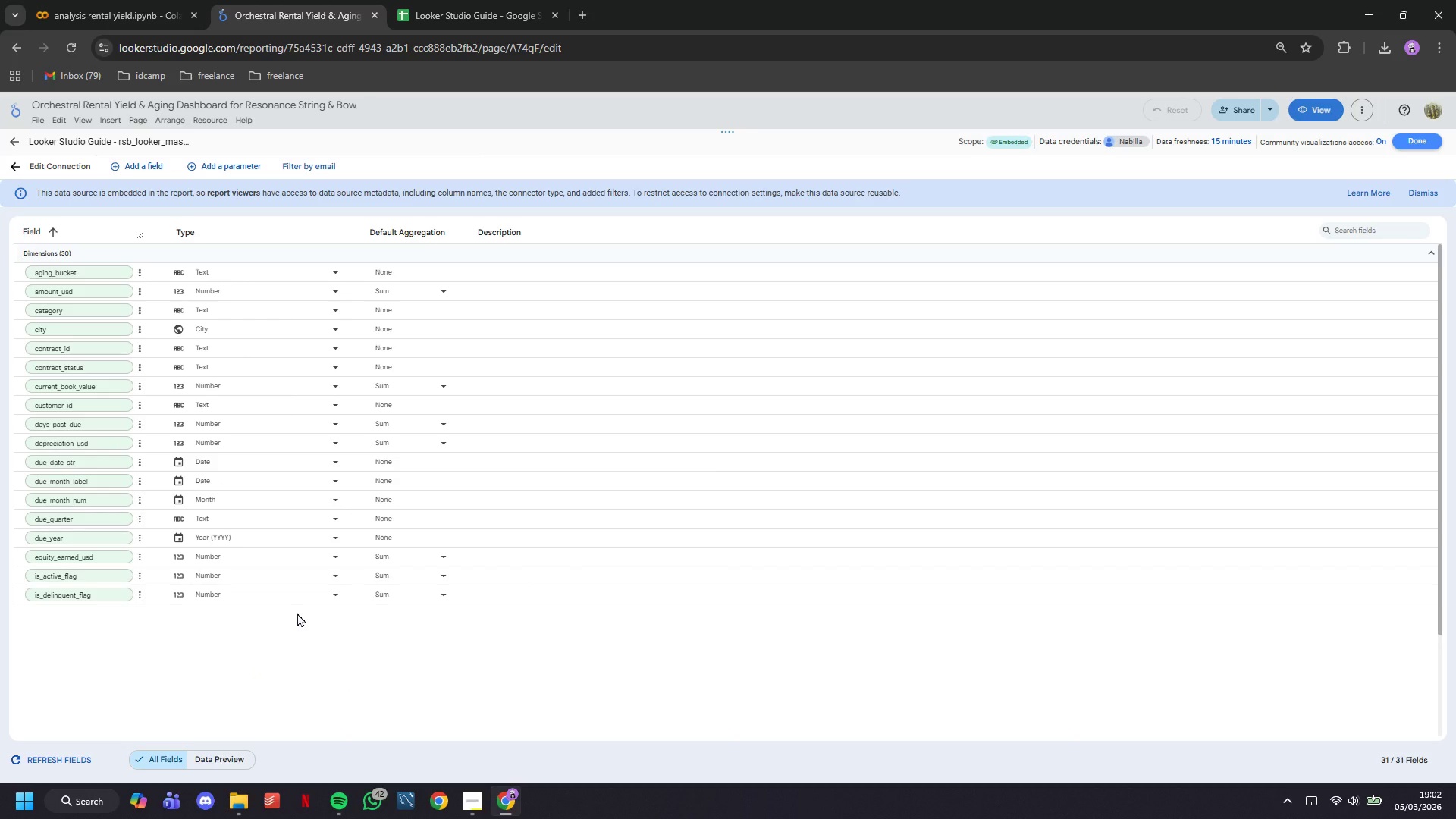 
scroll: coordinate [252, 459], scroll_direction: up, amount: 4.0
 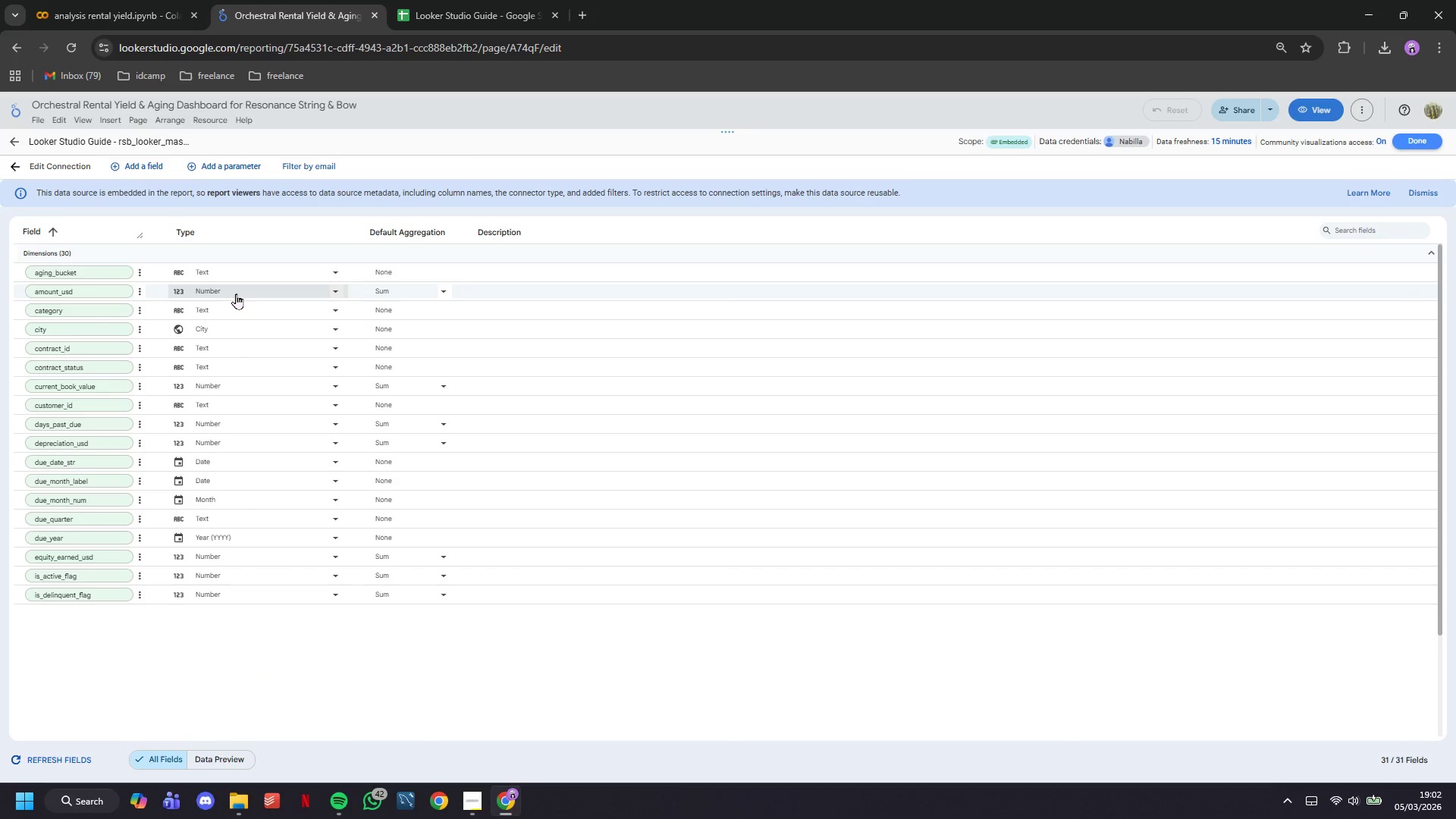 
left_click([236, 293])
 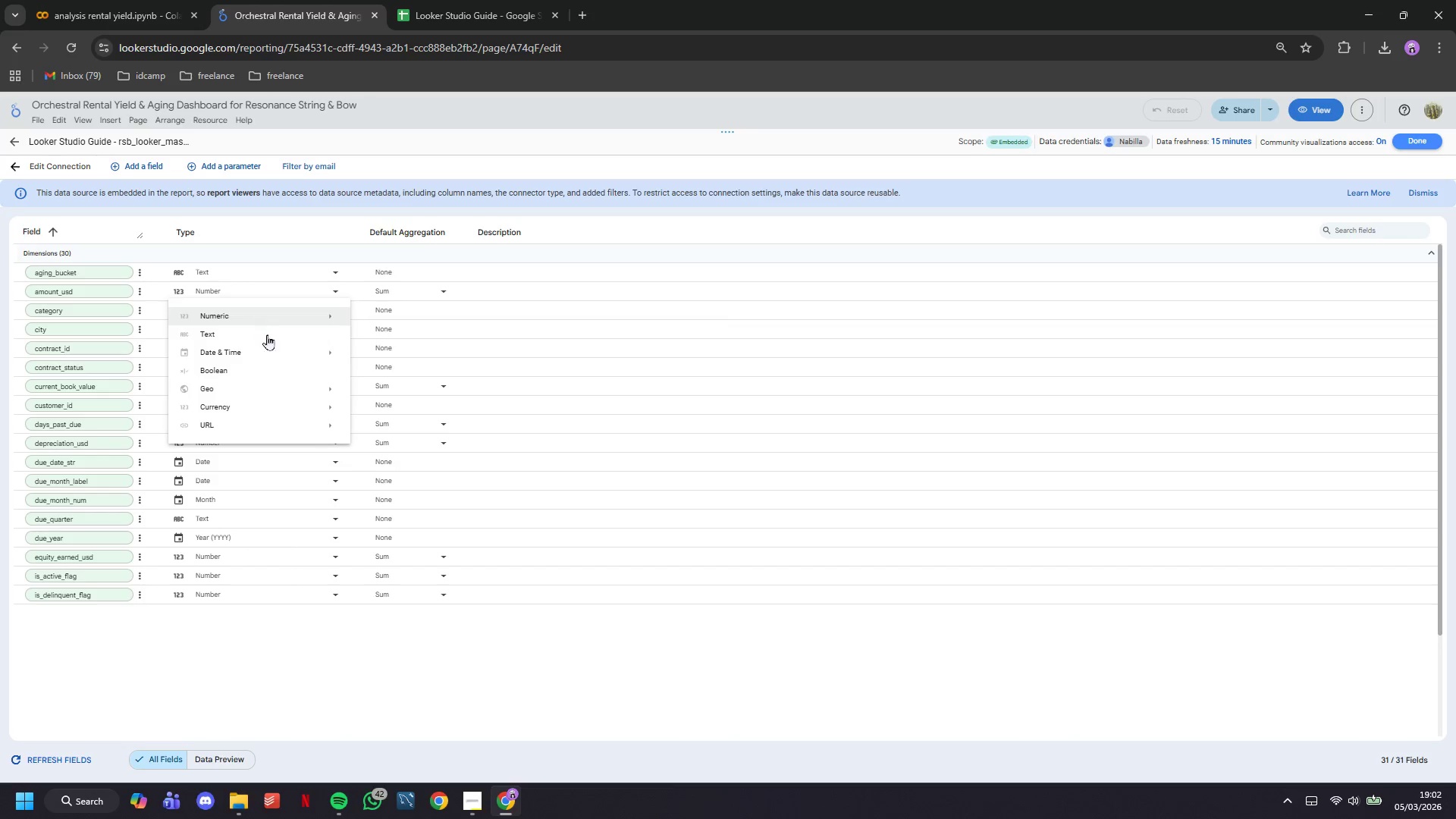 
mouse_move([269, 405])
 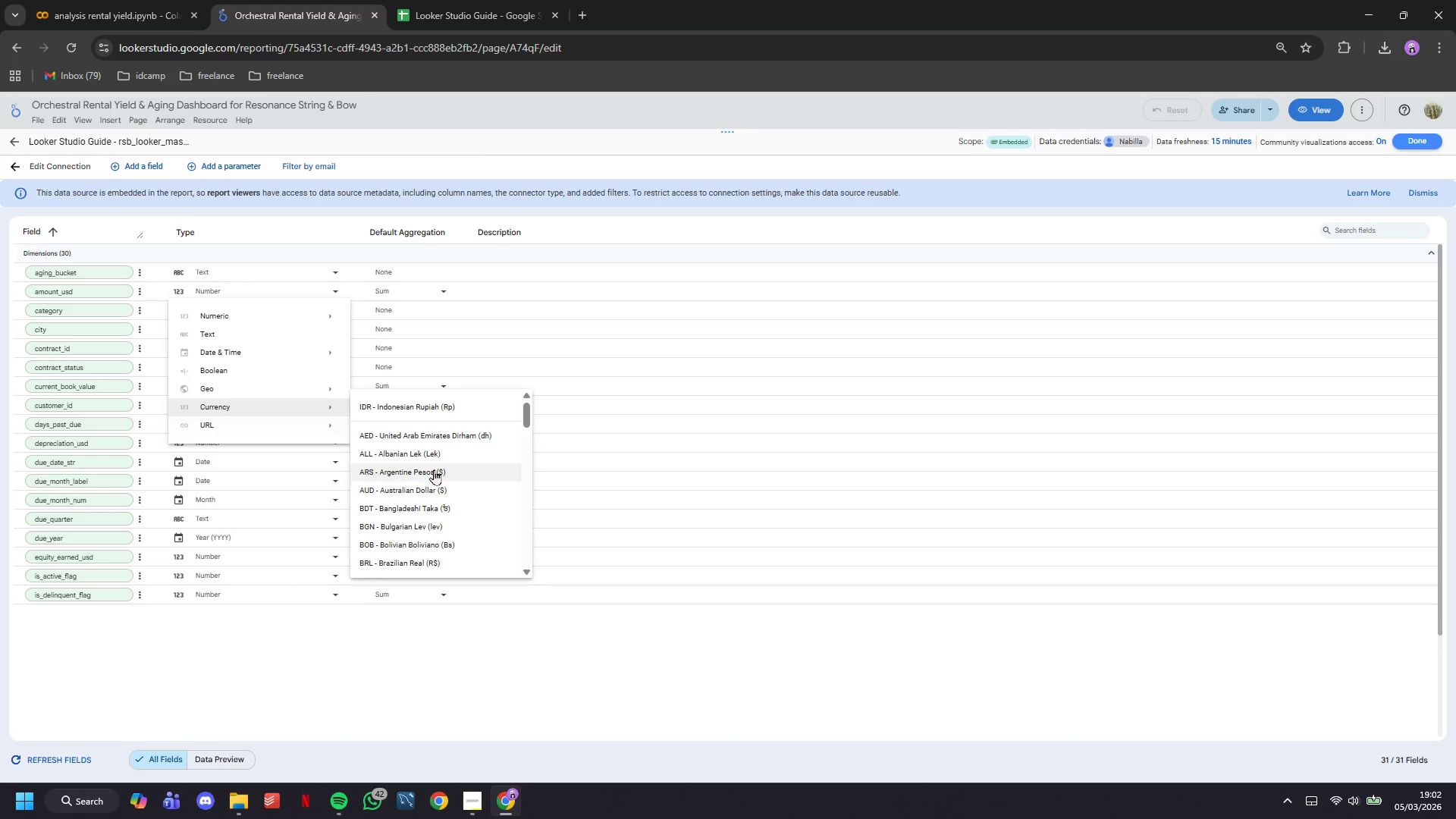 
scroll: coordinate [425, 551], scroll_direction: down, amount: 21.0
 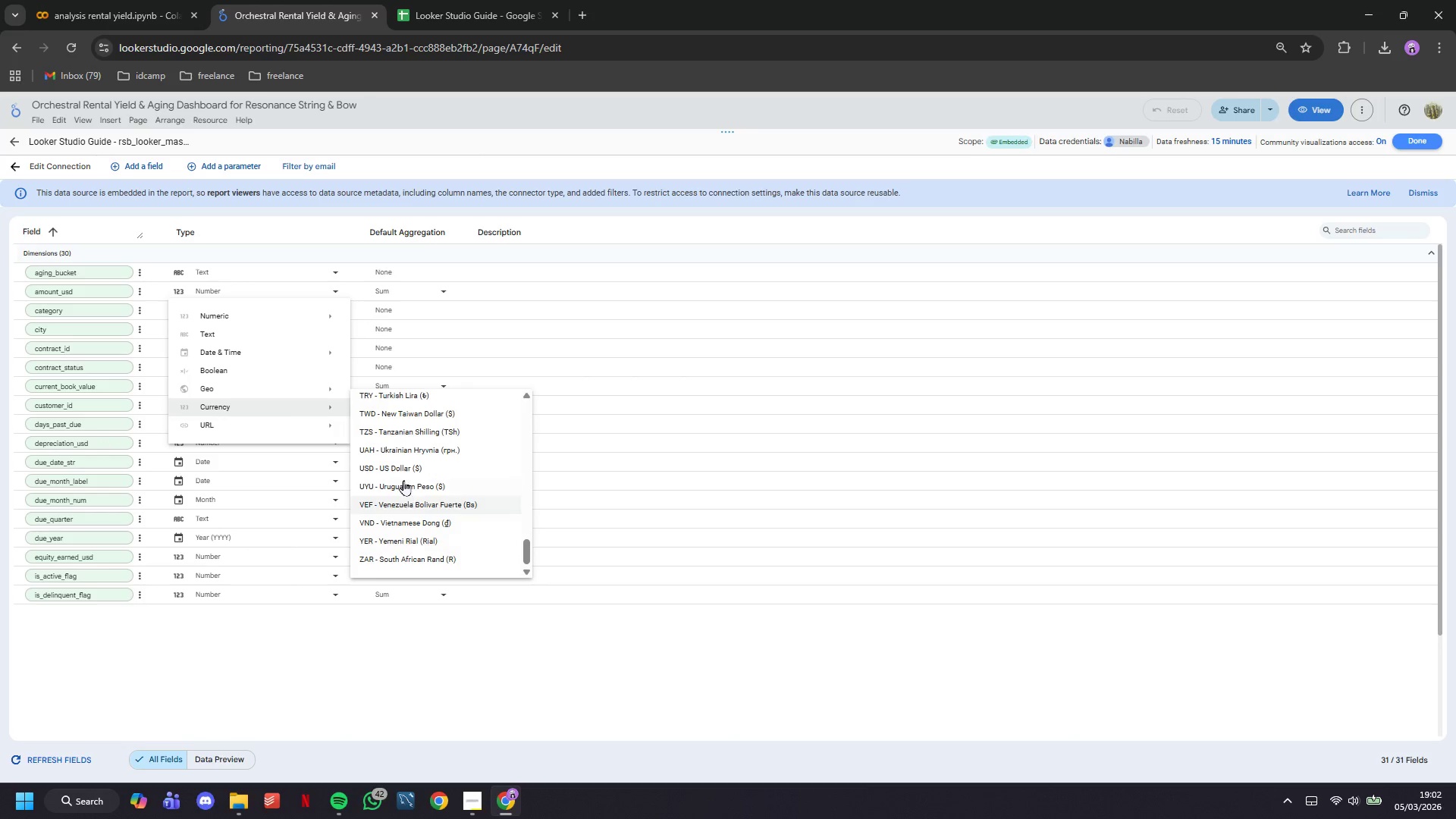 
left_click([398, 471])
 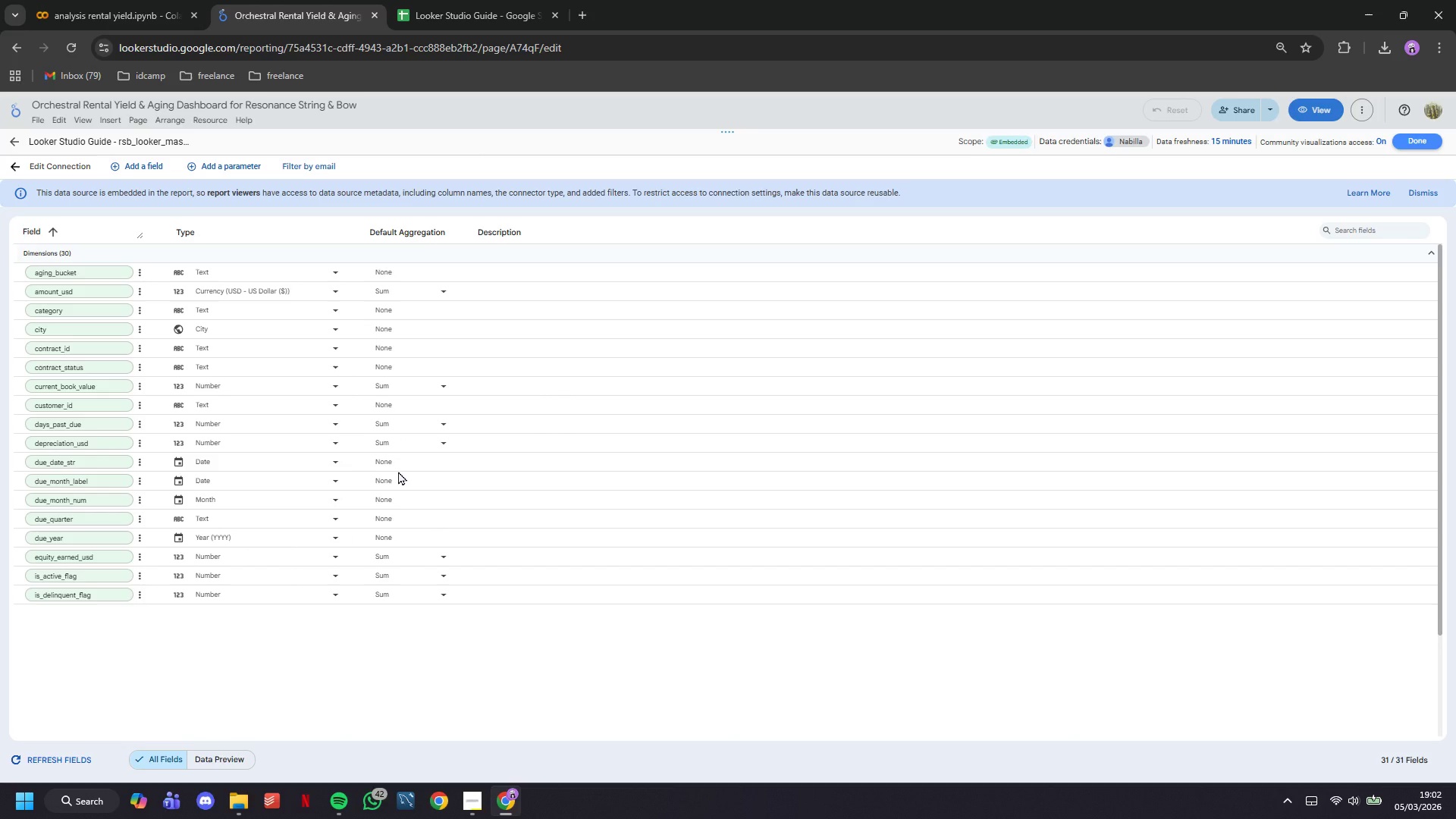 
wait(9.77)
 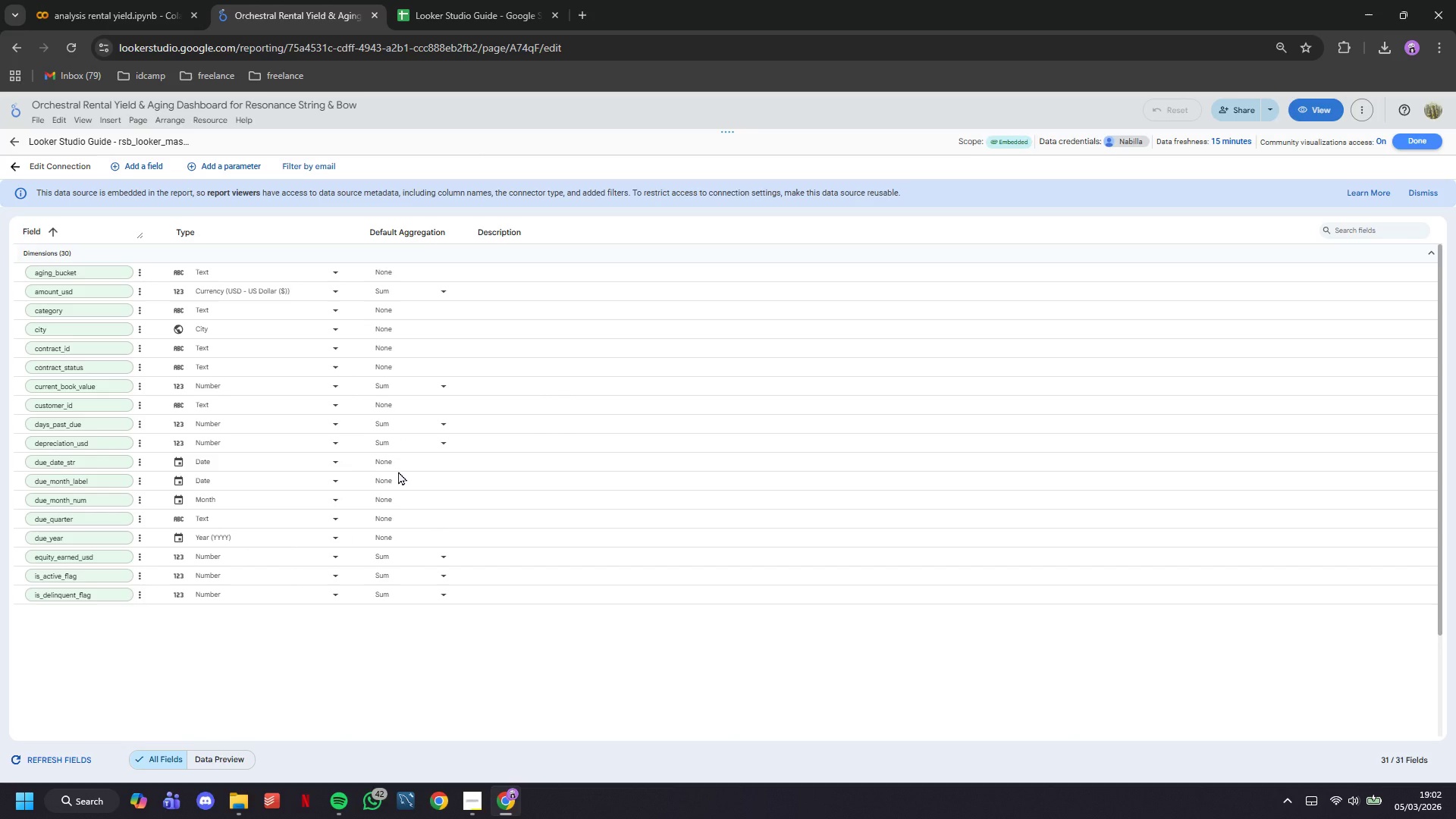 
scroll: coordinate [123, 478], scroll_direction: up, amount: 6.0
 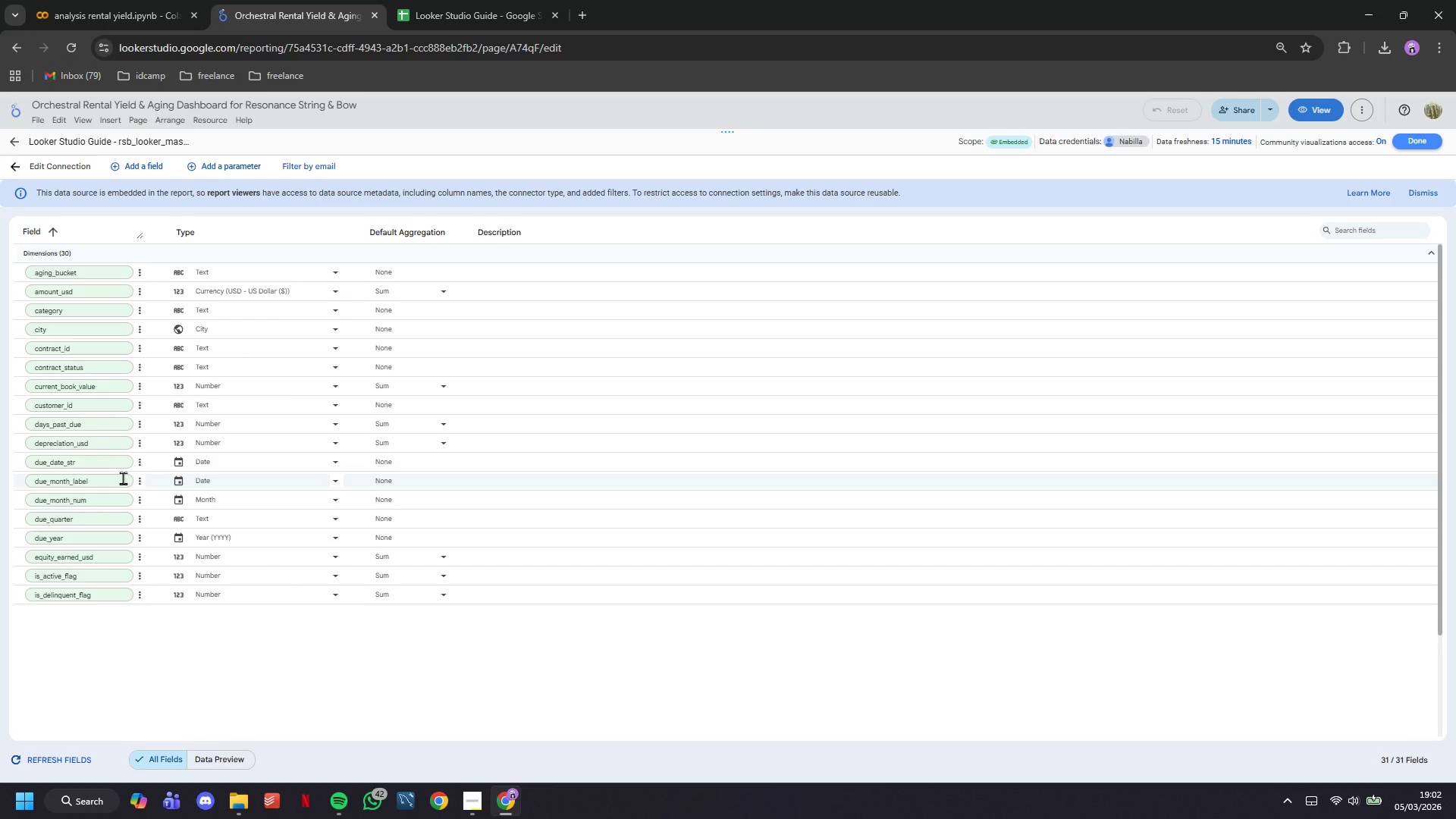 
wait(7.8)
 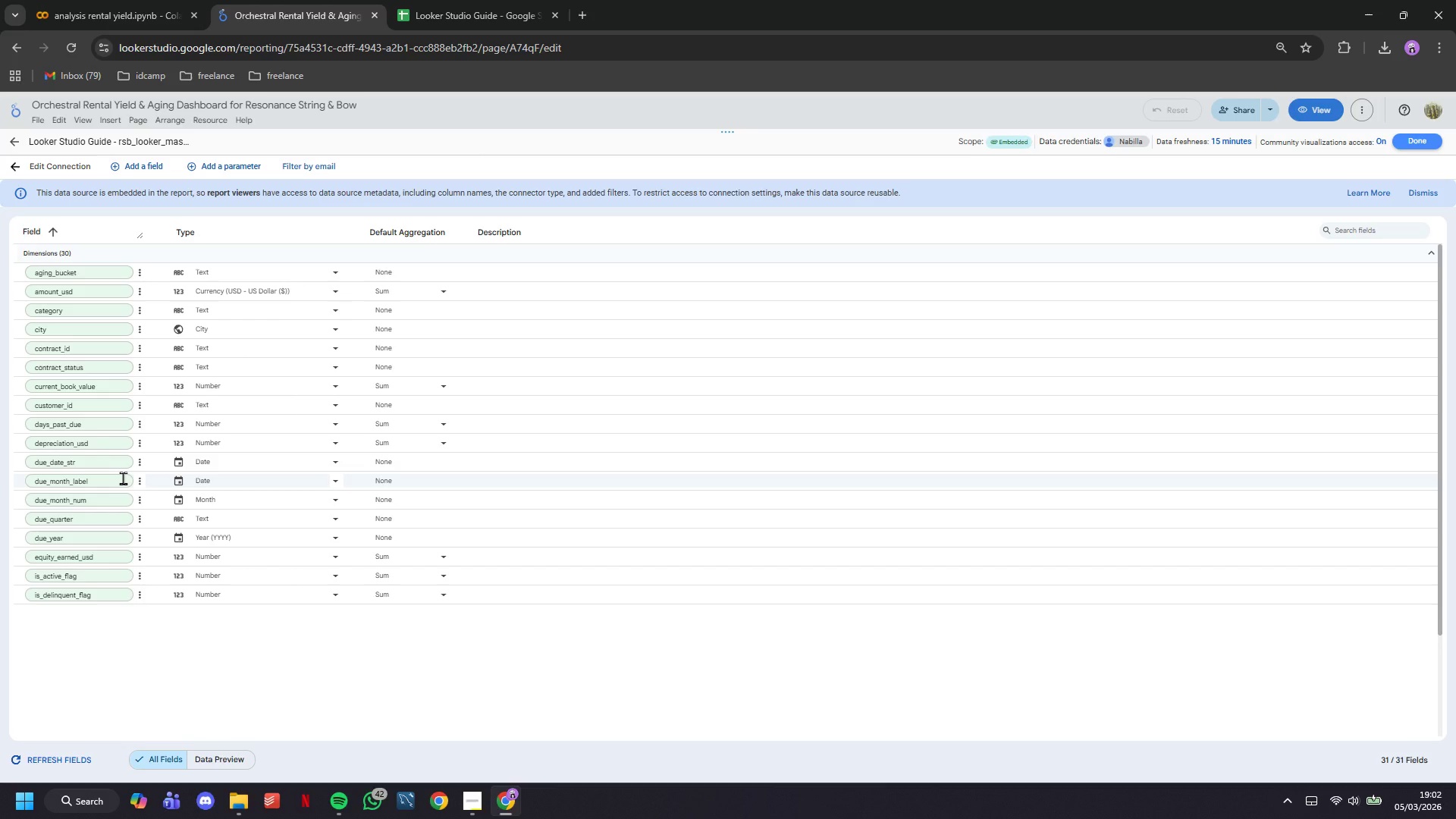 
left_click([453, 0])
 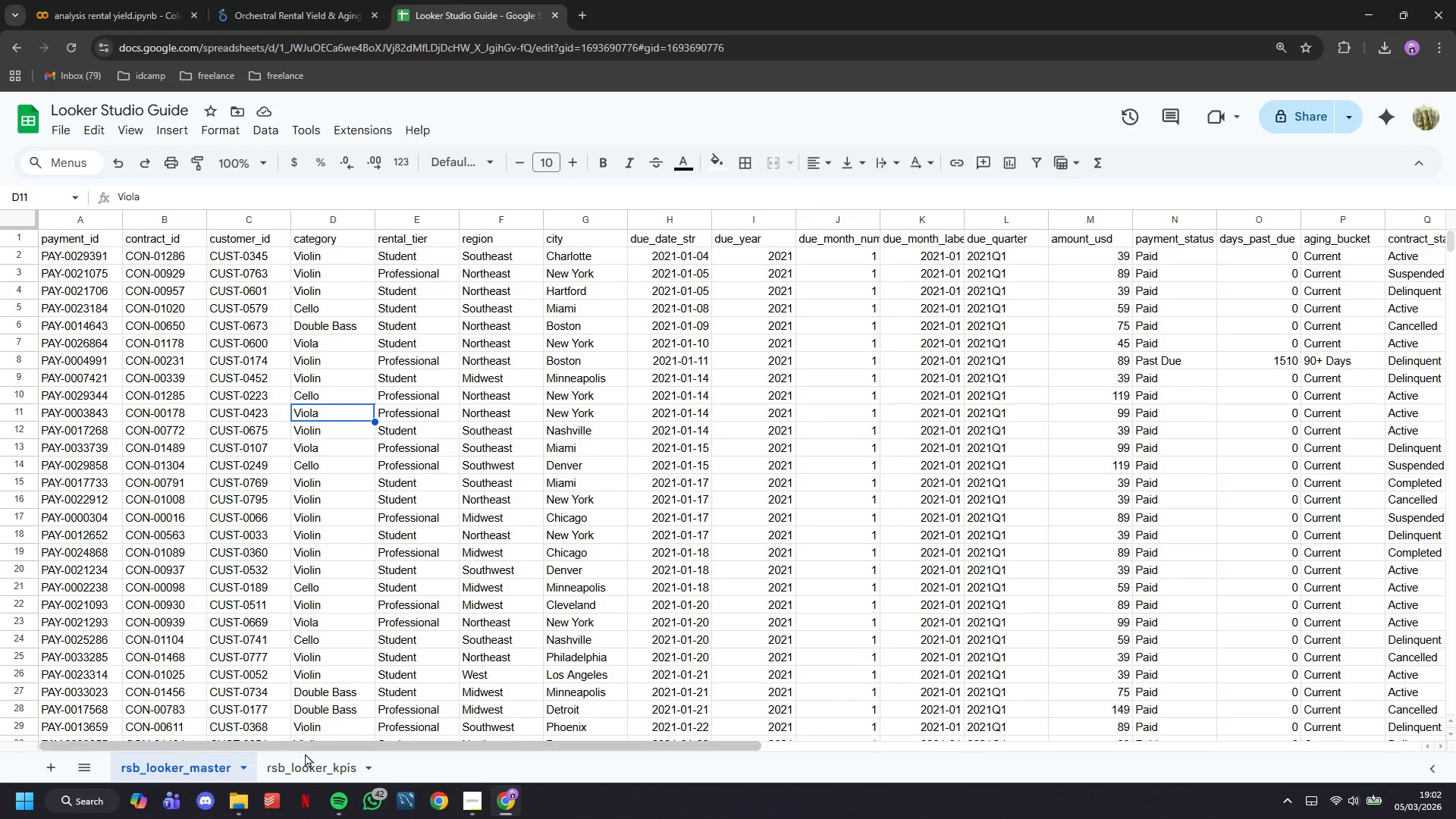 
left_click([309, 758])
 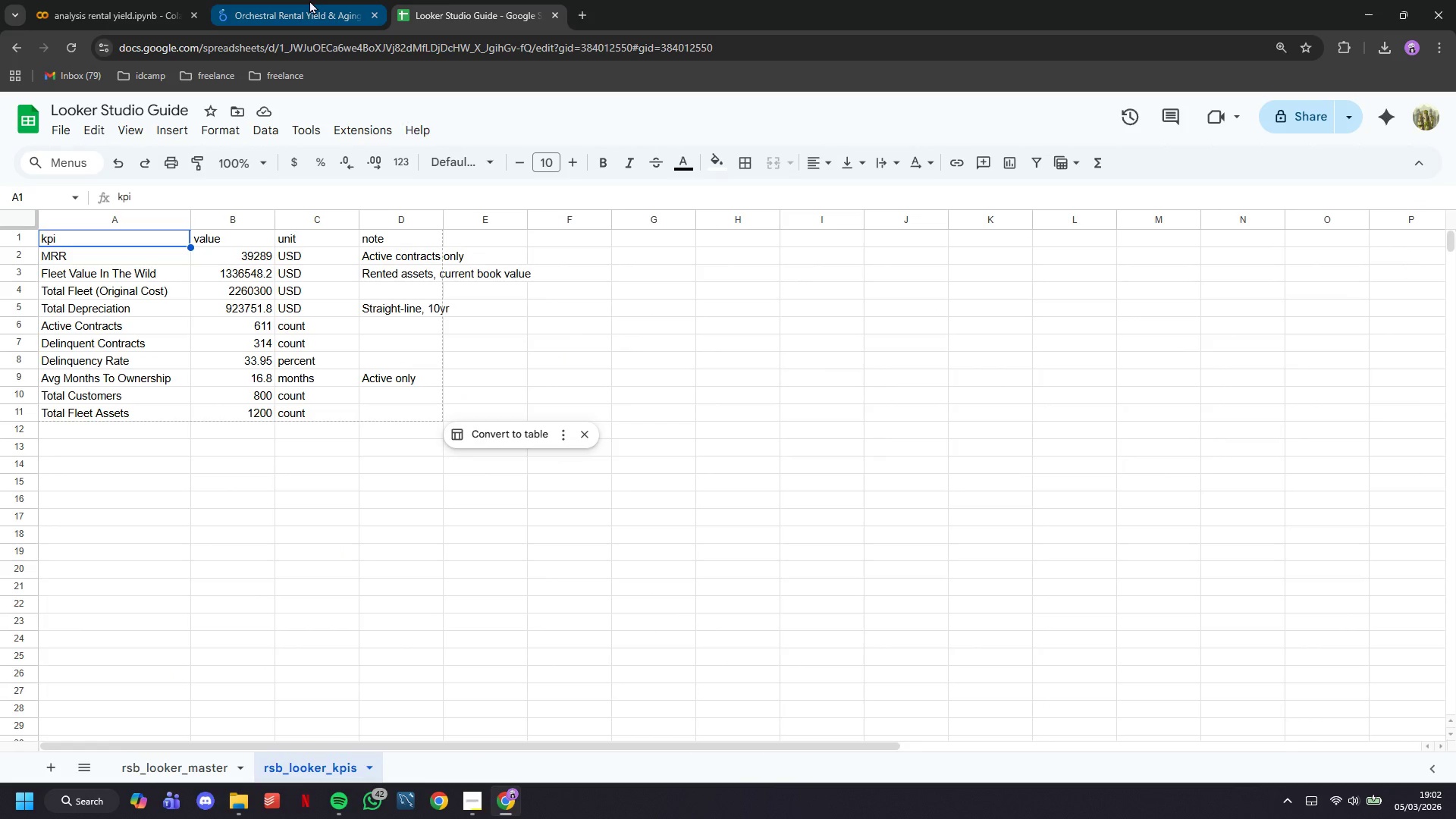 
wait(5.53)
 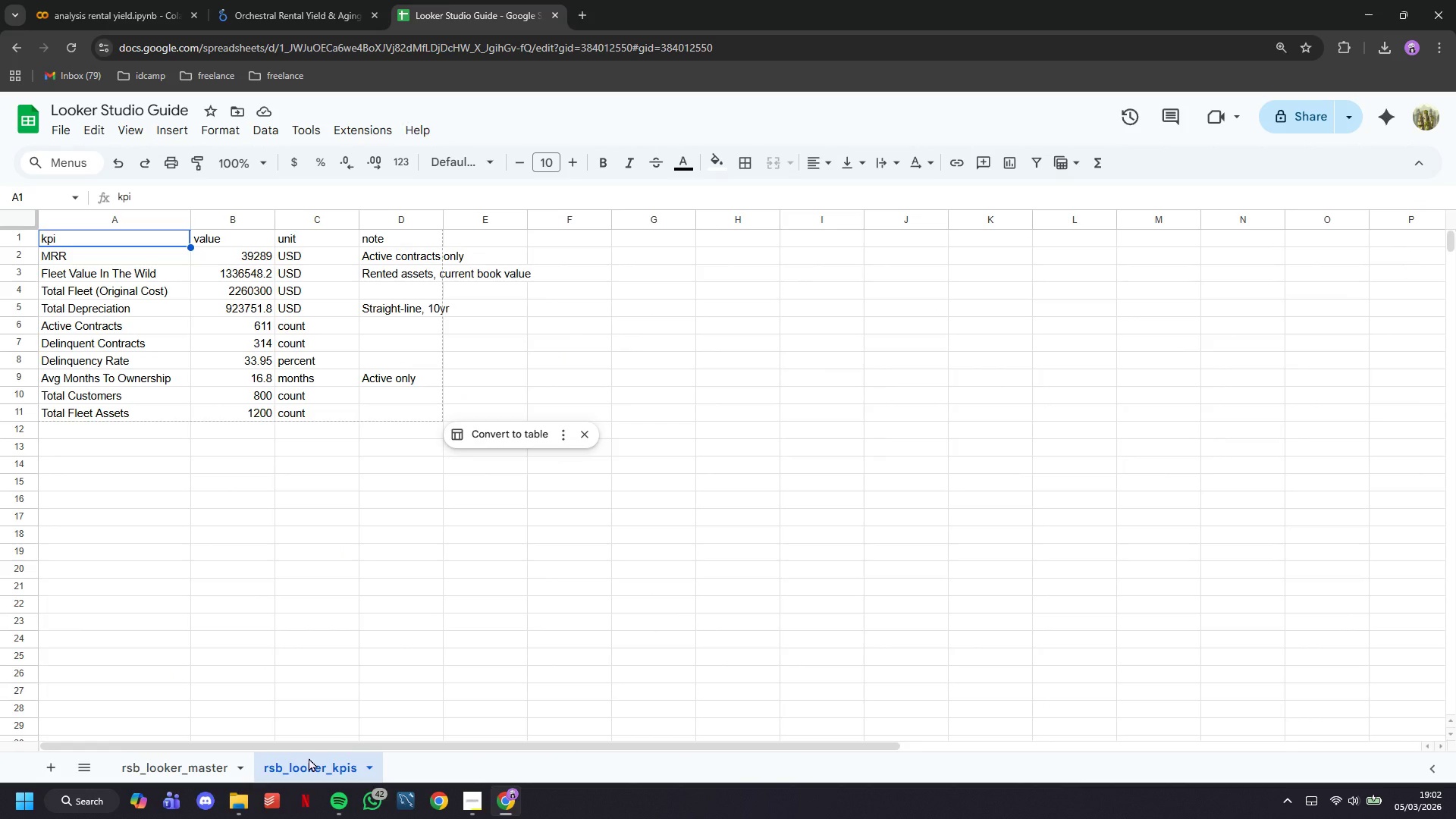 
left_click([309, 0])
 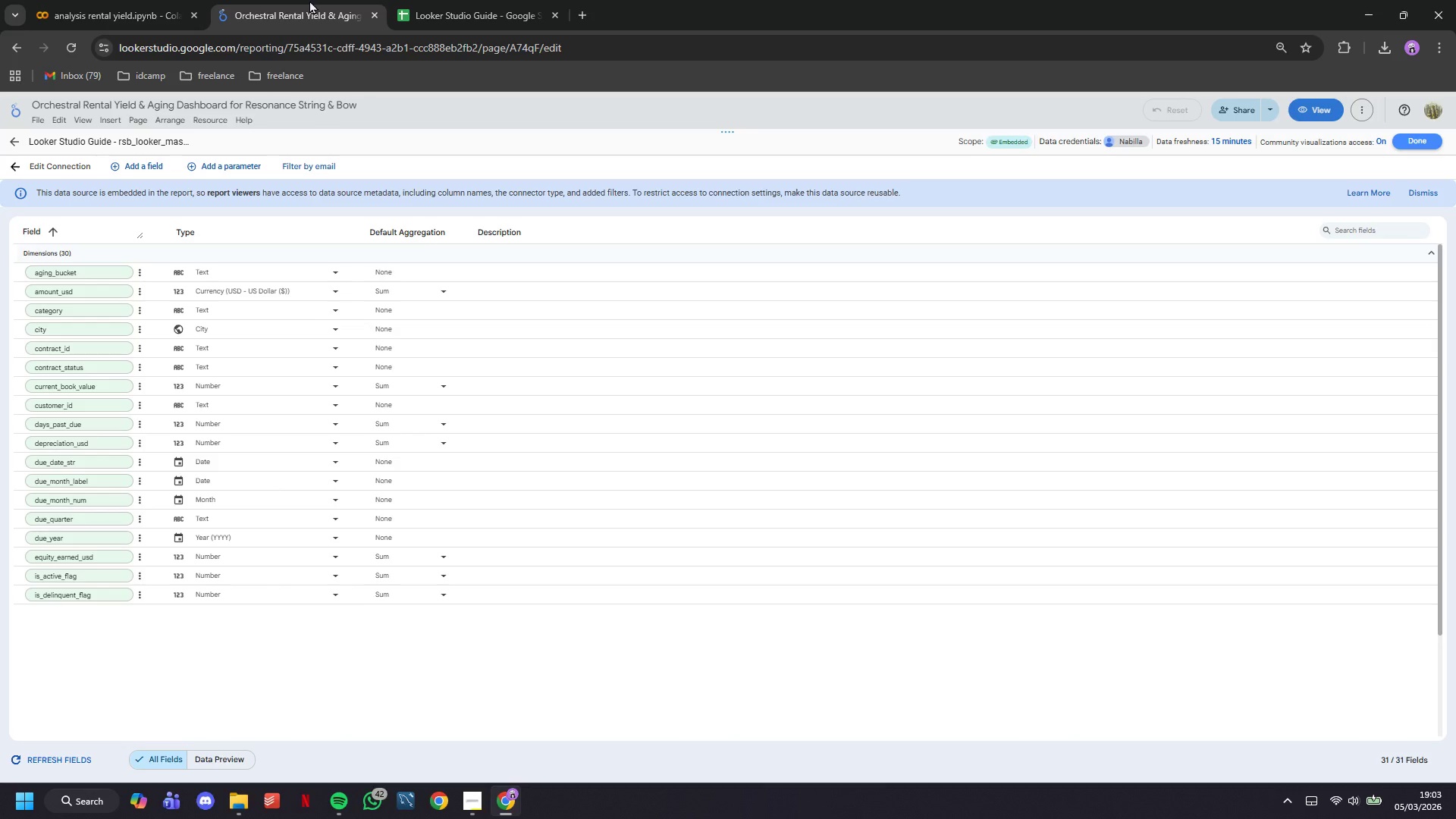 
wait(8.15)
 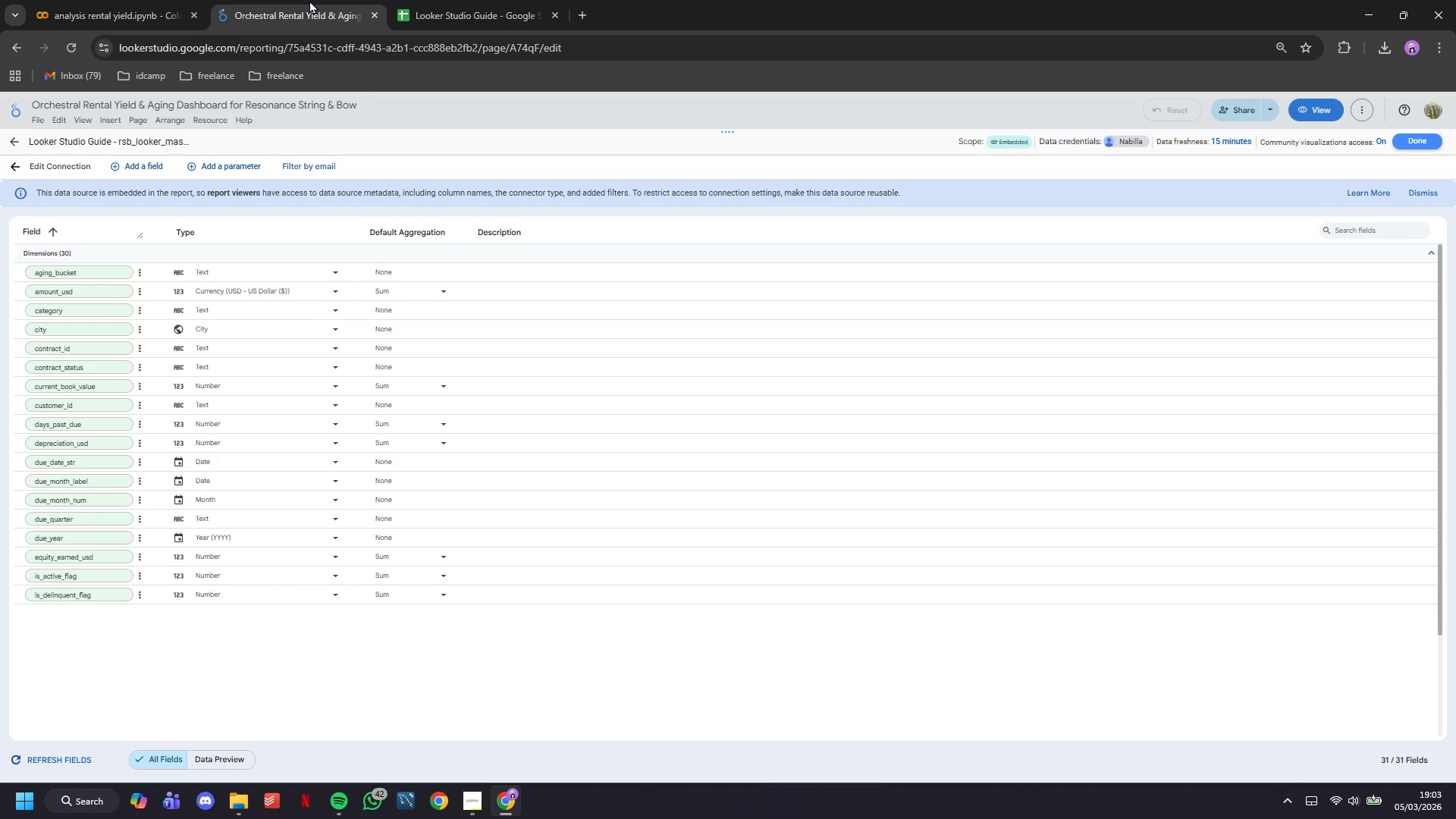 
mouse_move([136, 526])
 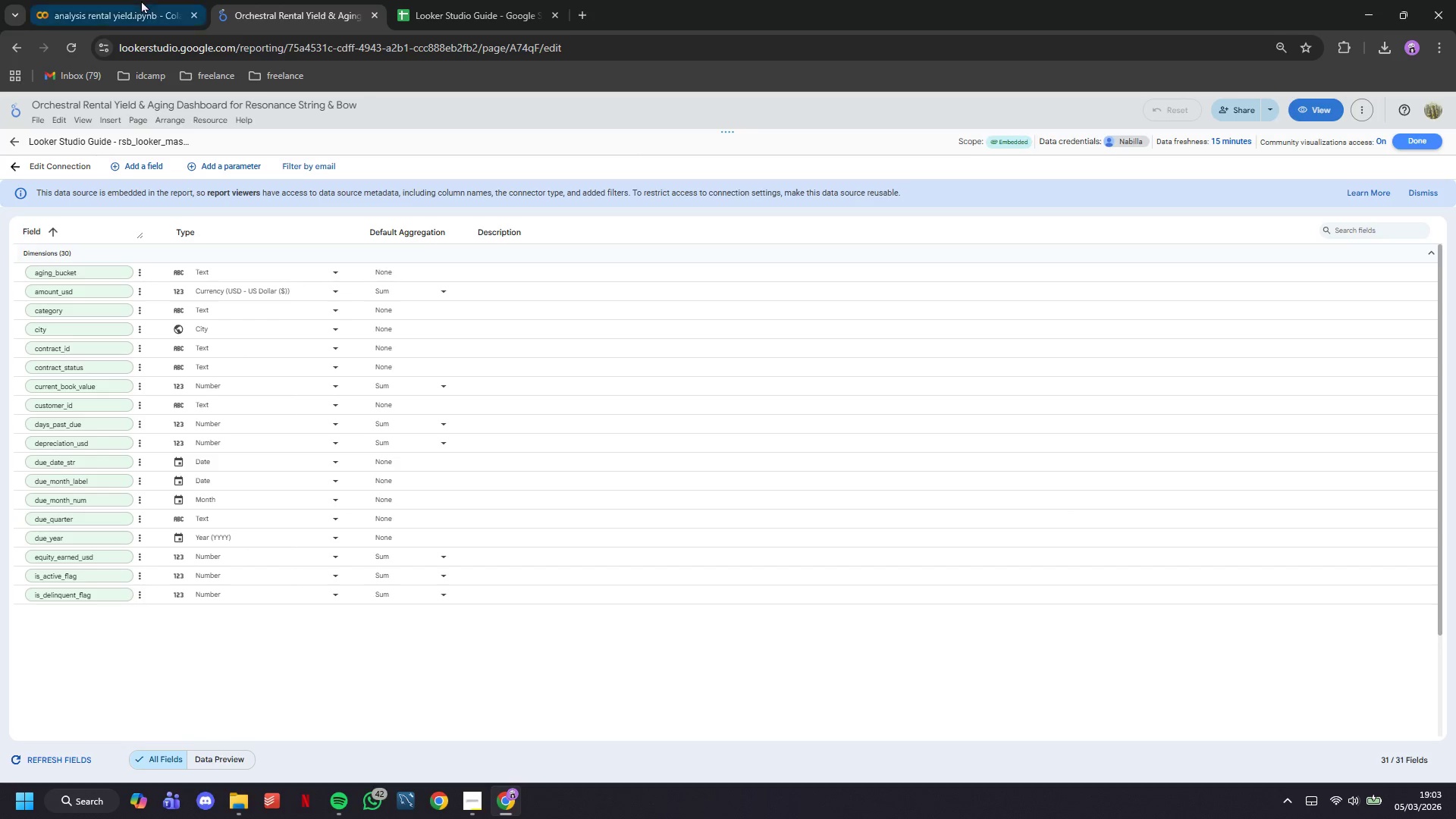 
left_click([141, 0])
 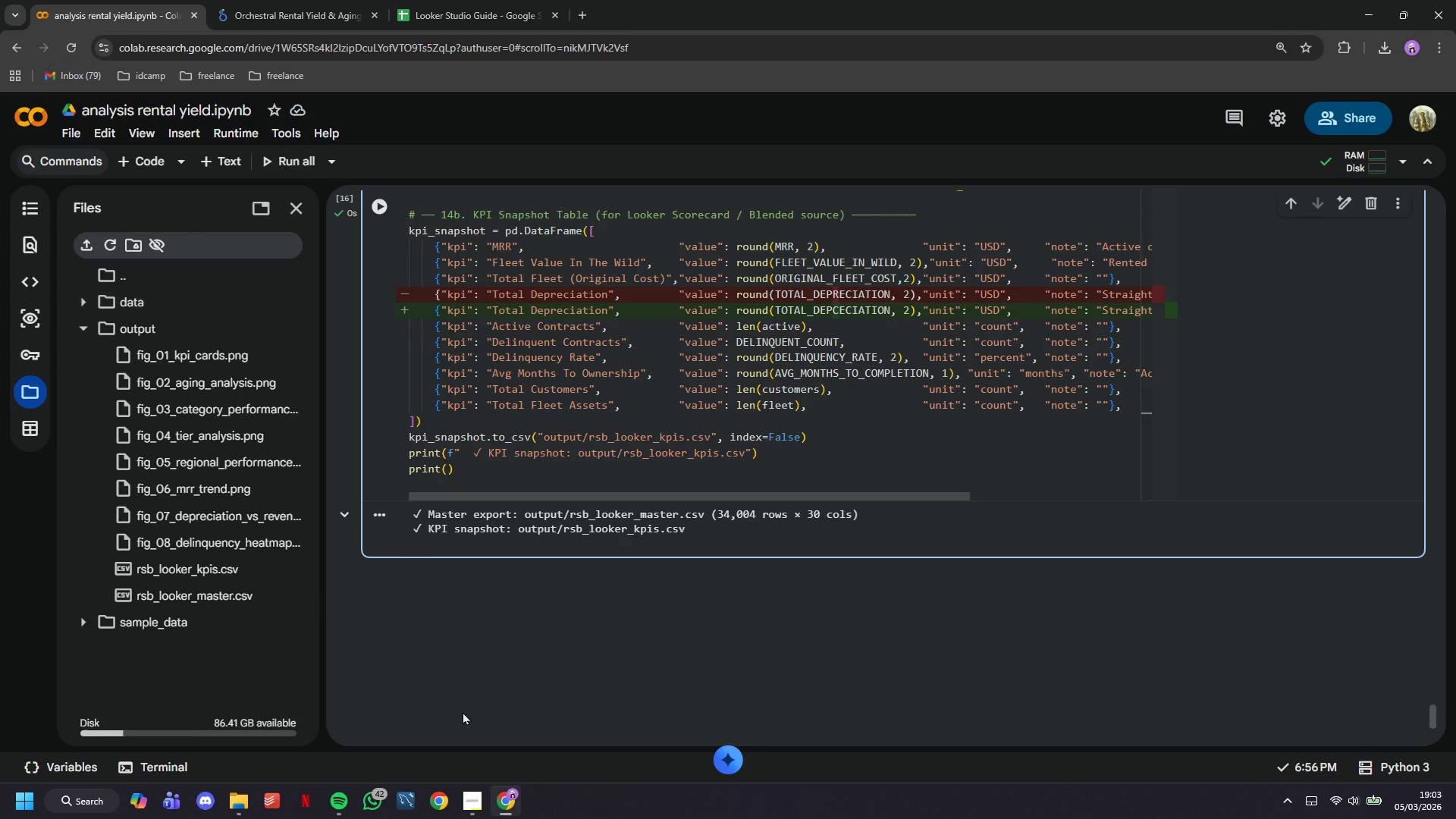 
scroll: coordinate [466, 716], scroll_direction: up, amount: 10.0
 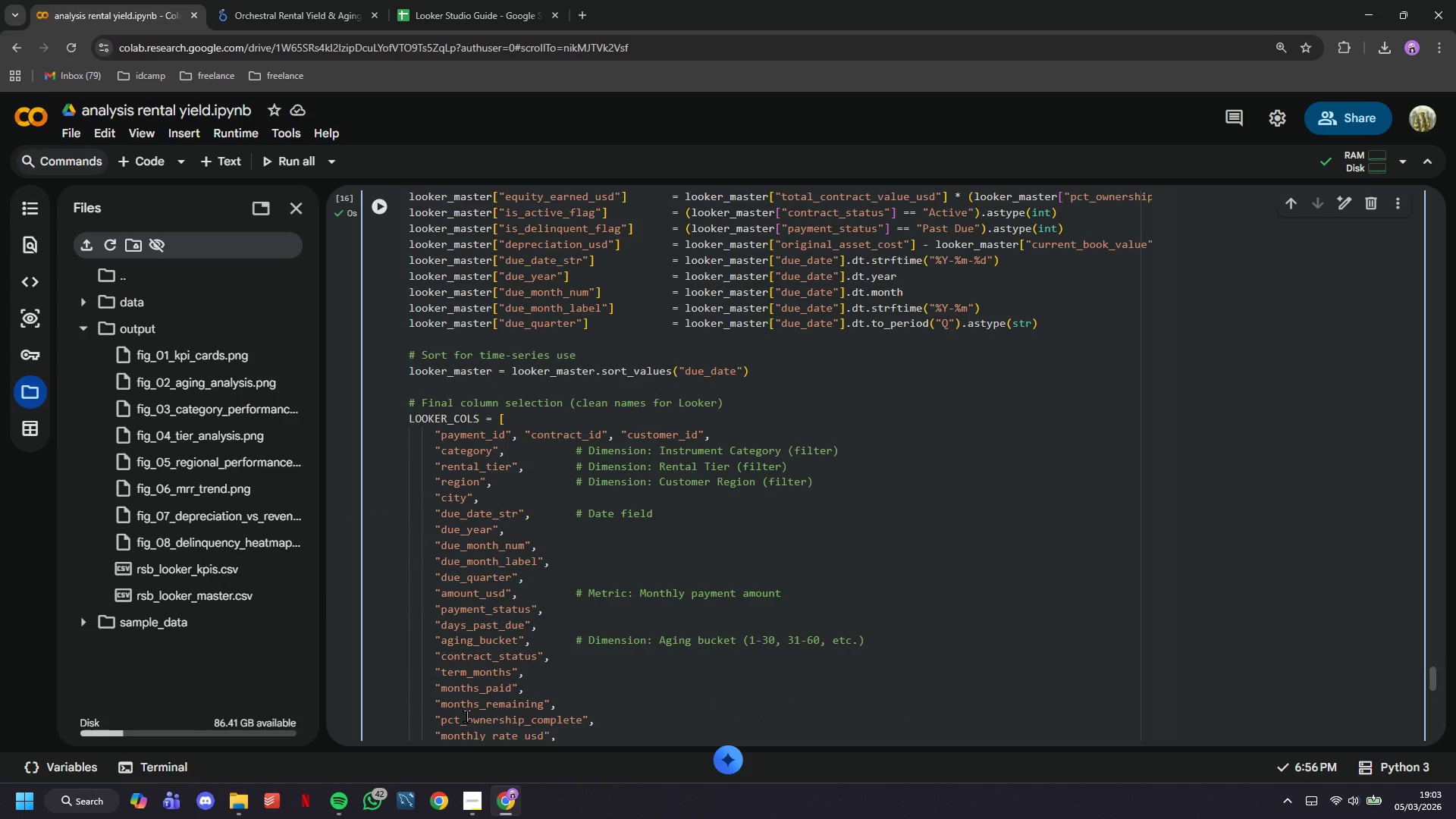 
scroll: coordinate [464, 619], scroll_direction: down, amount: 6.0
 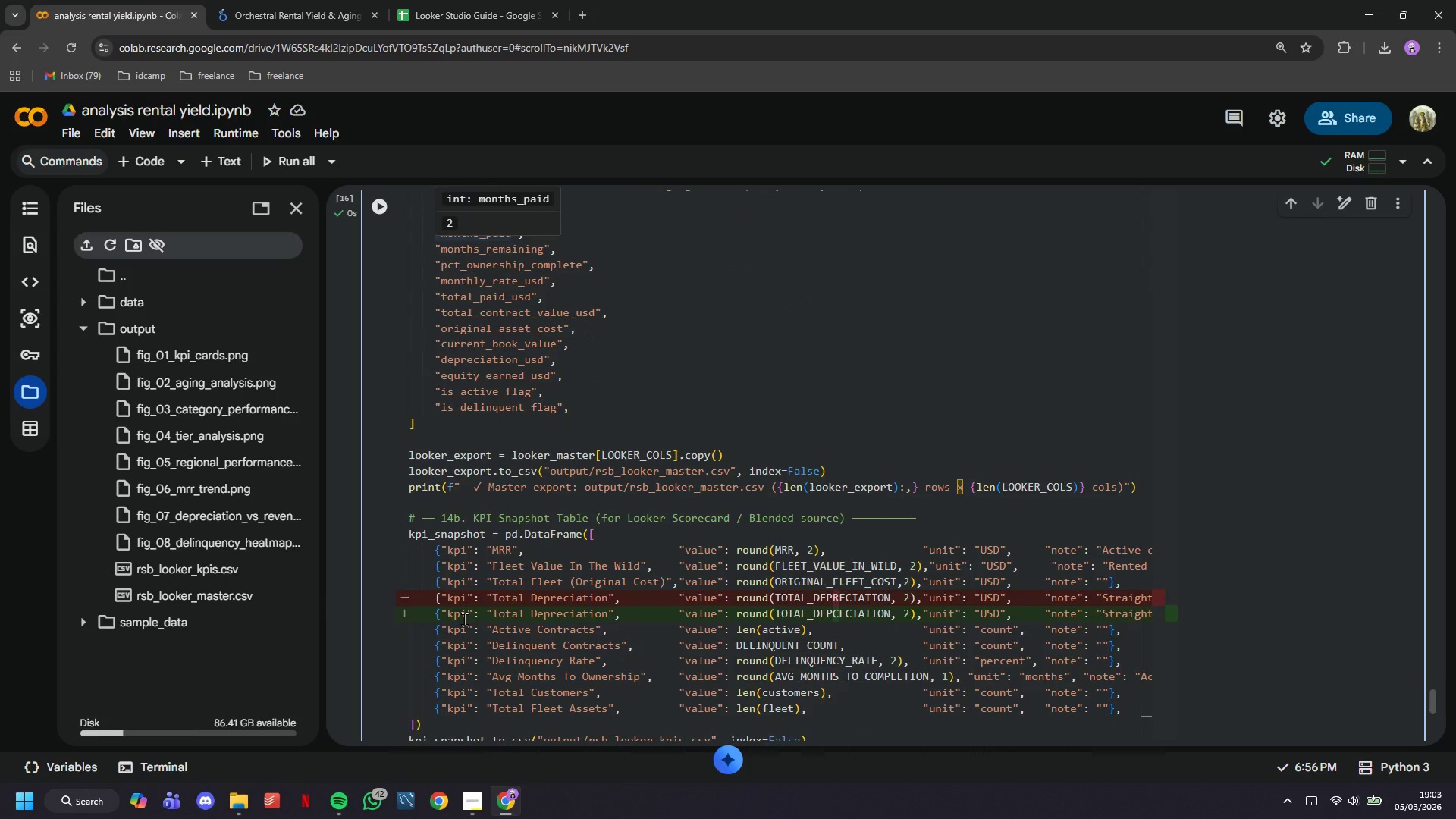 
scroll: coordinate [464, 619], scroll_direction: up, amount: 2.0
 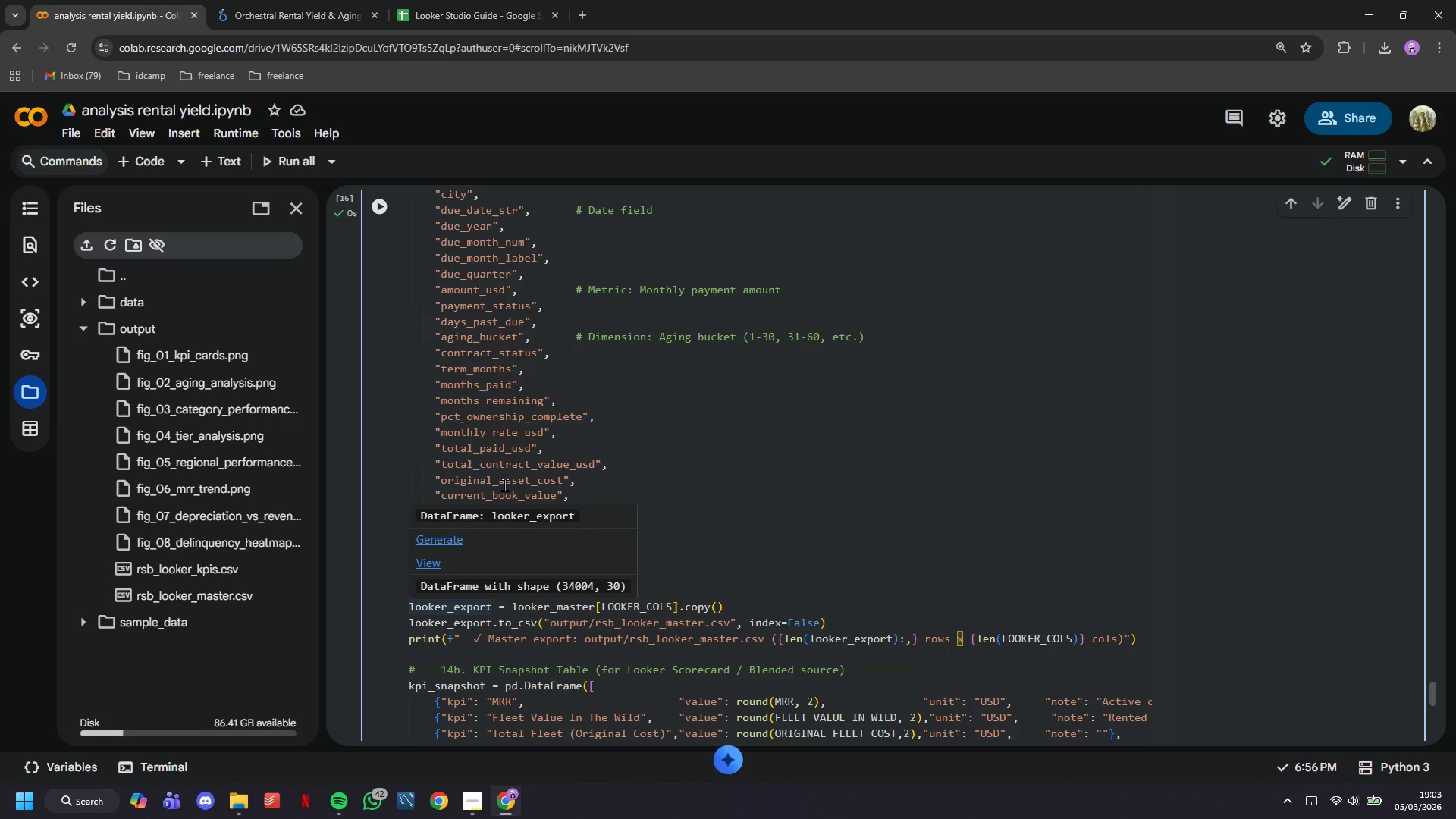 
left_click([557, 428])
 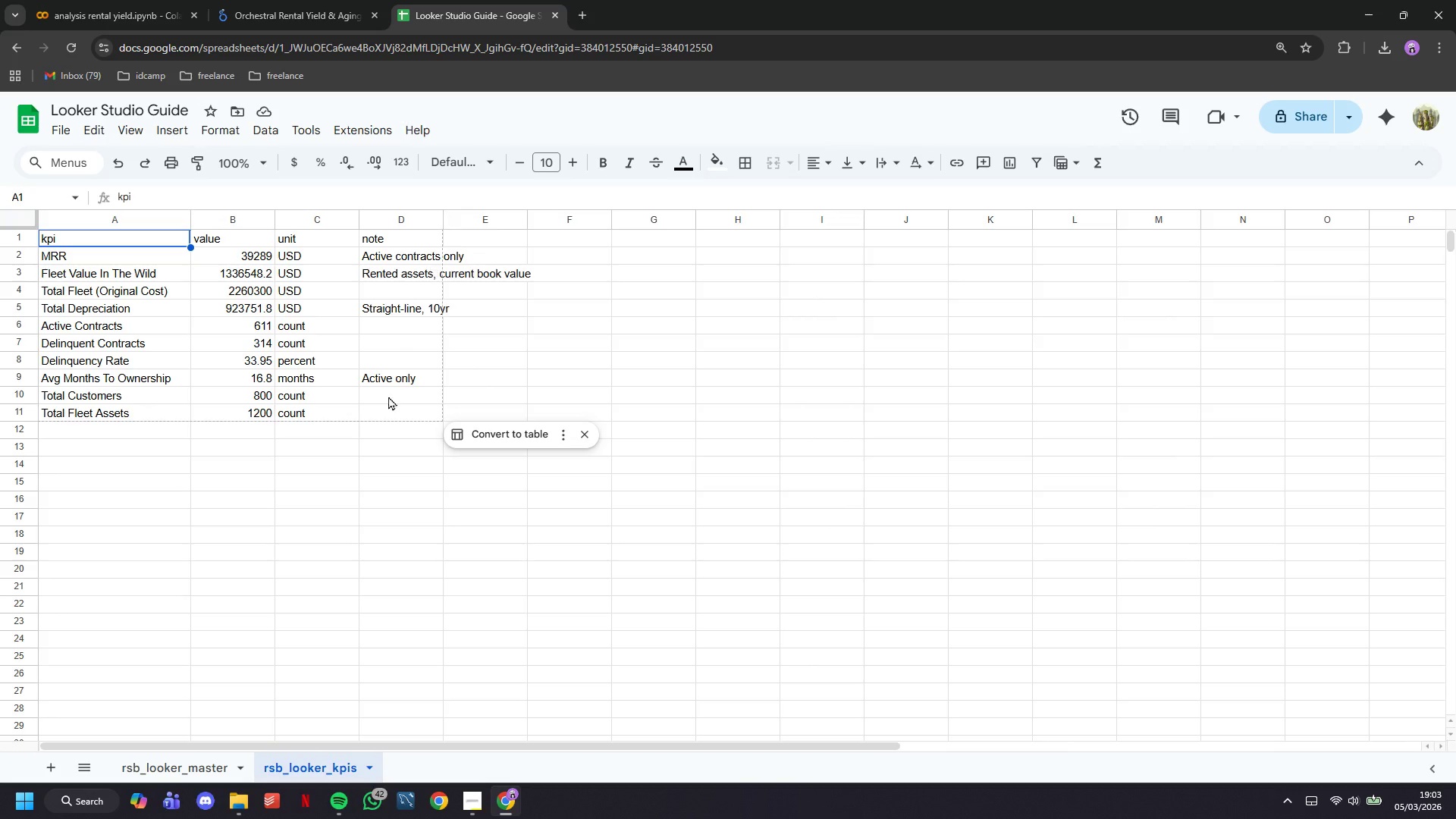 
left_click([182, 773])
 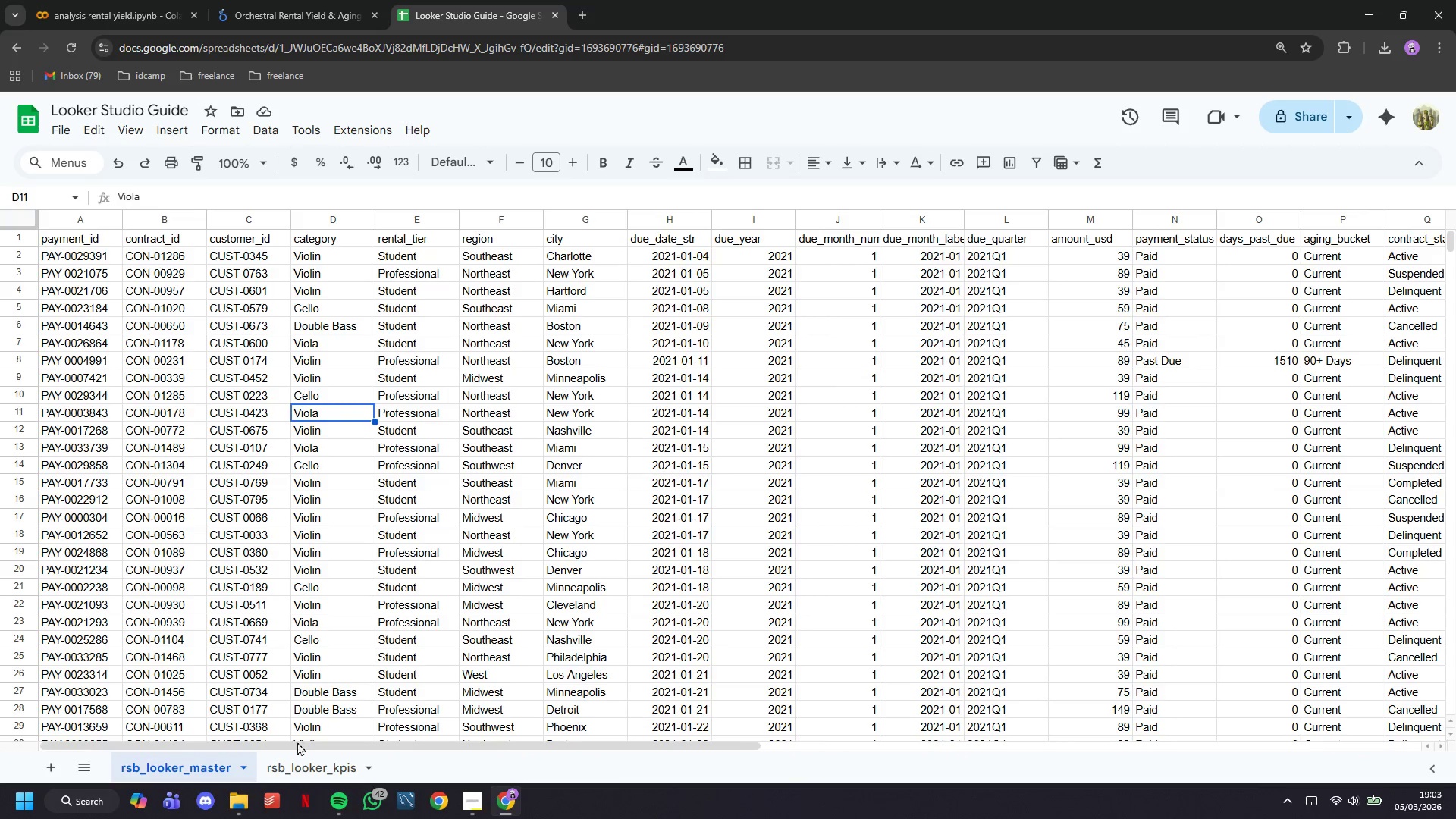 
left_click_drag(start_coordinate=[300, 749], to_coordinate=[472, 742])
 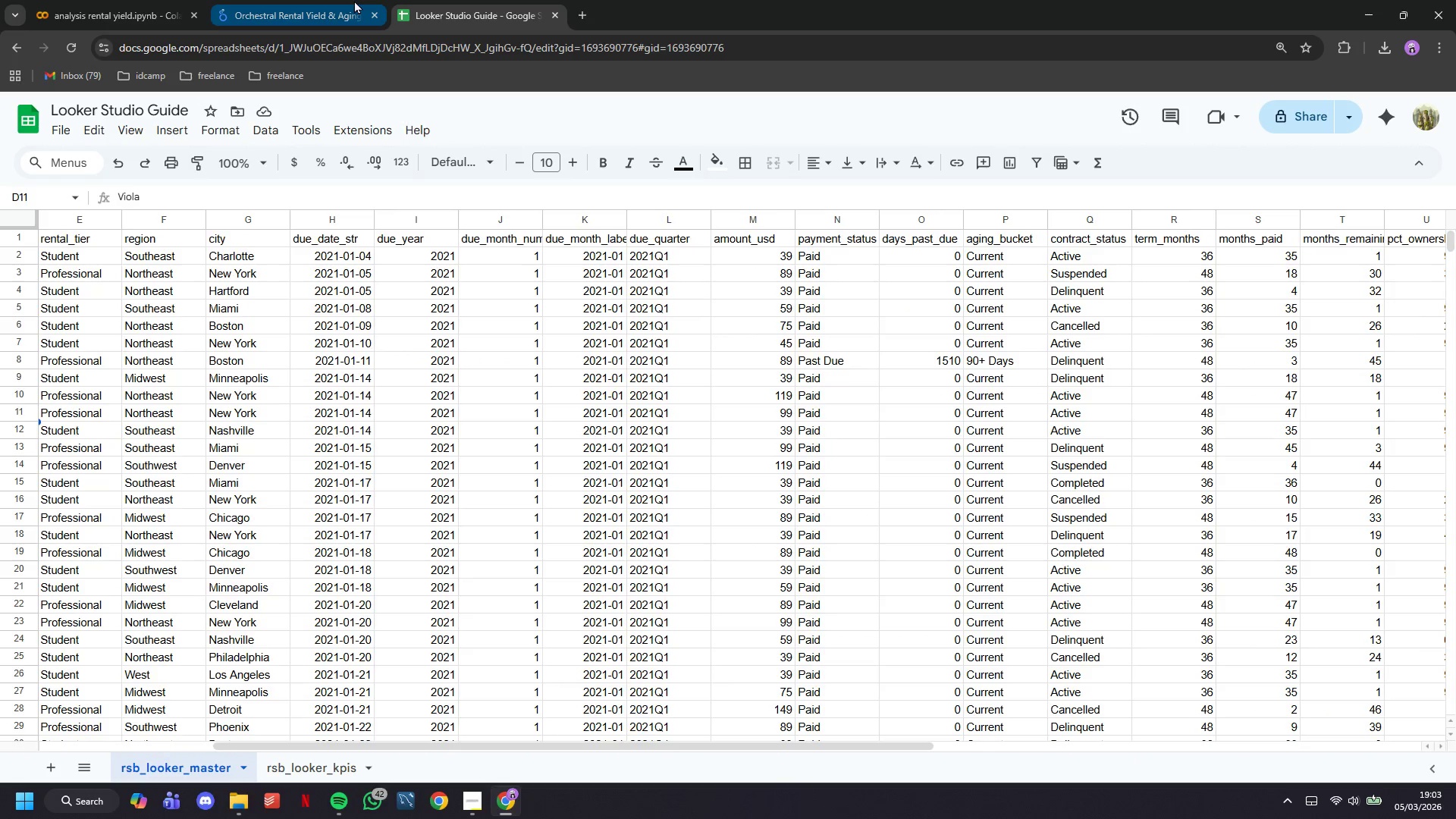 
left_click([354, 0])
 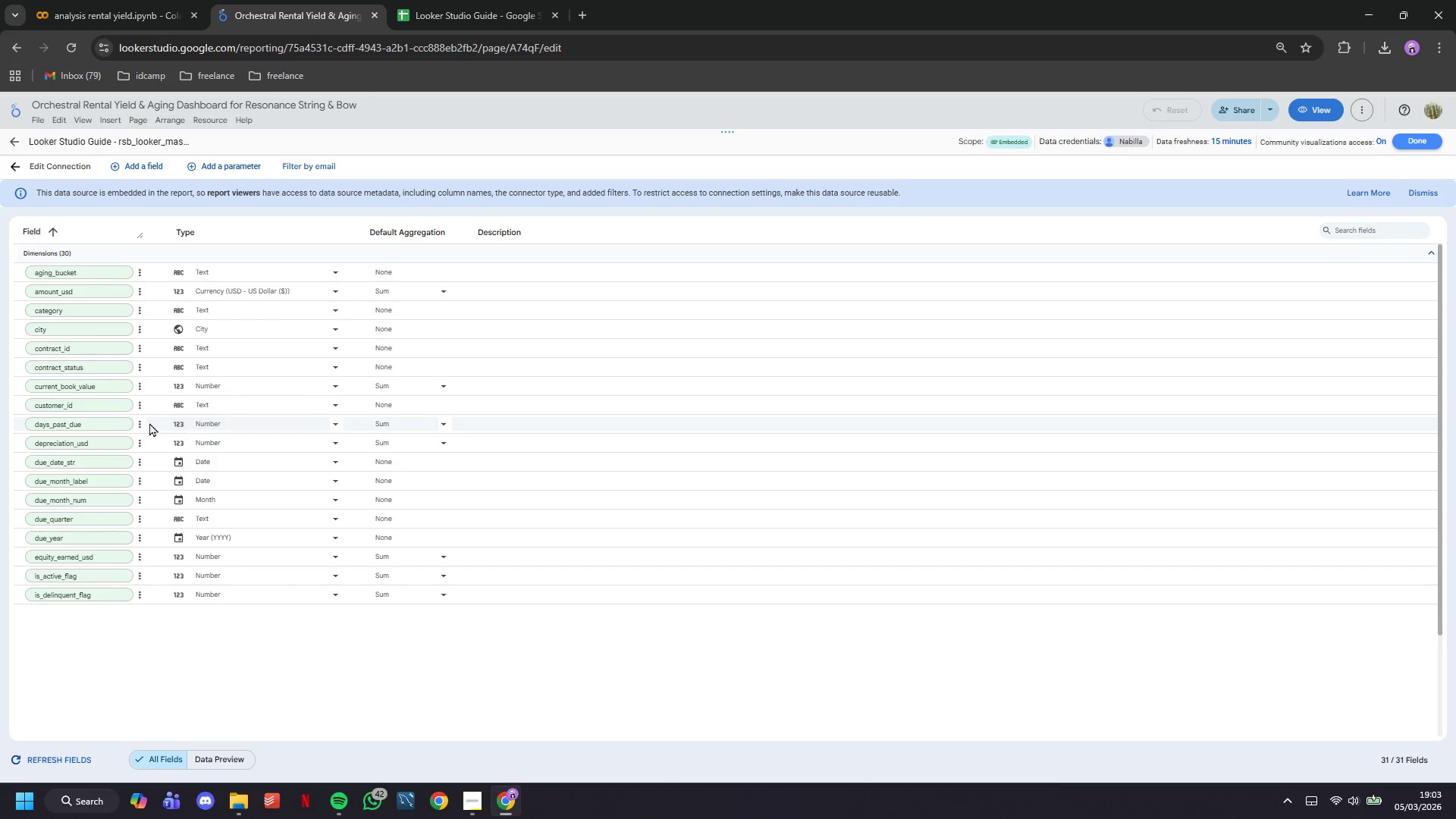 
scroll: coordinate [128, 408], scroll_direction: down, amount: 2.0
 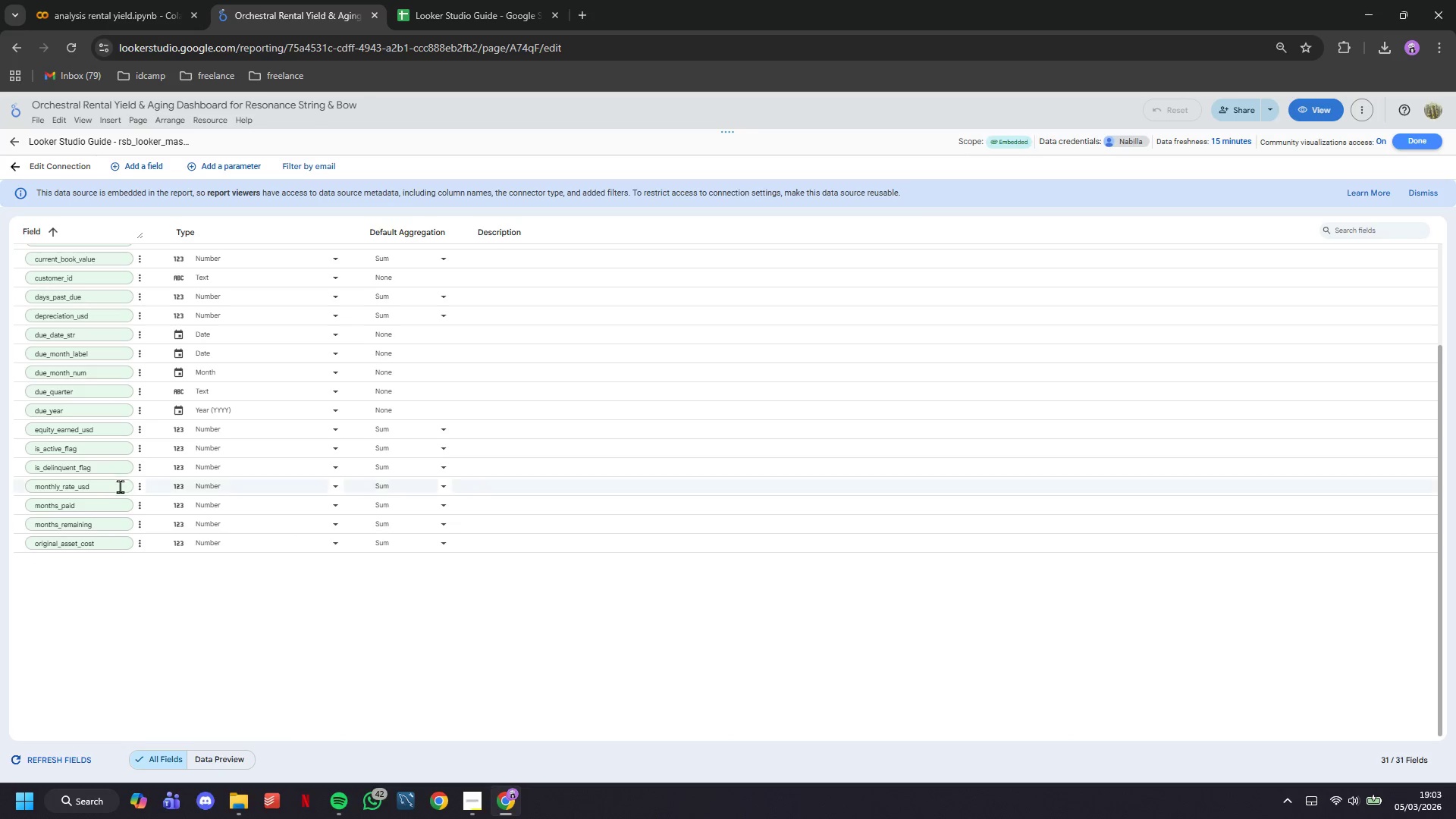 
scroll: coordinate [119, 491], scroll_direction: up, amount: 1.0
 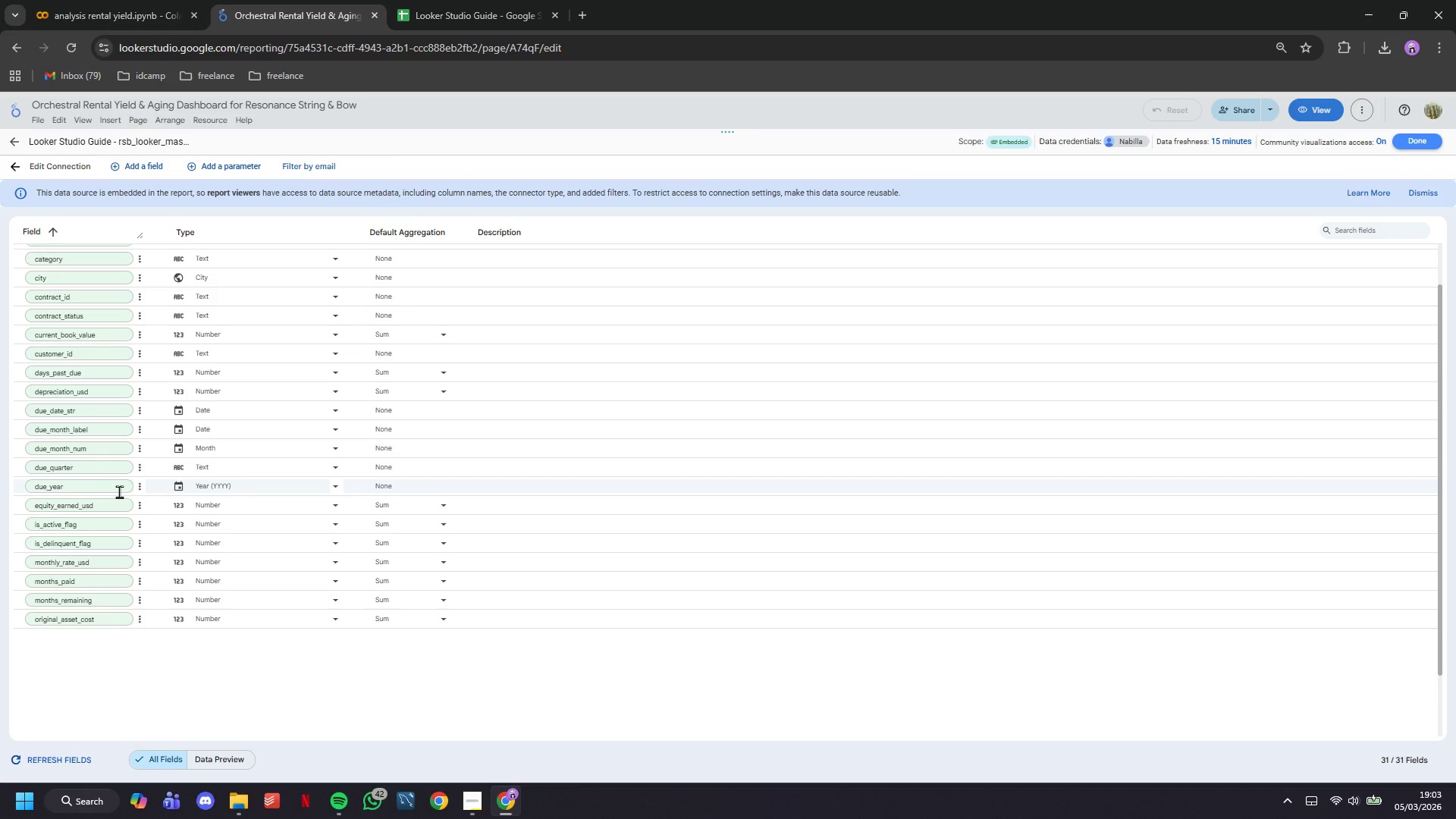 
scroll: coordinate [117, 446], scroll_direction: down, amount: 12.0
 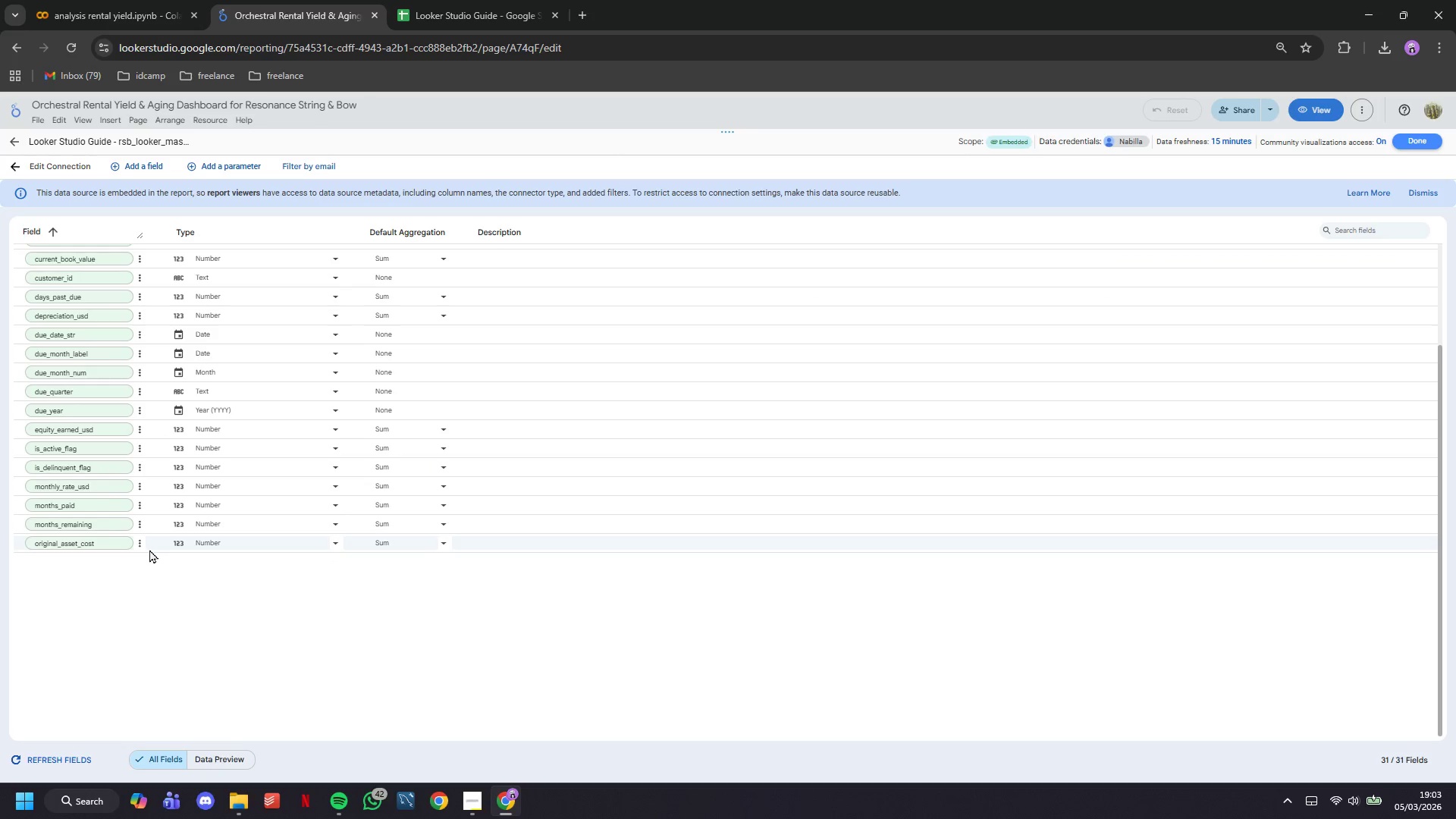 
left_click([430, 0])
 